 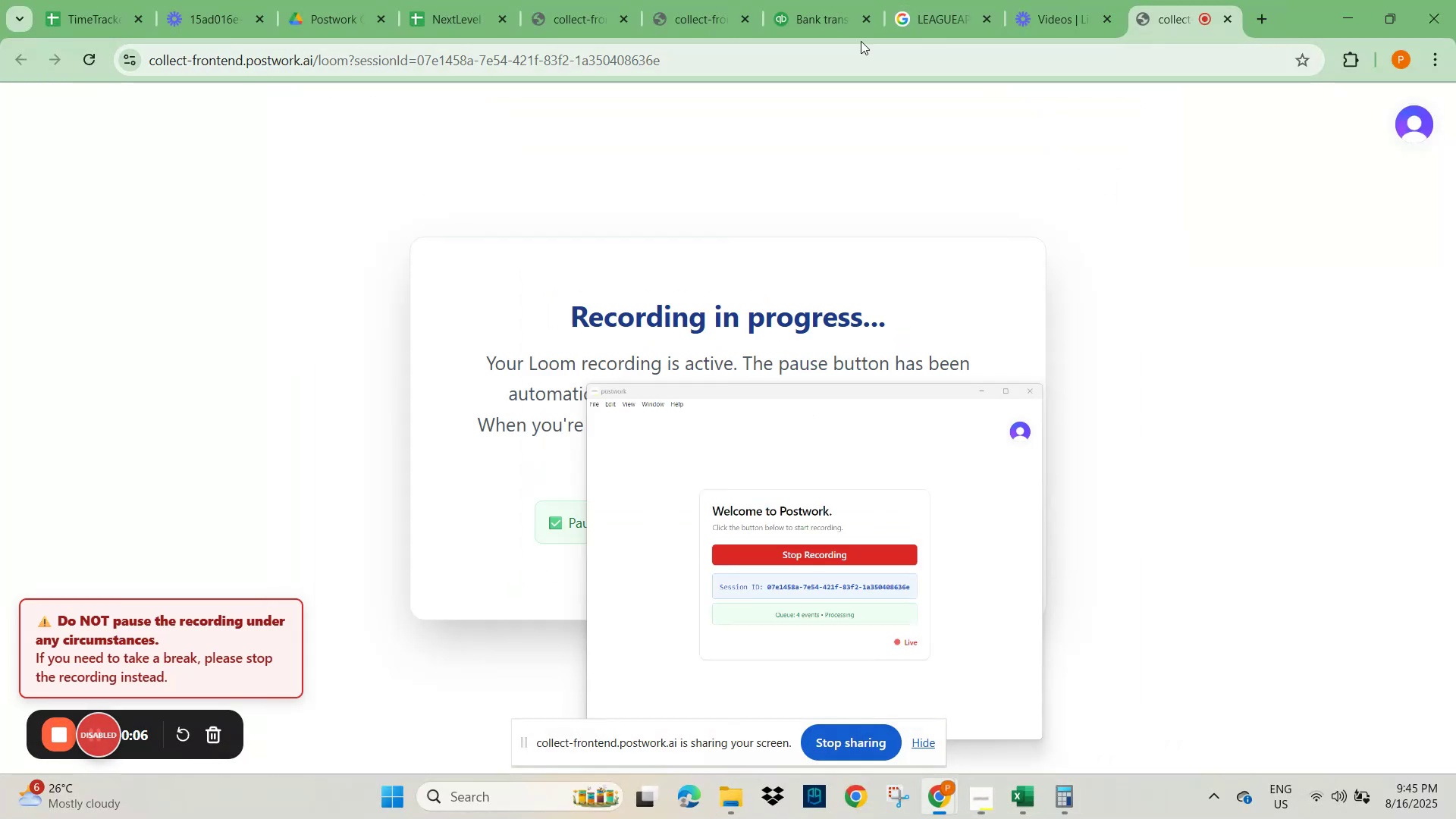 
left_click([803, 11])
 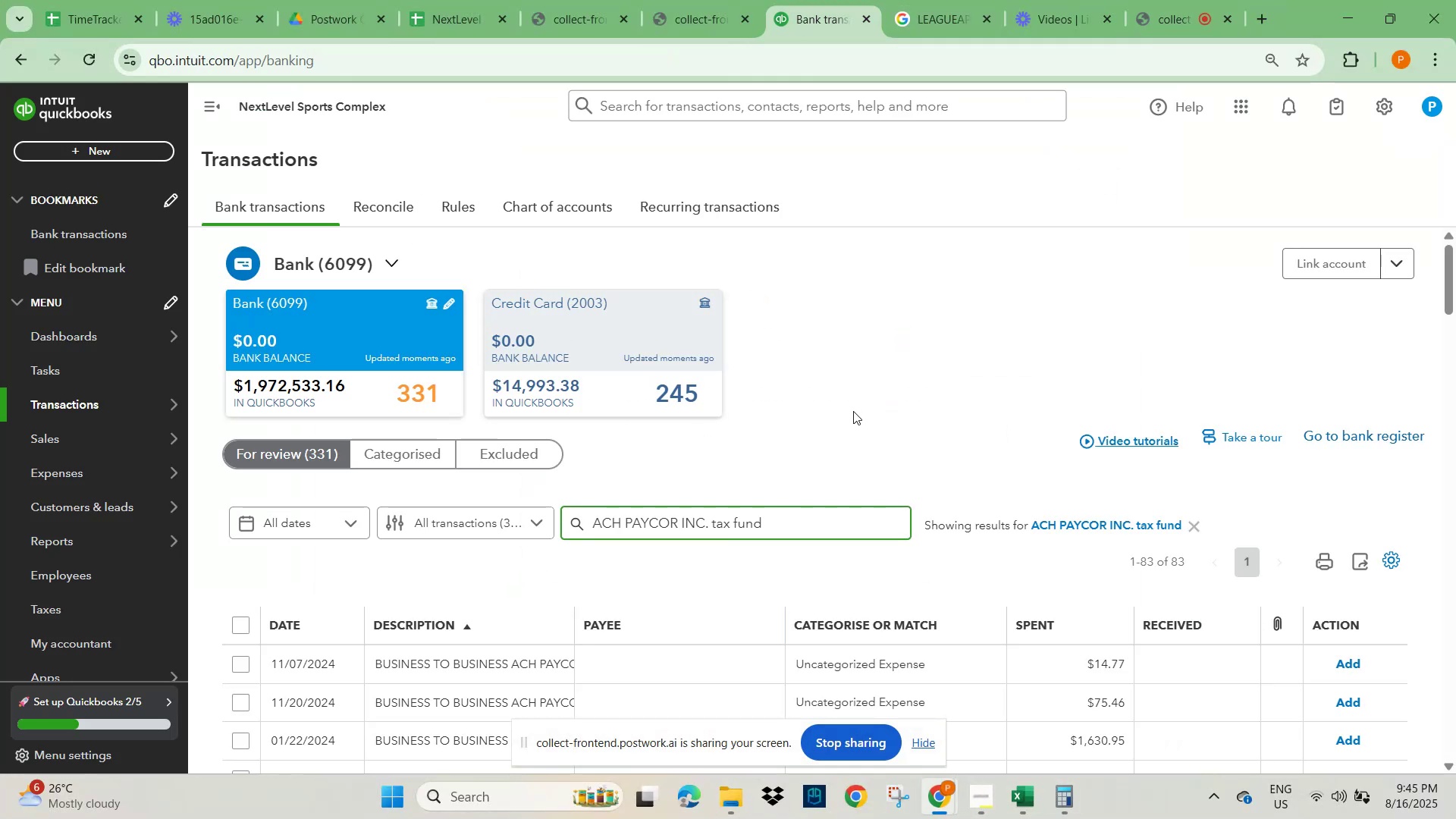 
scroll: coordinate [497, 510], scroll_direction: down, amount: 19.0
 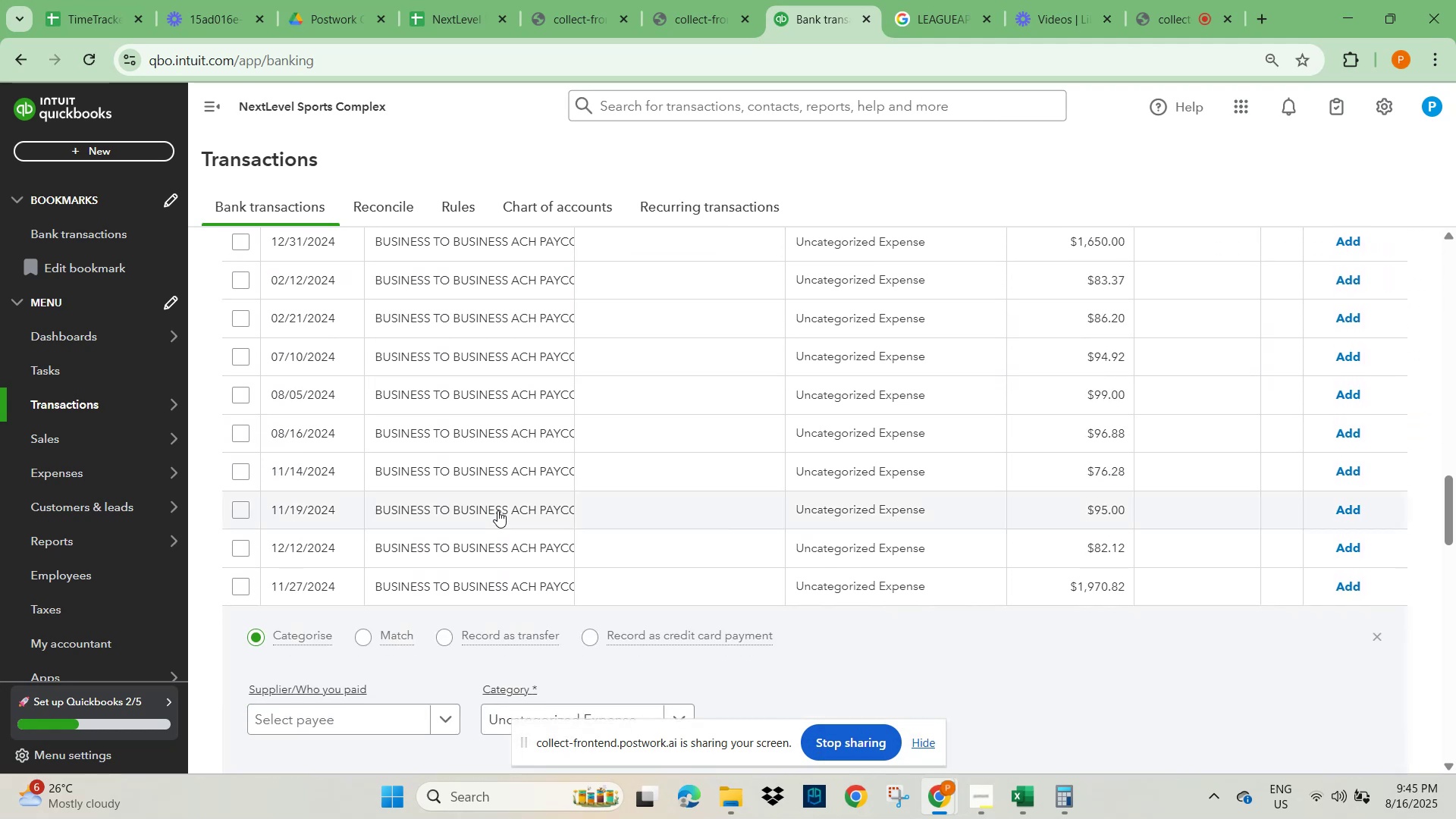 
scroll: coordinate [508, 511], scroll_direction: up, amount: 14.0
 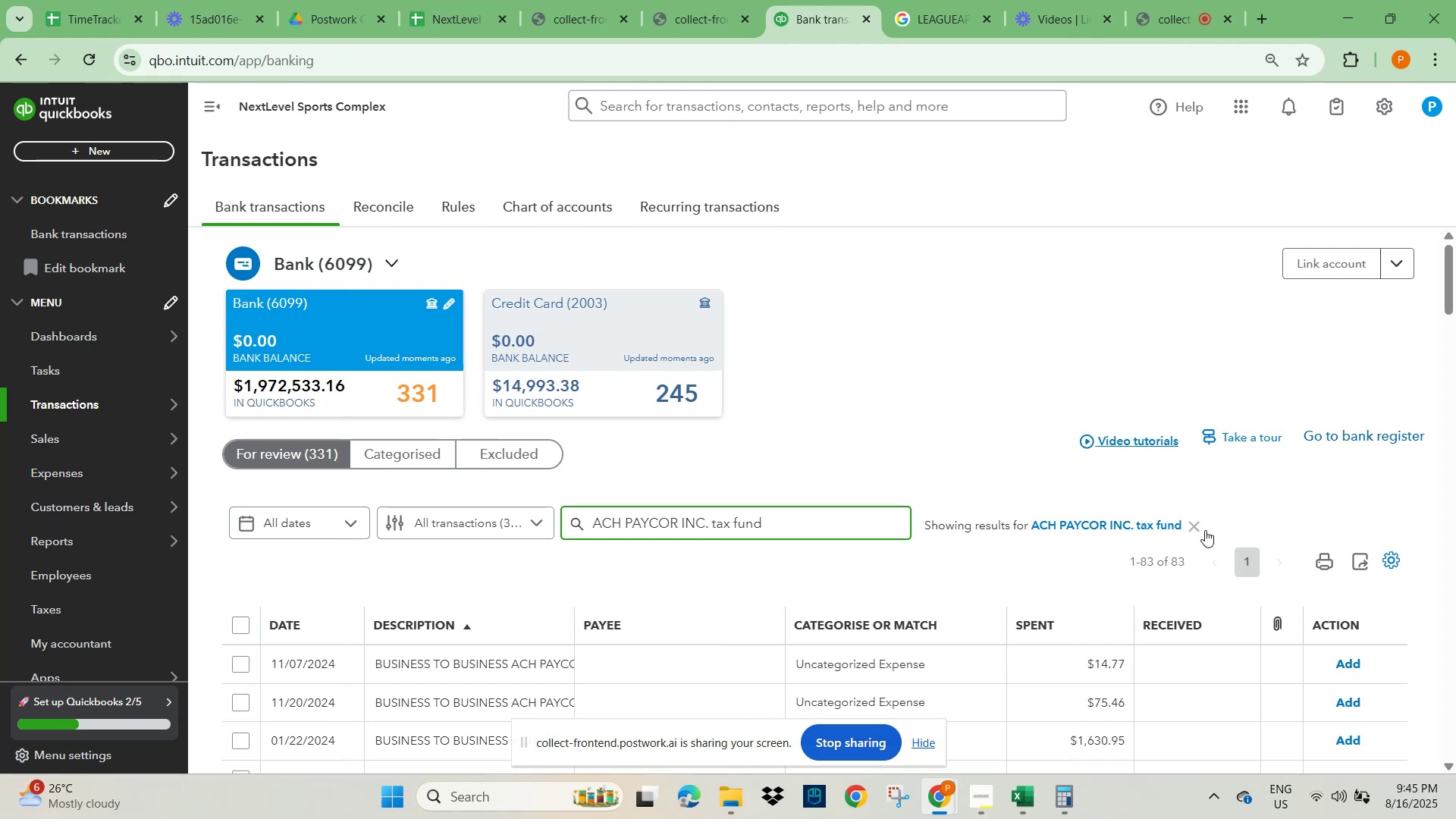 
wait(6.78)
 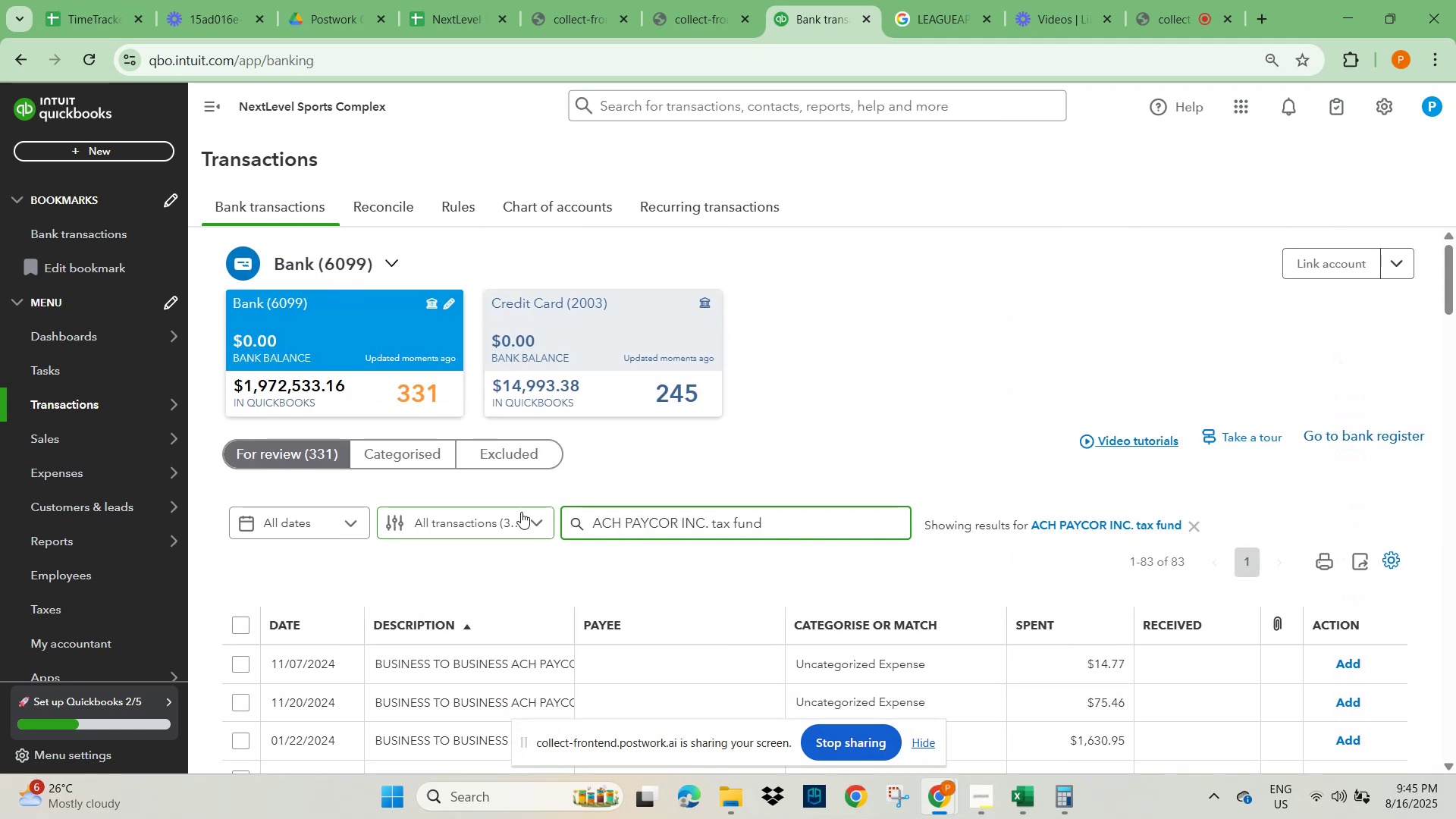 
scroll: coordinate [613, 610], scroll_direction: down, amount: 7.0
 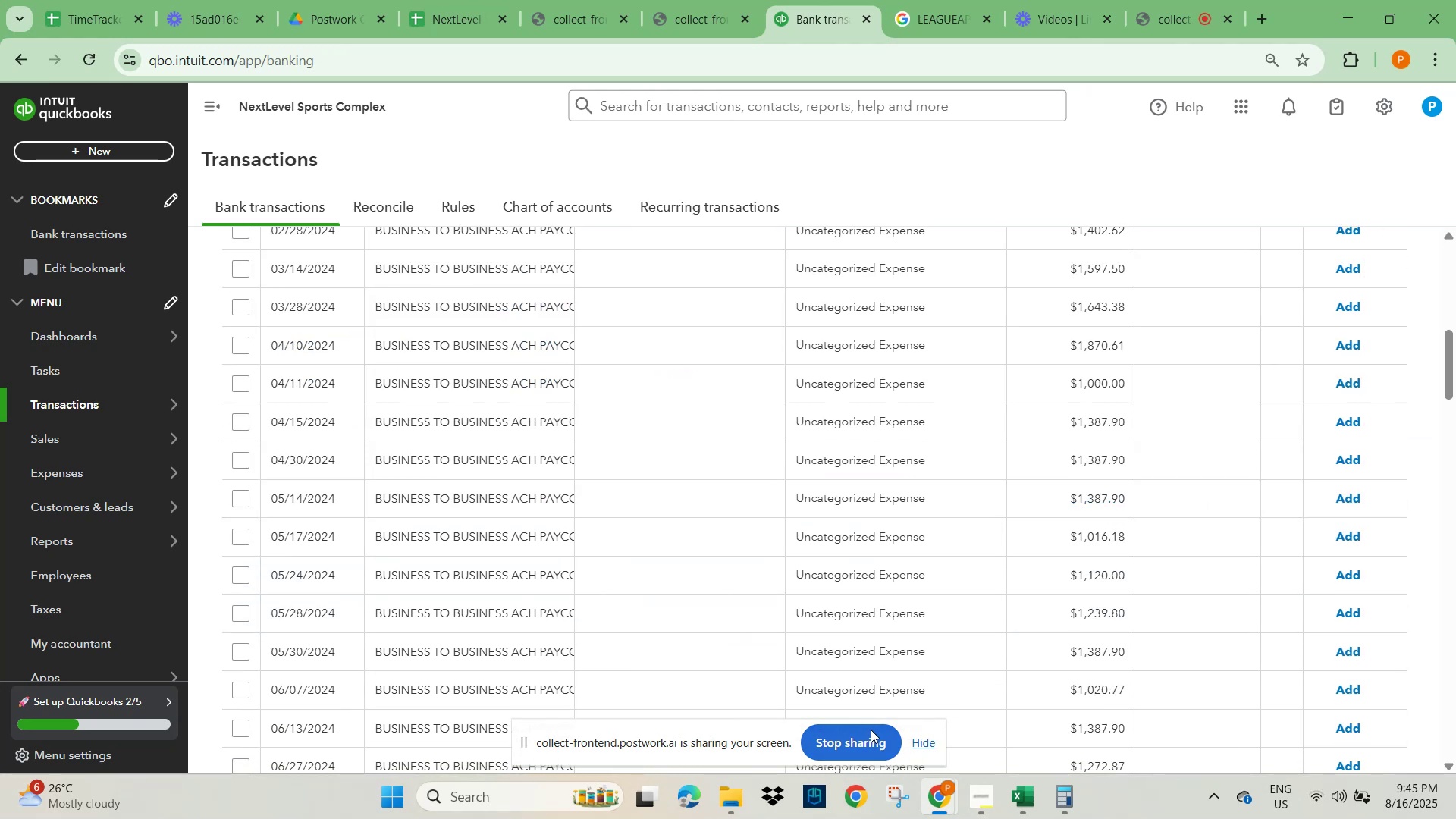 
left_click([925, 747])
 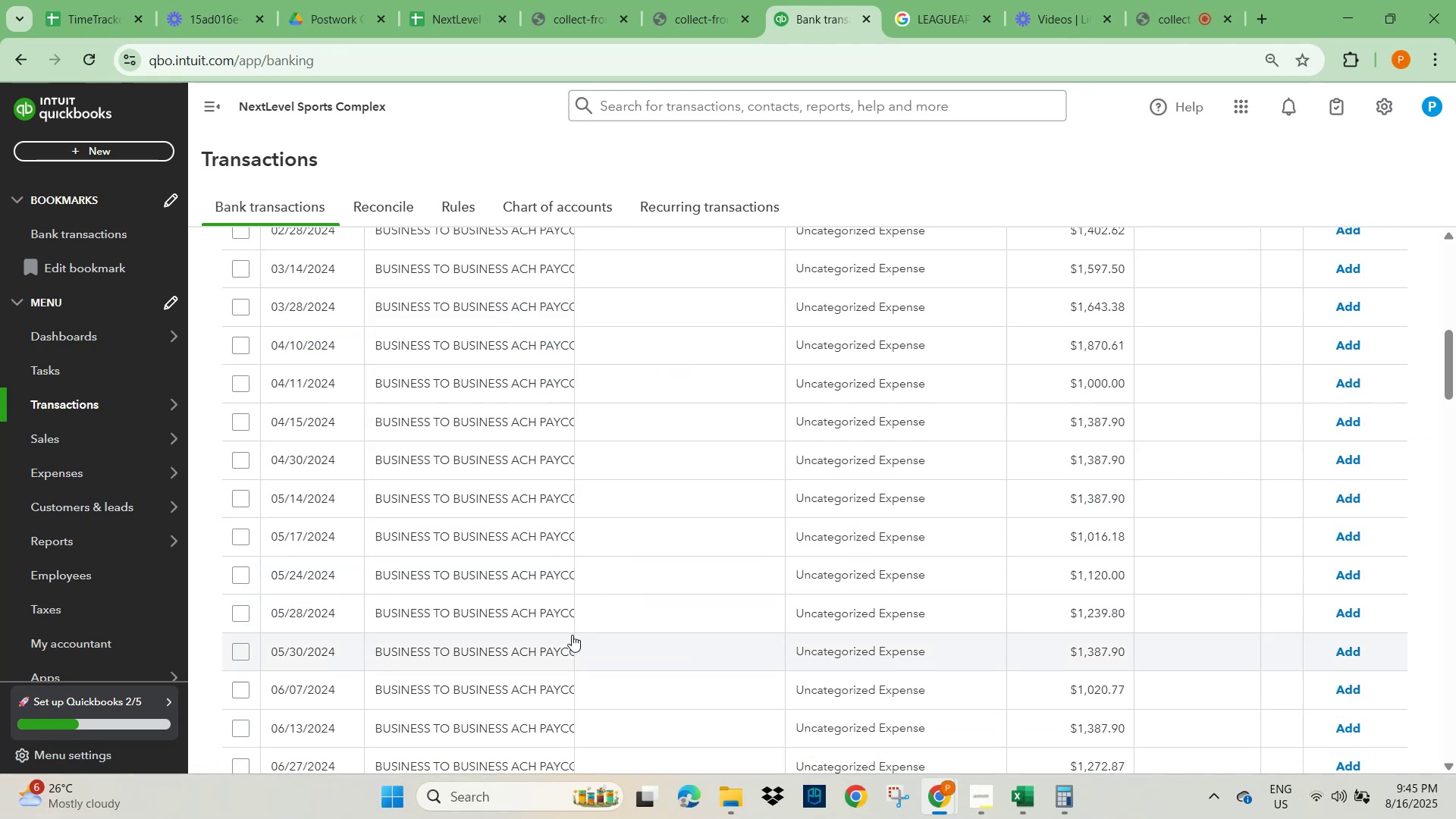 
scroll: coordinate [431, 585], scroll_direction: up, amount: 8.0
 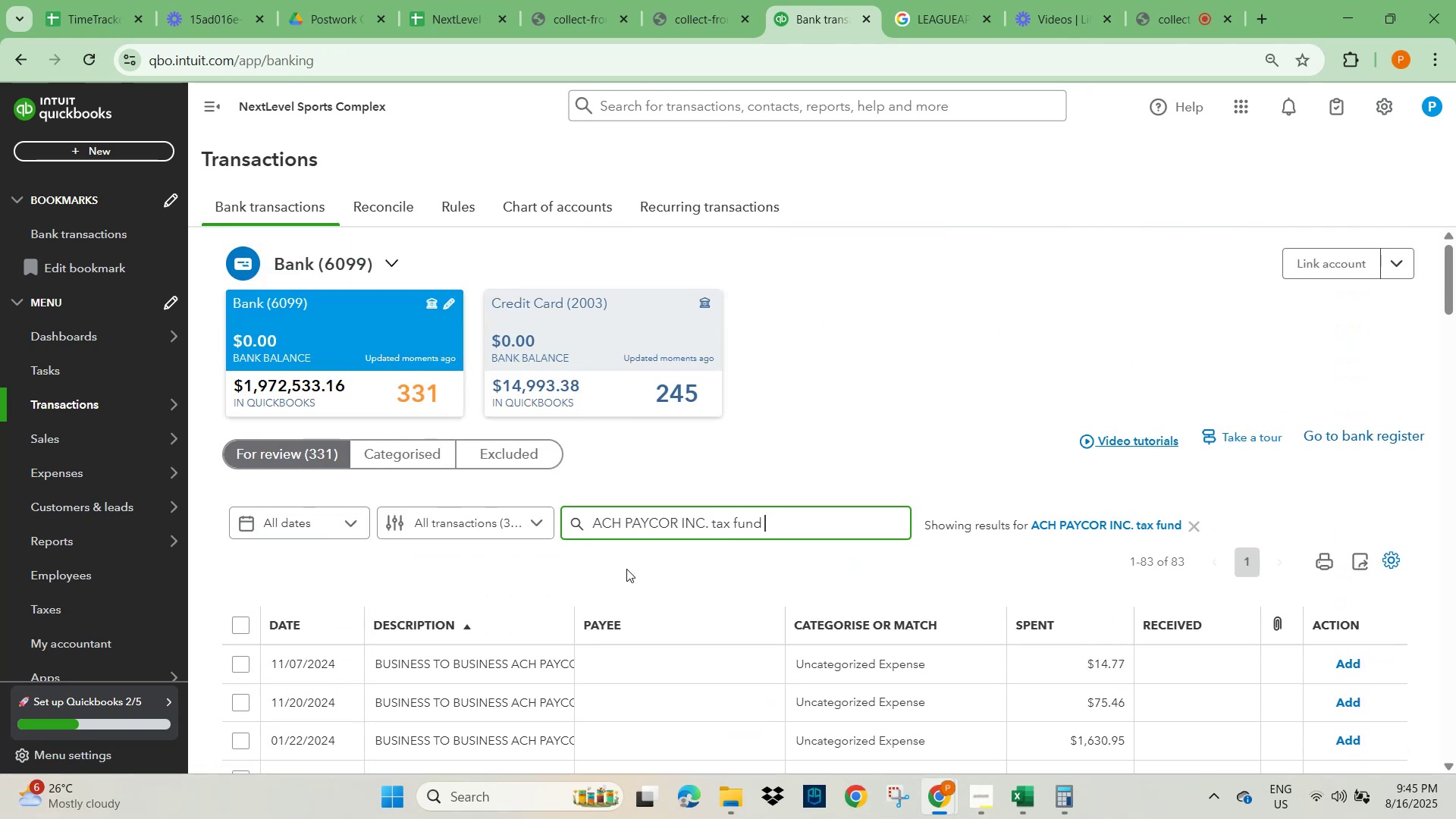 
scroll: coordinate [373, 669], scroll_direction: down, amount: 4.0
 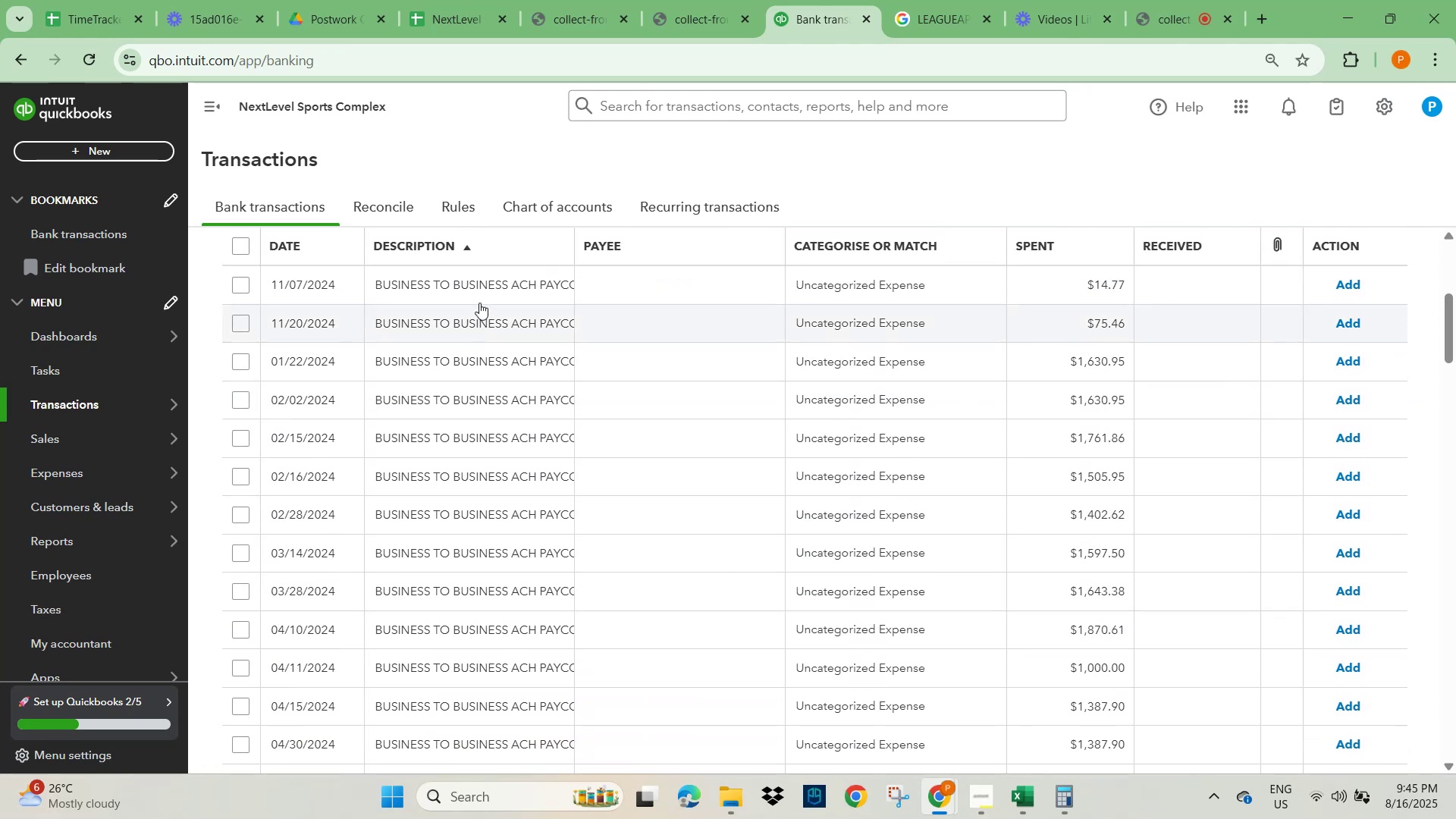 
left_click([479, 294])
 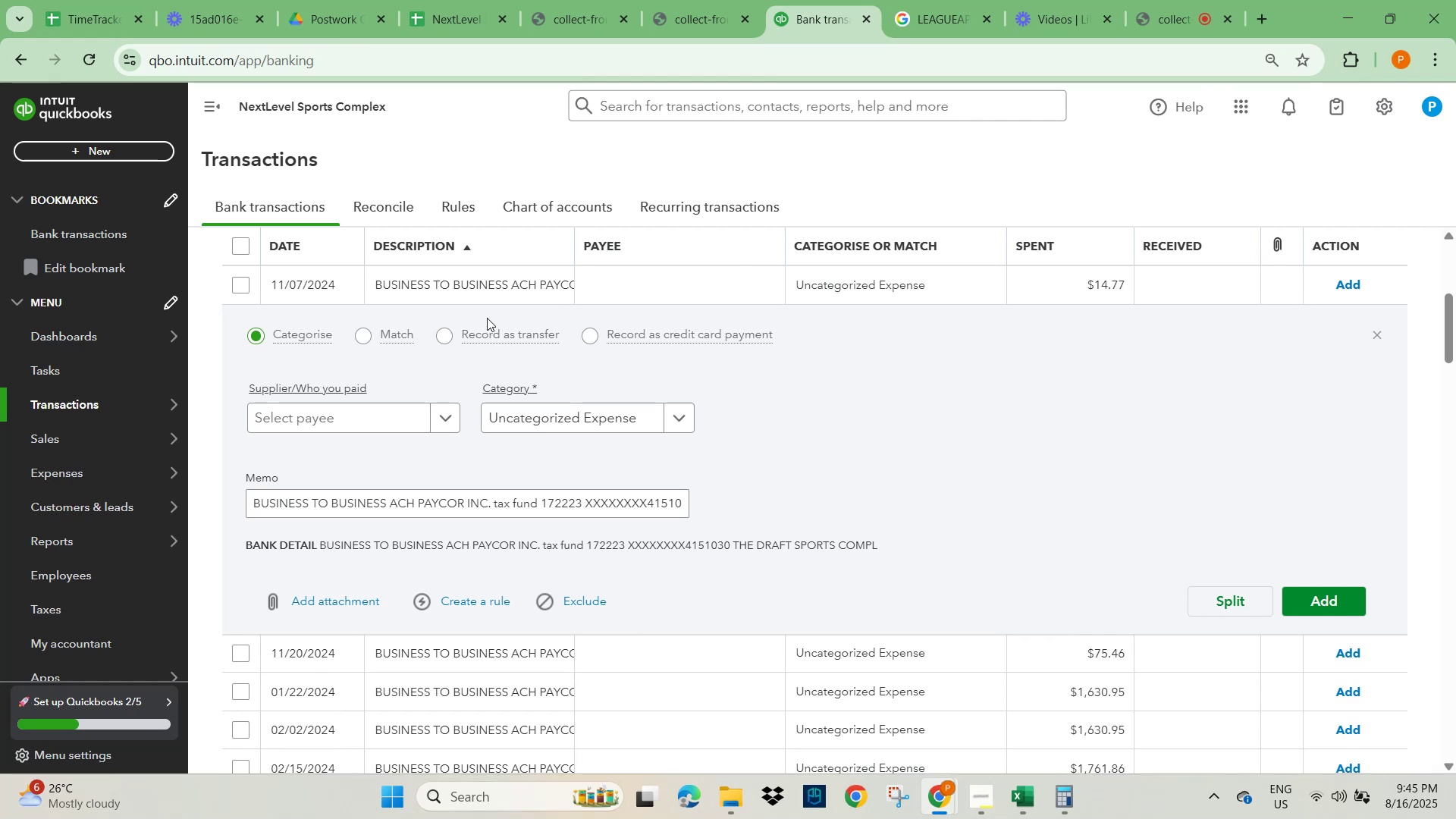 
scroll: coordinate [497, 473], scroll_direction: down, amount: 1.0
 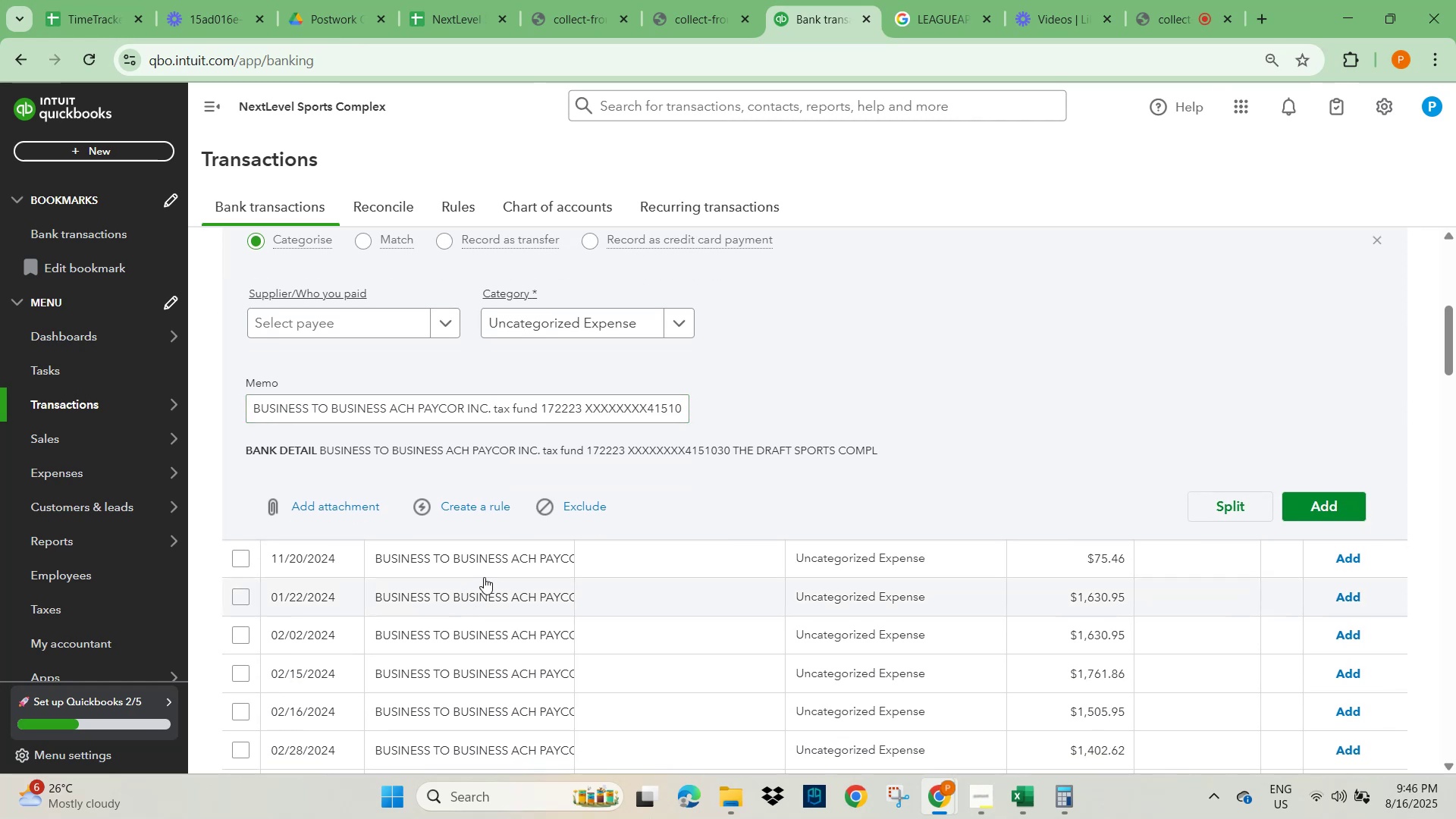 
left_click([491, 560])
 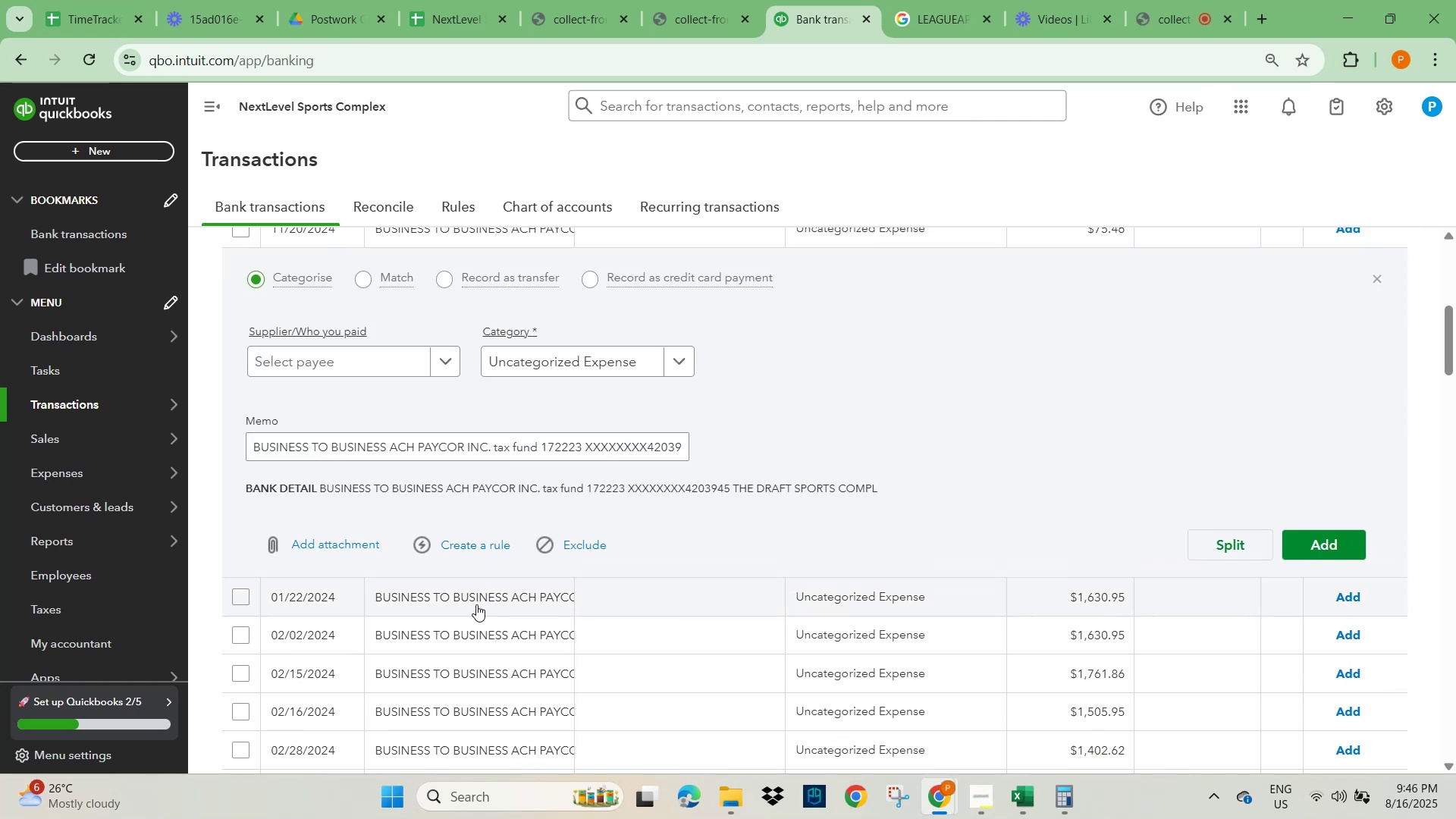 
left_click([476, 603])
 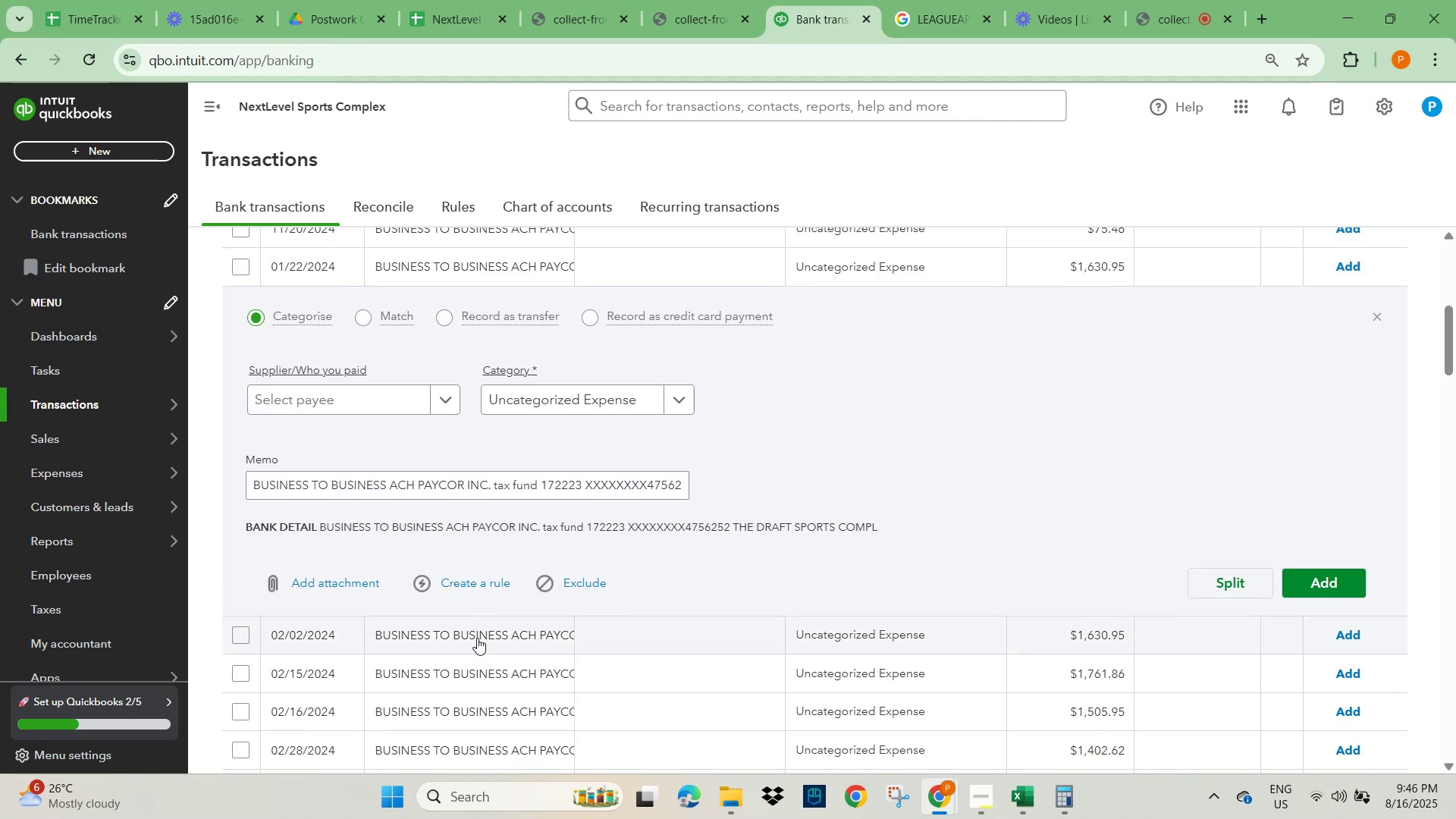 
left_click([471, 644])
 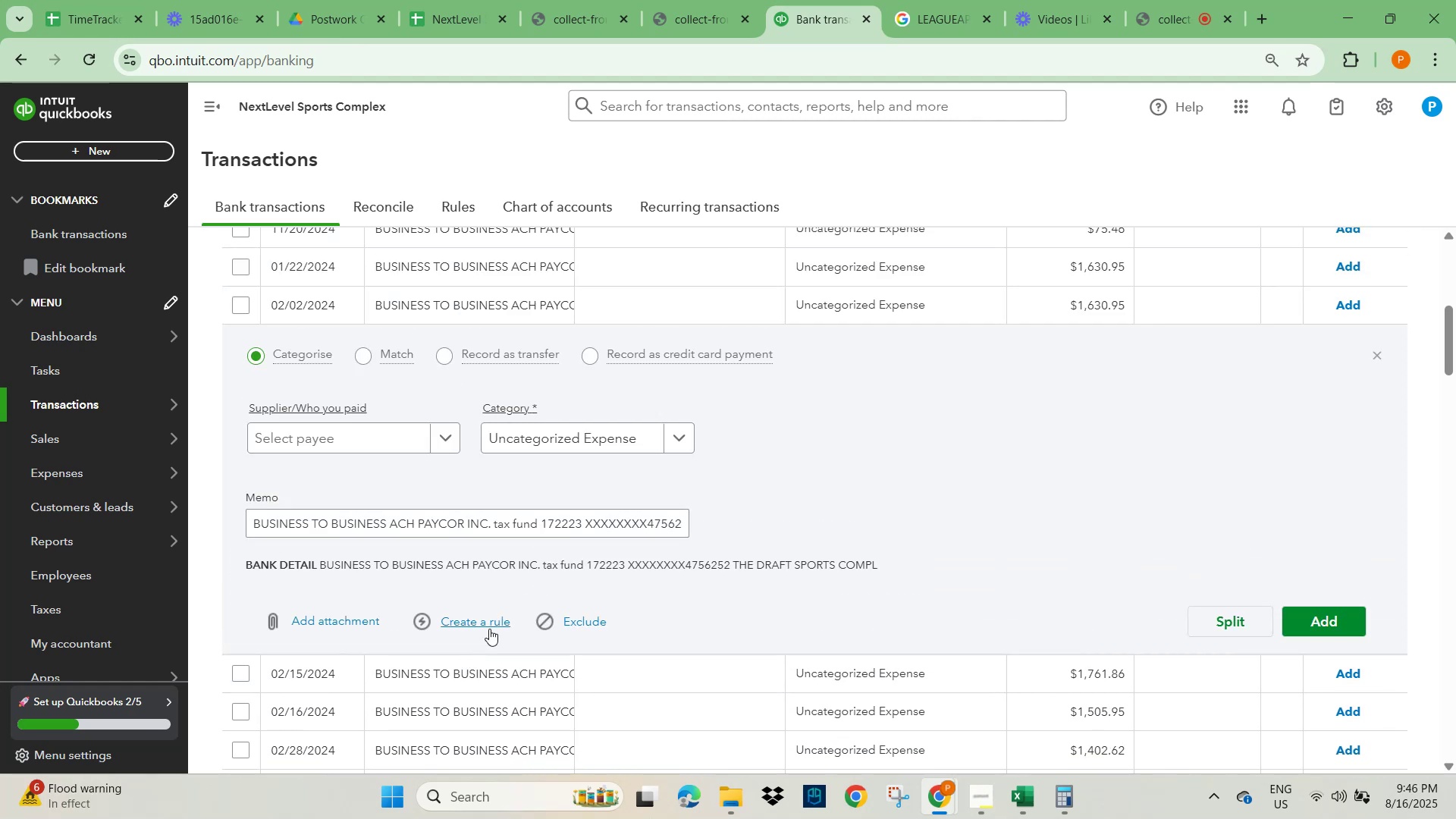 
scroll: coordinate [625, 571], scroll_direction: down, amount: 3.0
 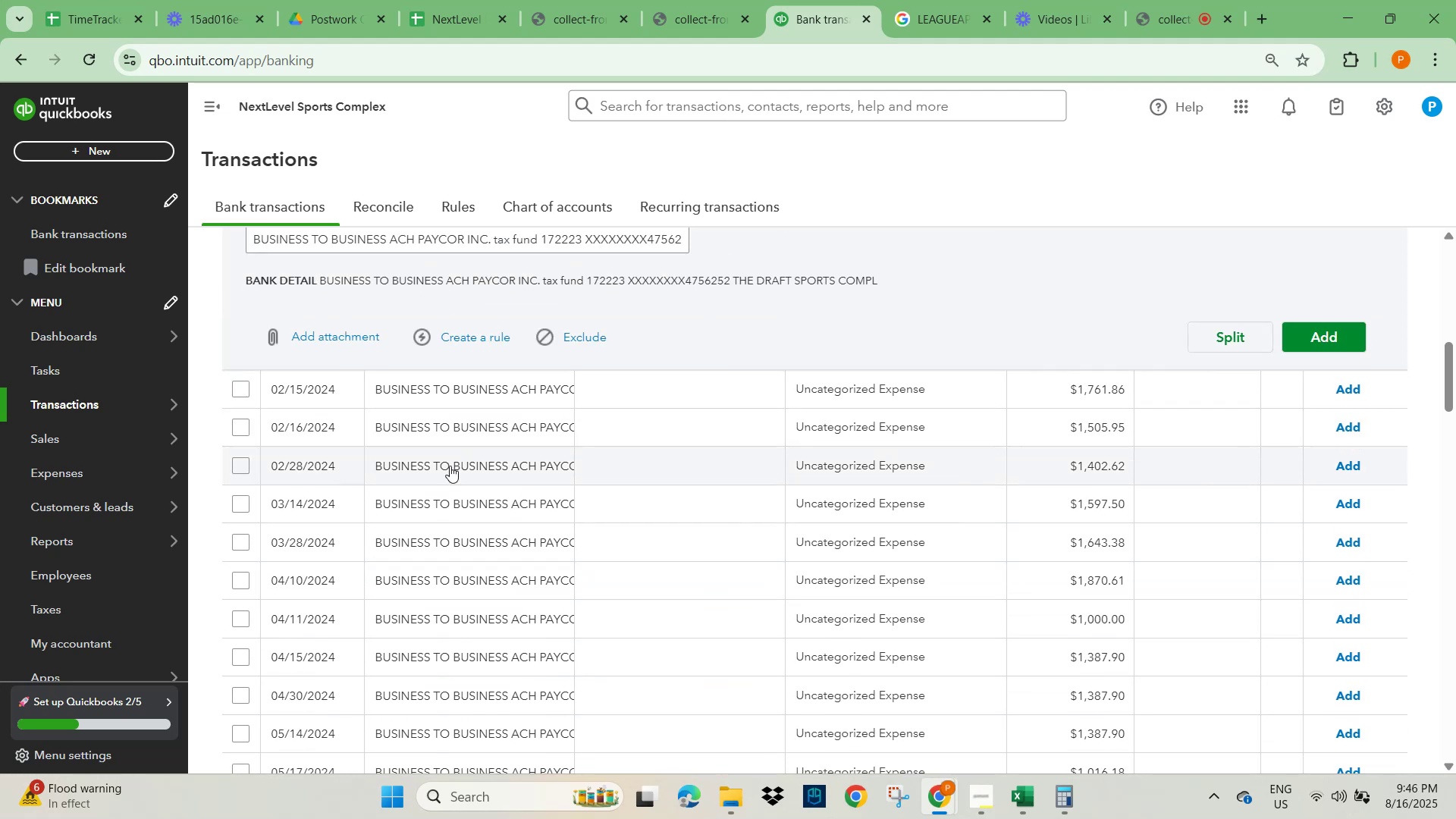 
scroll: coordinate [500, 512], scroll_direction: up, amount: 2.0
 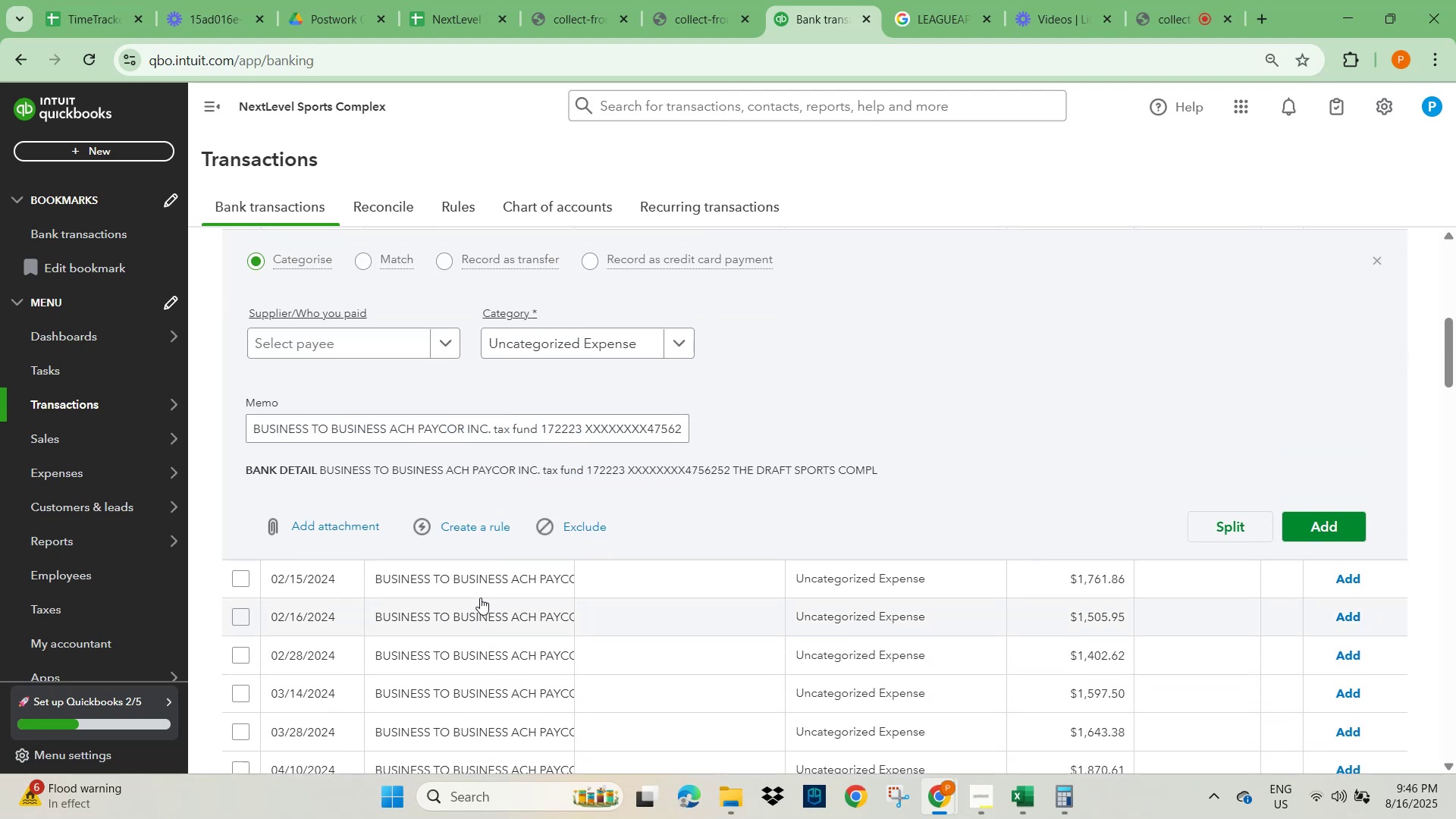 
left_click([482, 586])
 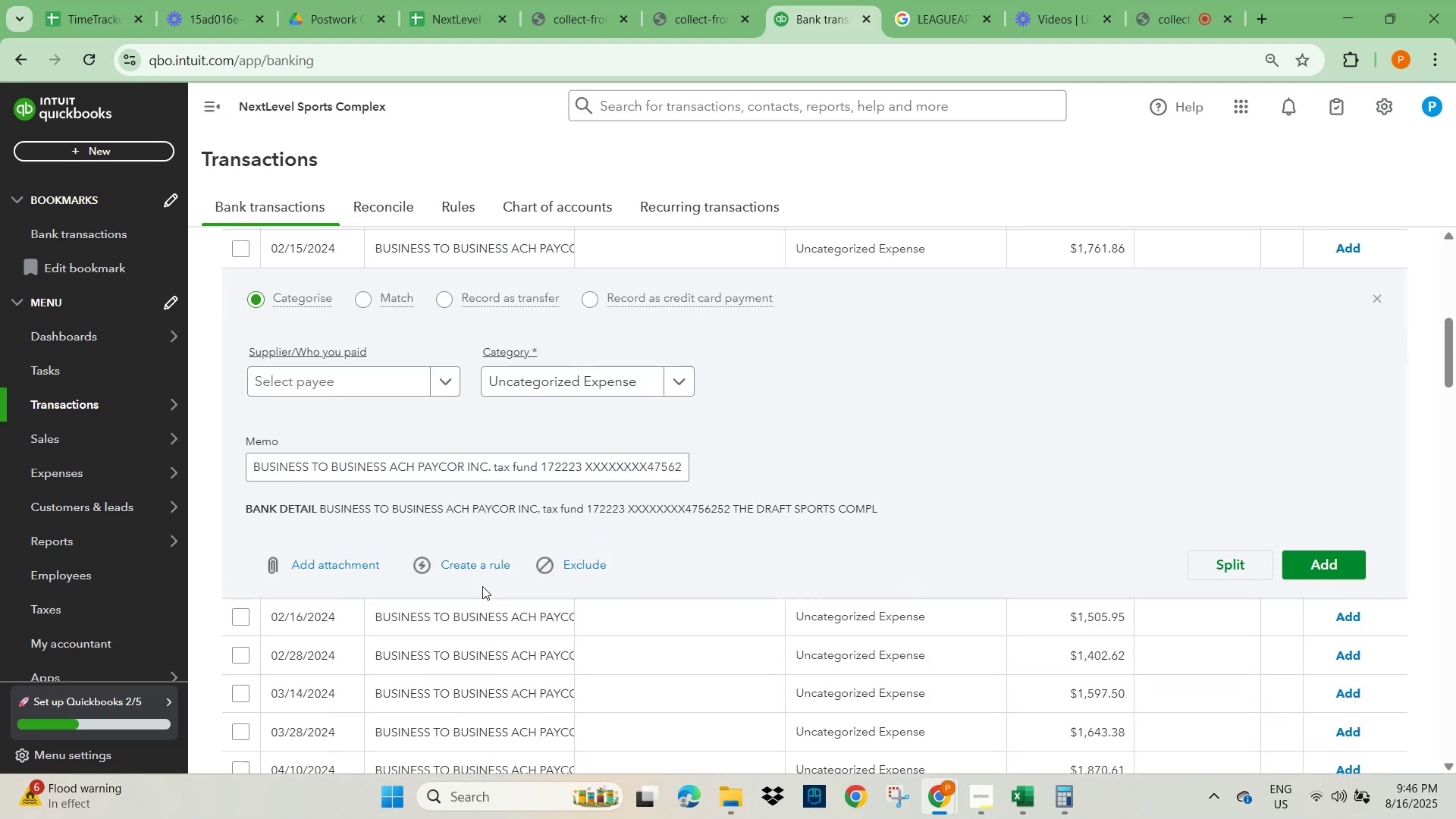 
scroll: coordinate [482, 587], scroll_direction: down, amount: 2.0
 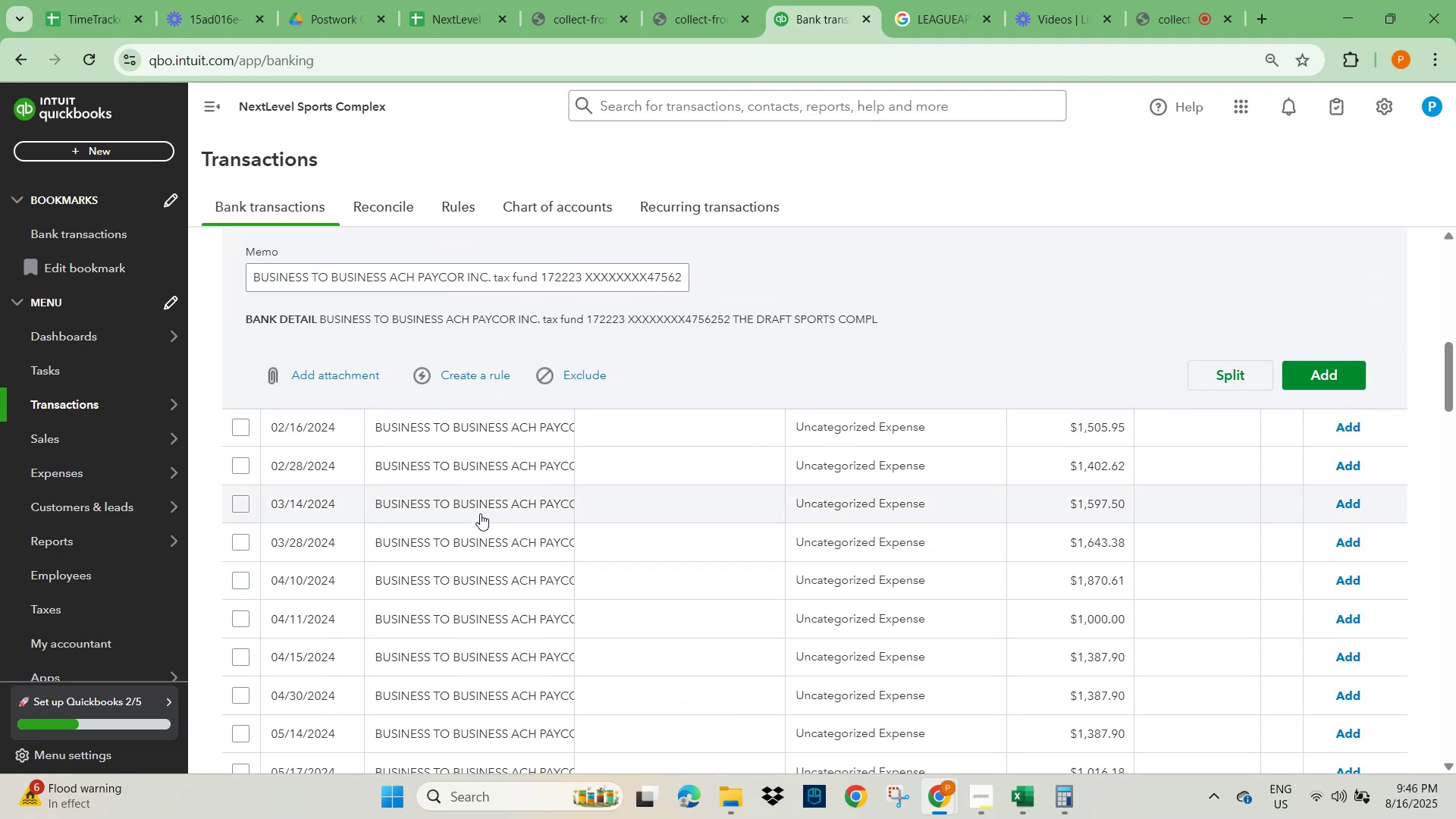 
left_click([472, 464])
 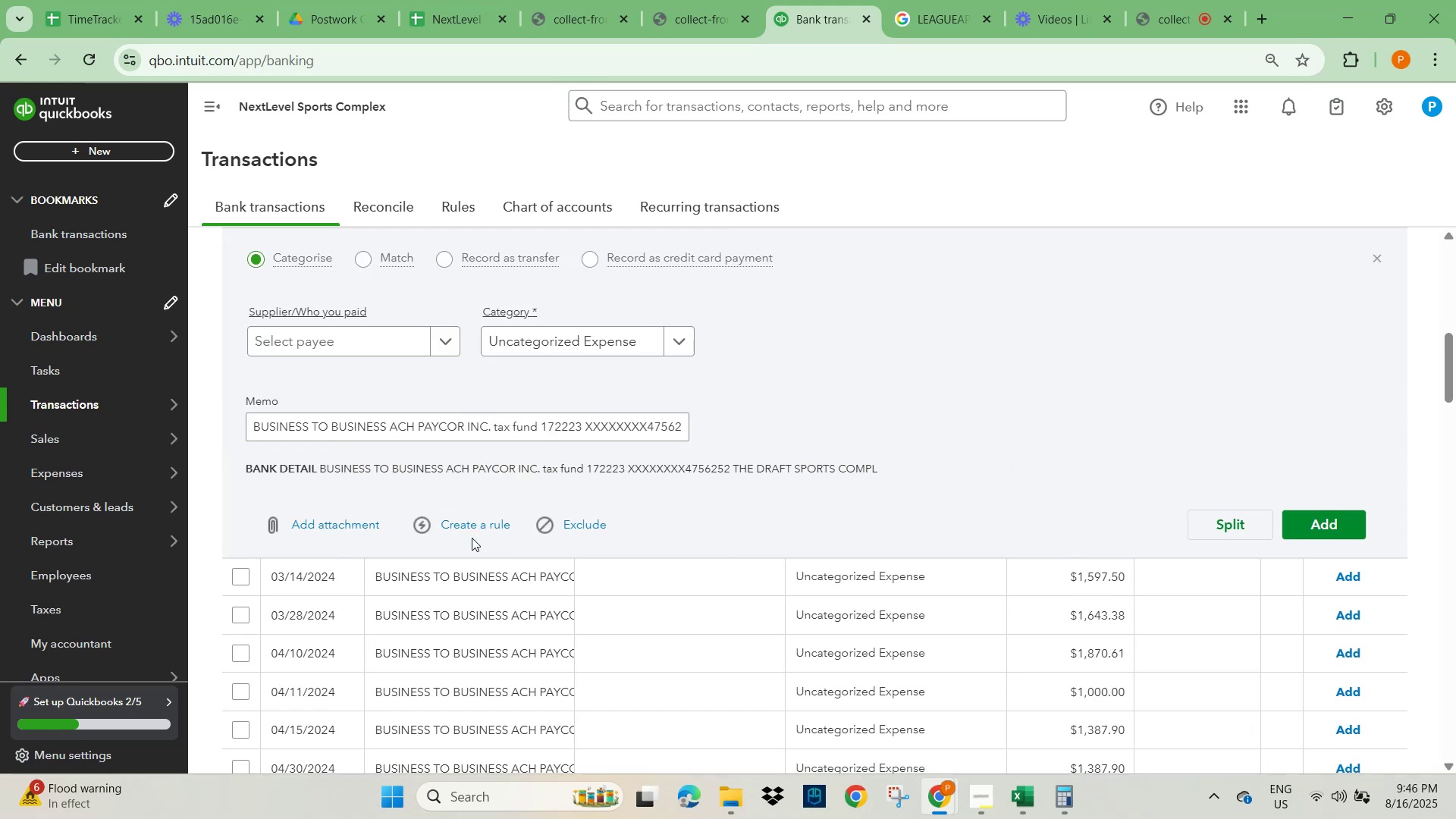 
scroll: coordinate [472, 631], scroll_direction: down, amount: 3.0
 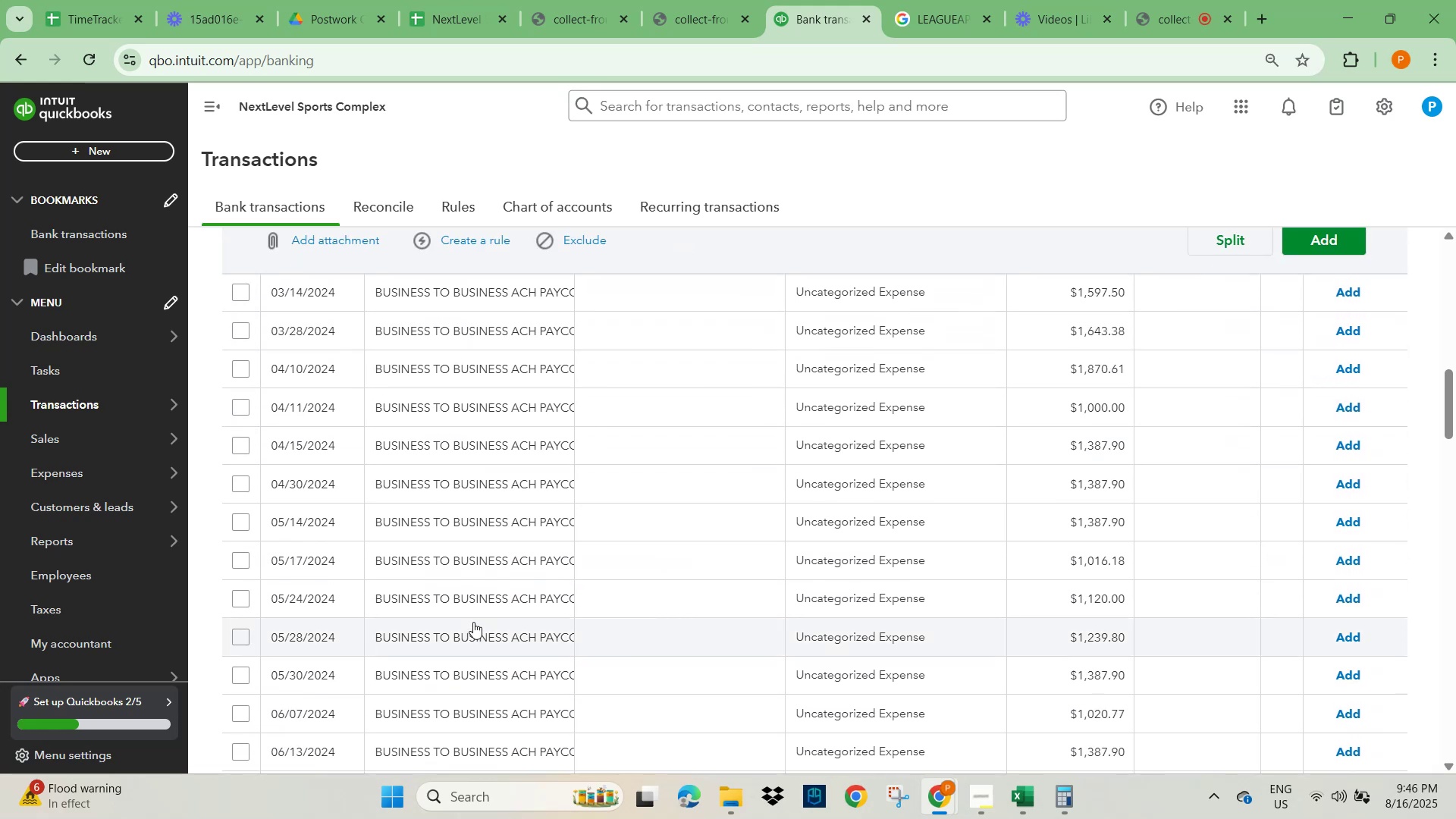 
scroll: coordinate [479, 616], scroll_direction: up, amount: 8.0
 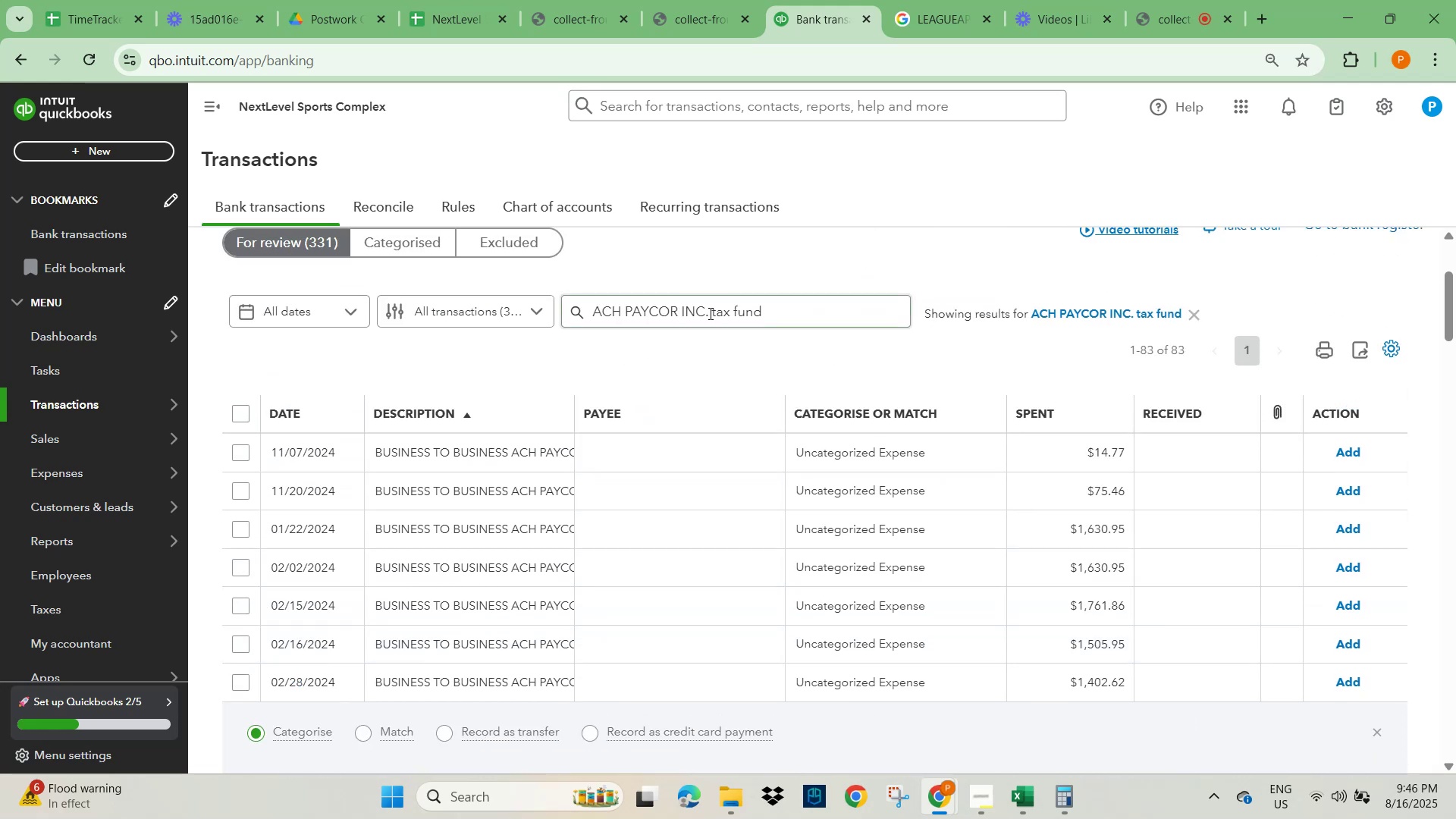 
left_click_drag(start_coordinate=[777, 309], to_coordinate=[711, 316])
 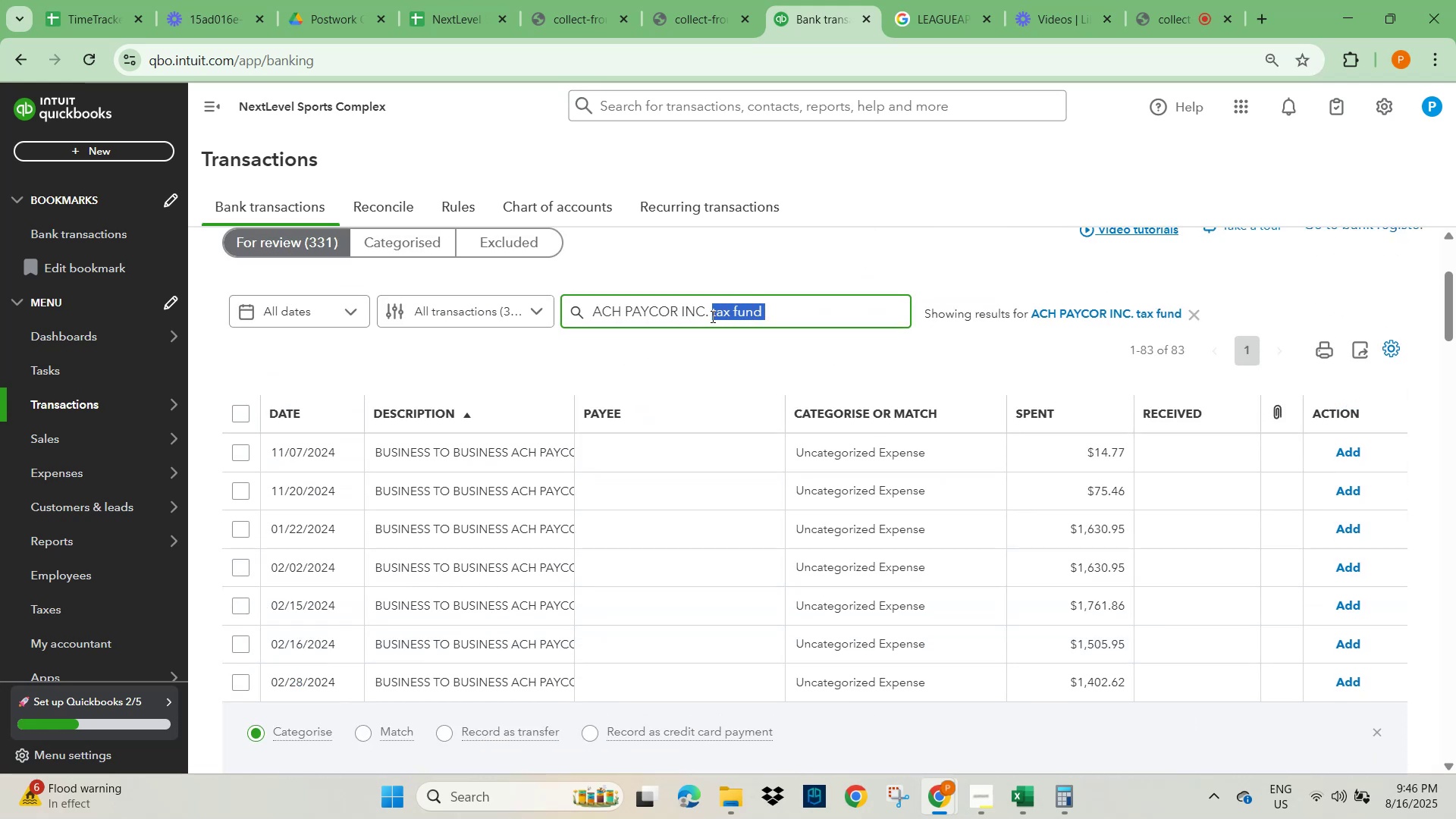 
key(Backspace)
 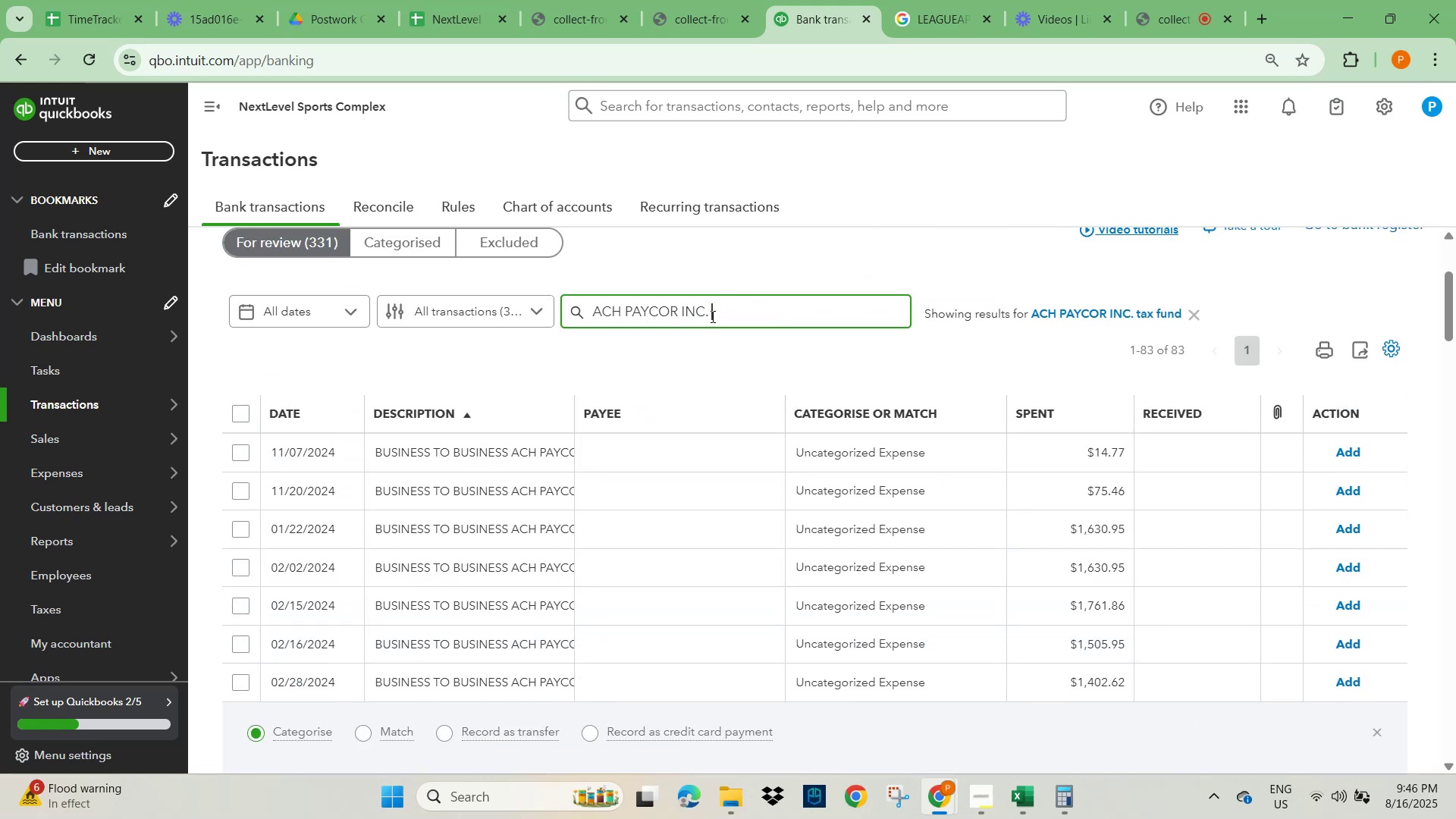 
key(Backspace)
 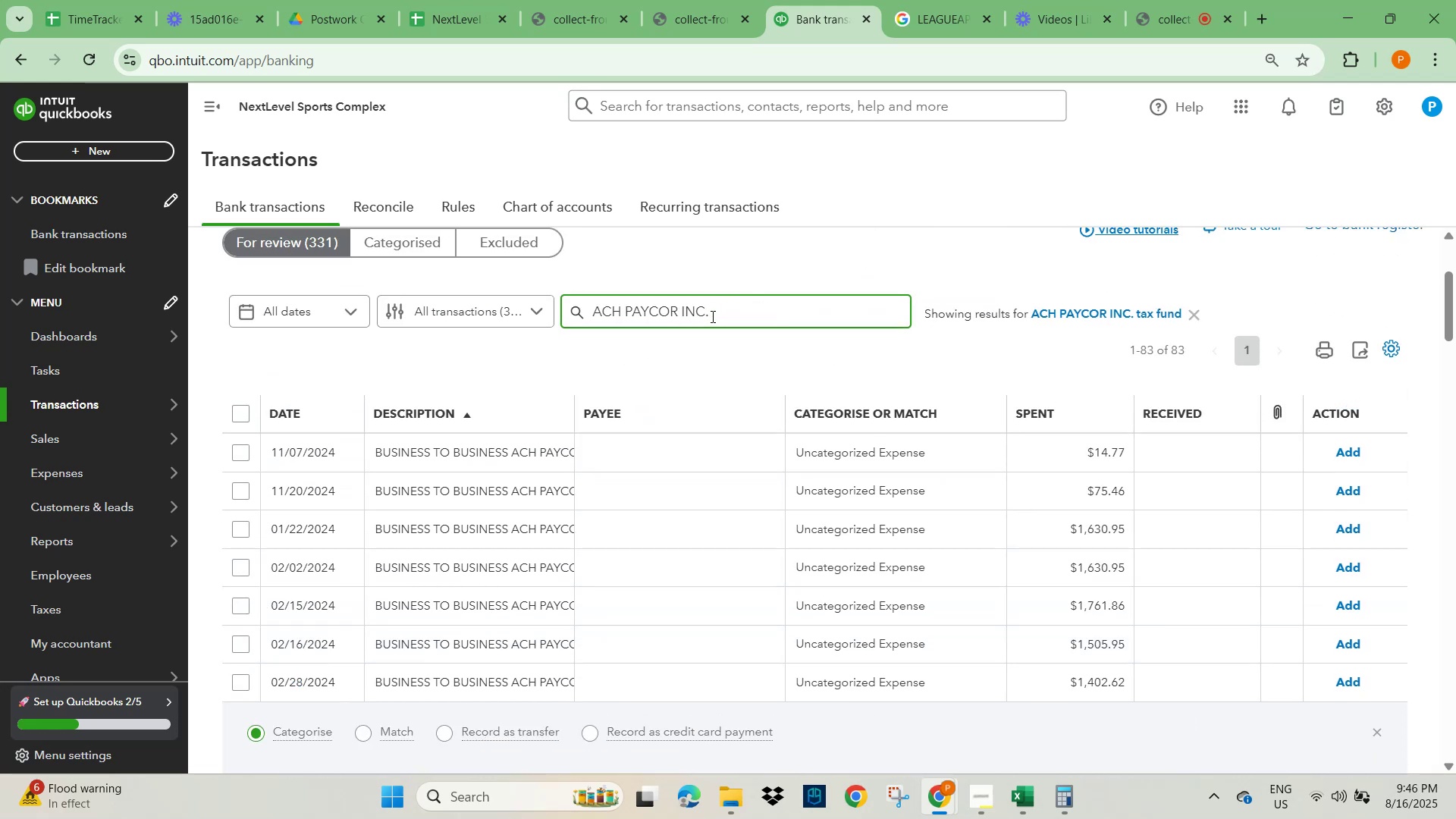 
key(Backspace)
 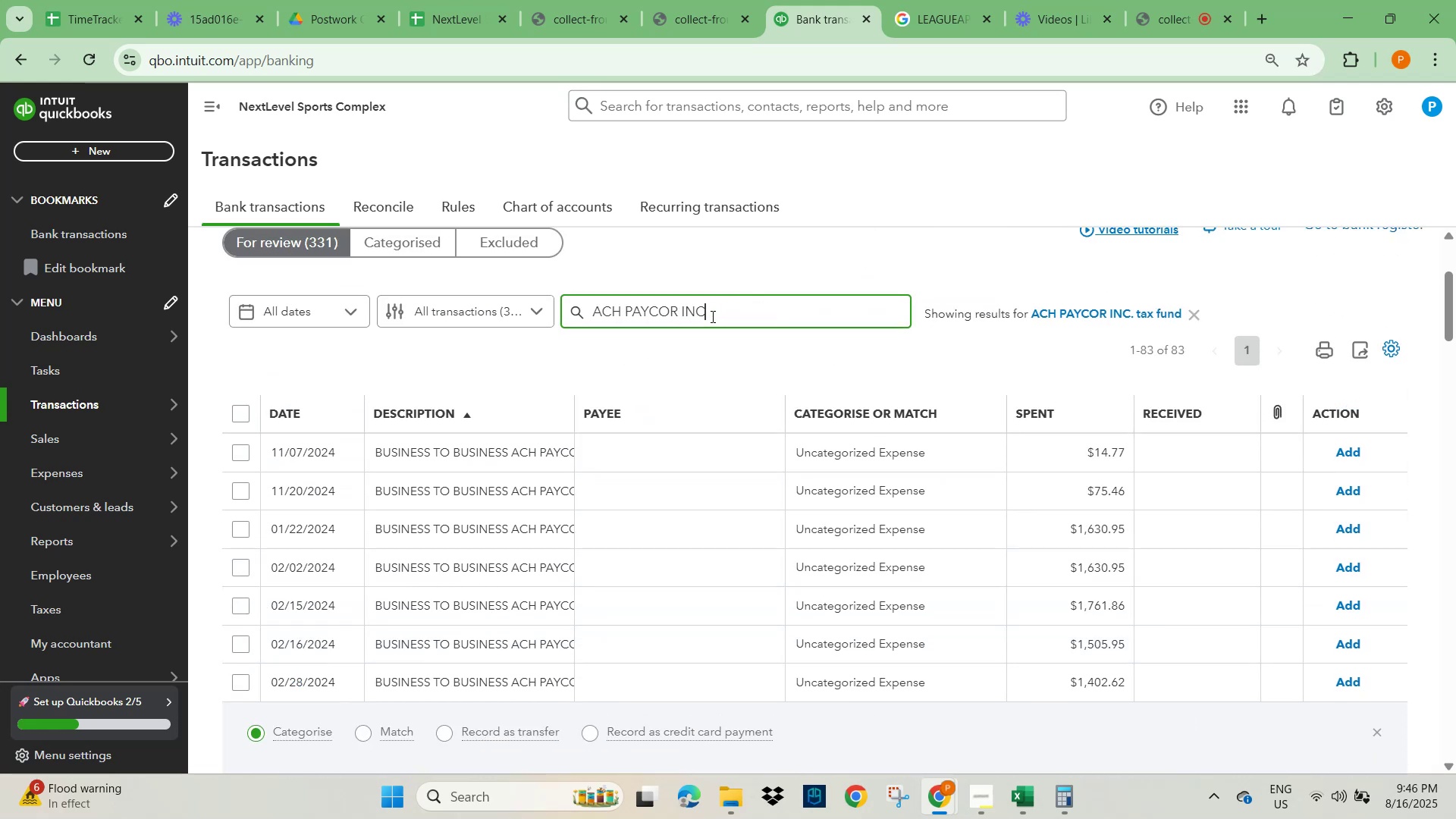 
key(NumpadEnter)
 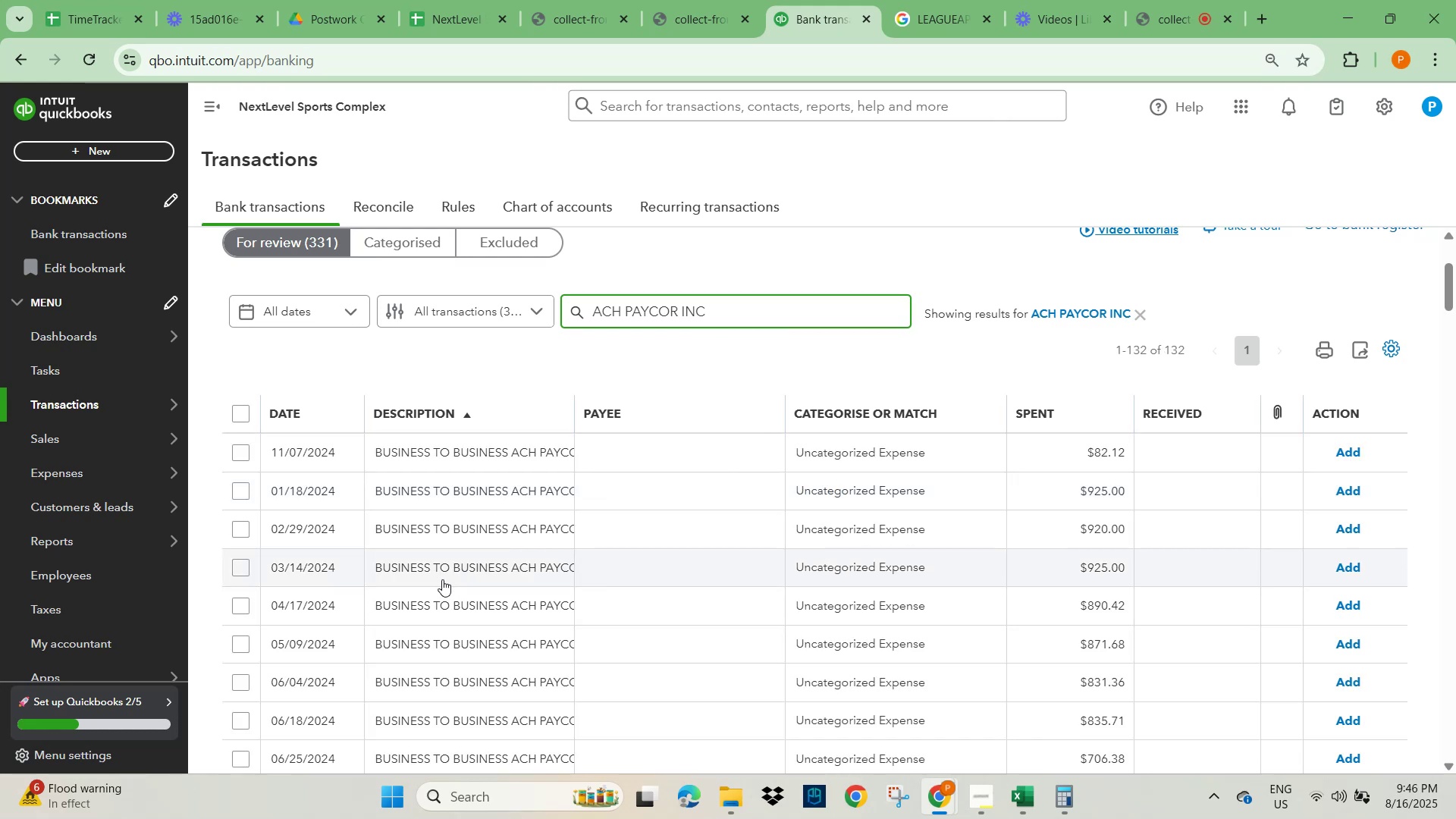 
wait(6.55)
 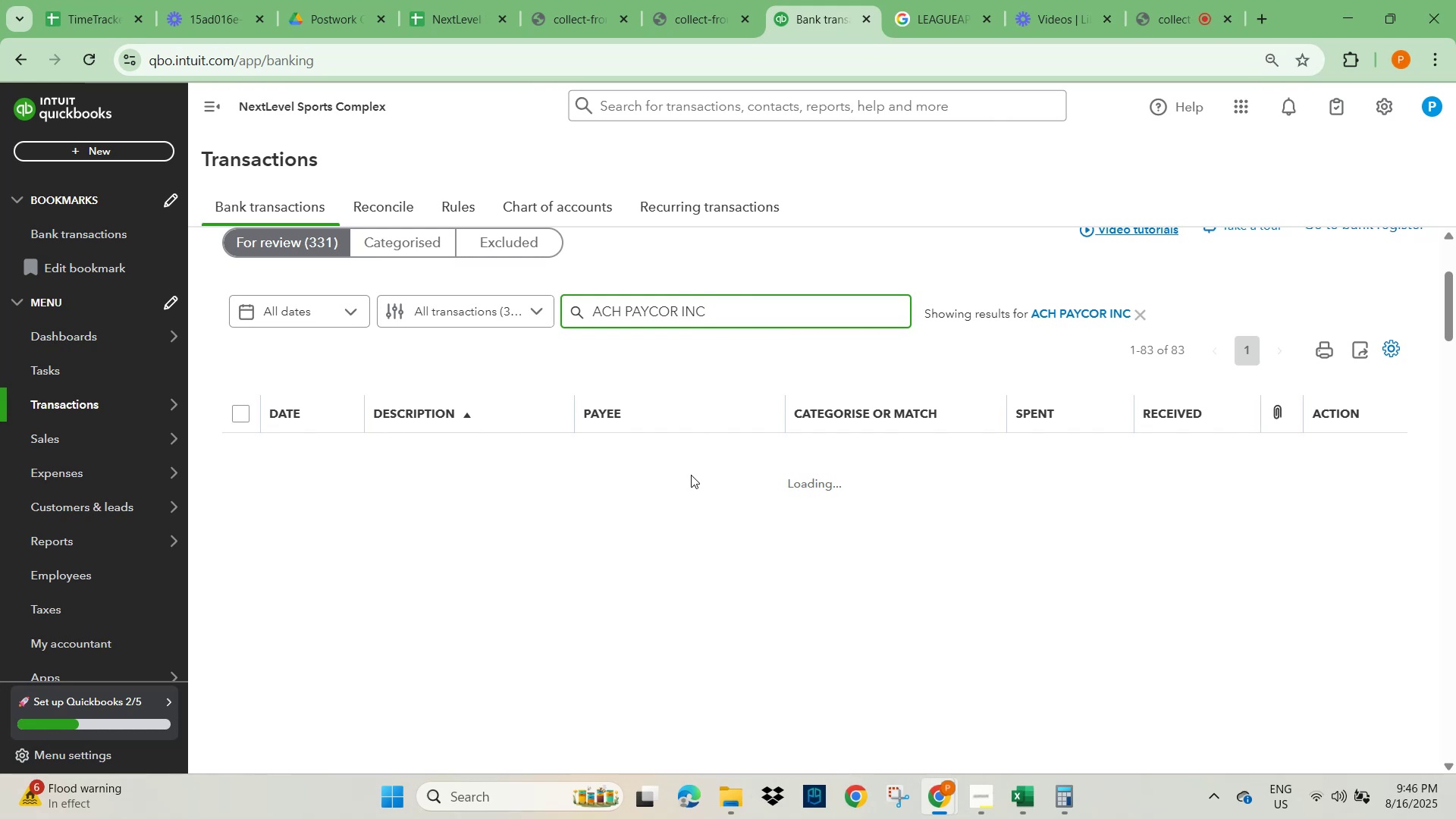 
left_click([504, 452])
 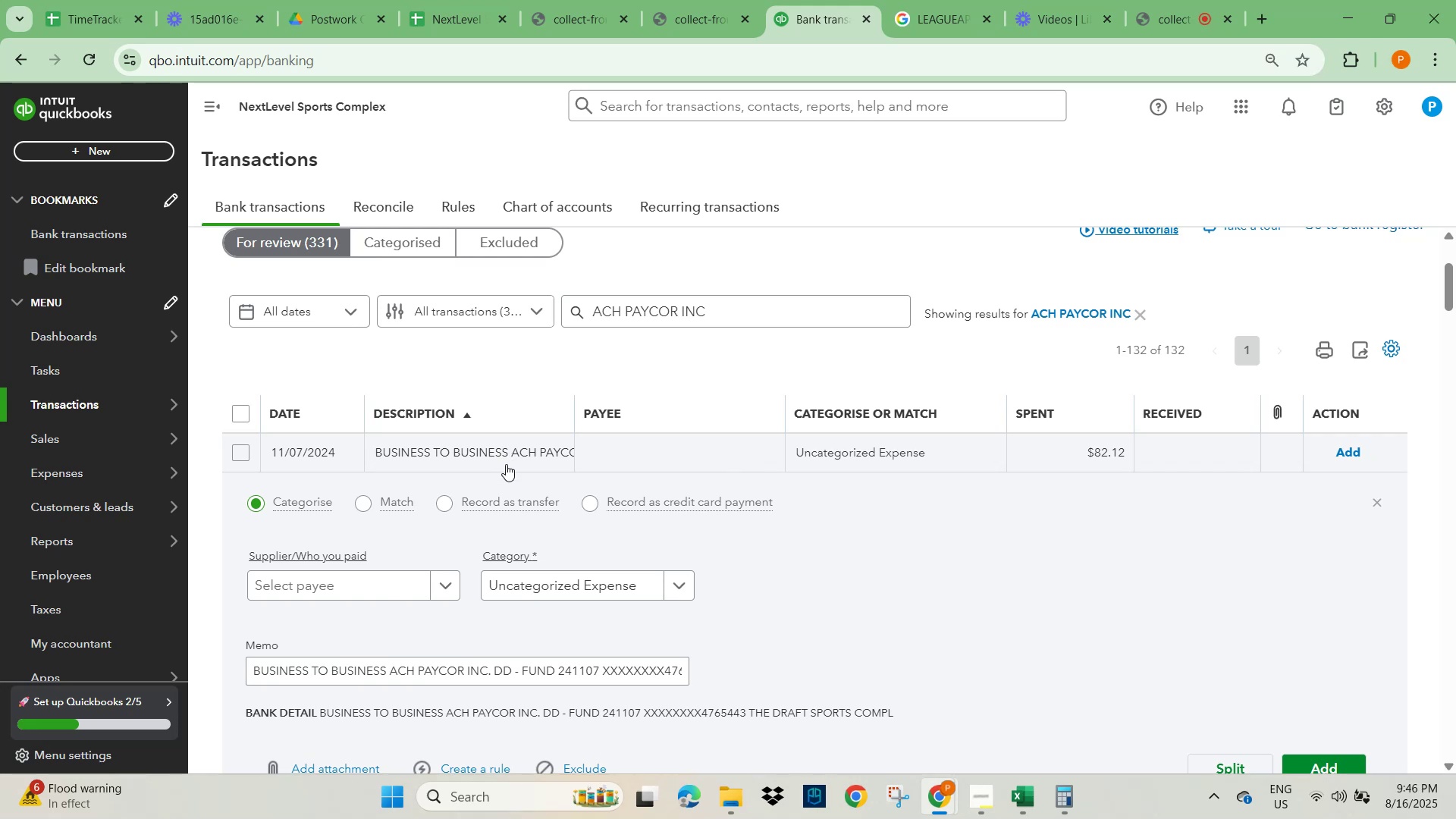 
wait(7.4)
 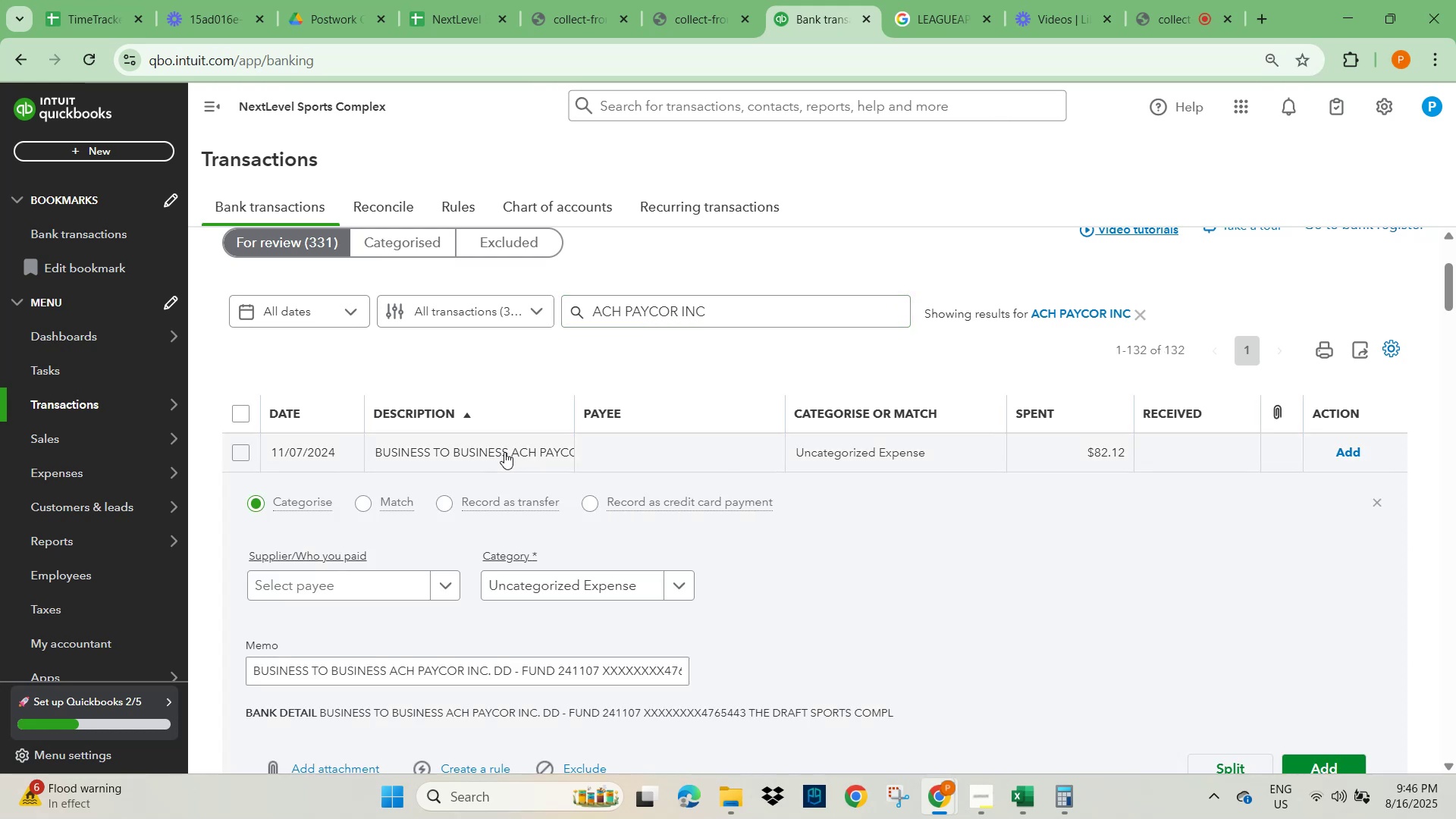 
scroll: coordinate [469, 592], scroll_direction: down, amount: 10.0
 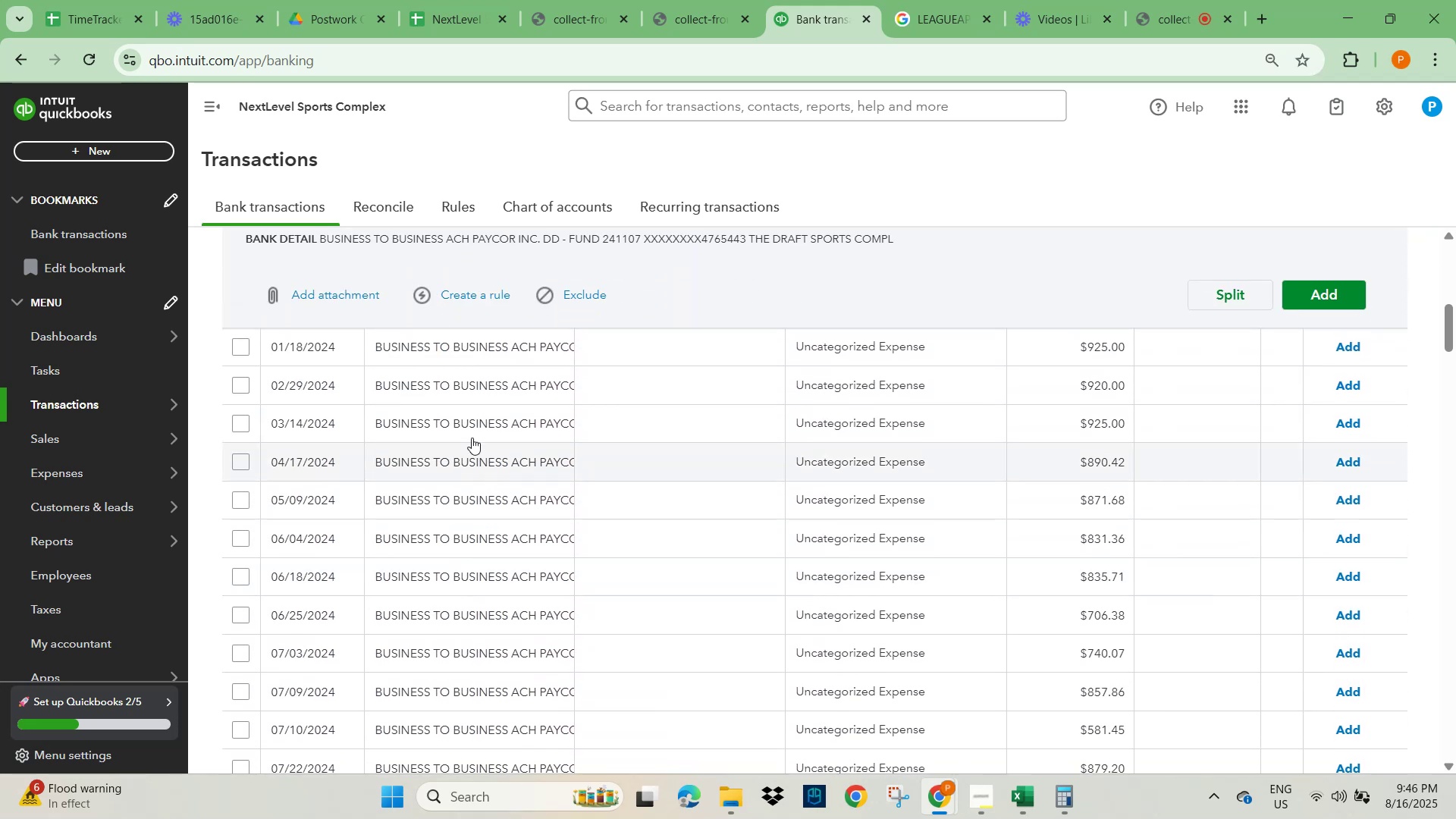 
left_click([478, 416])
 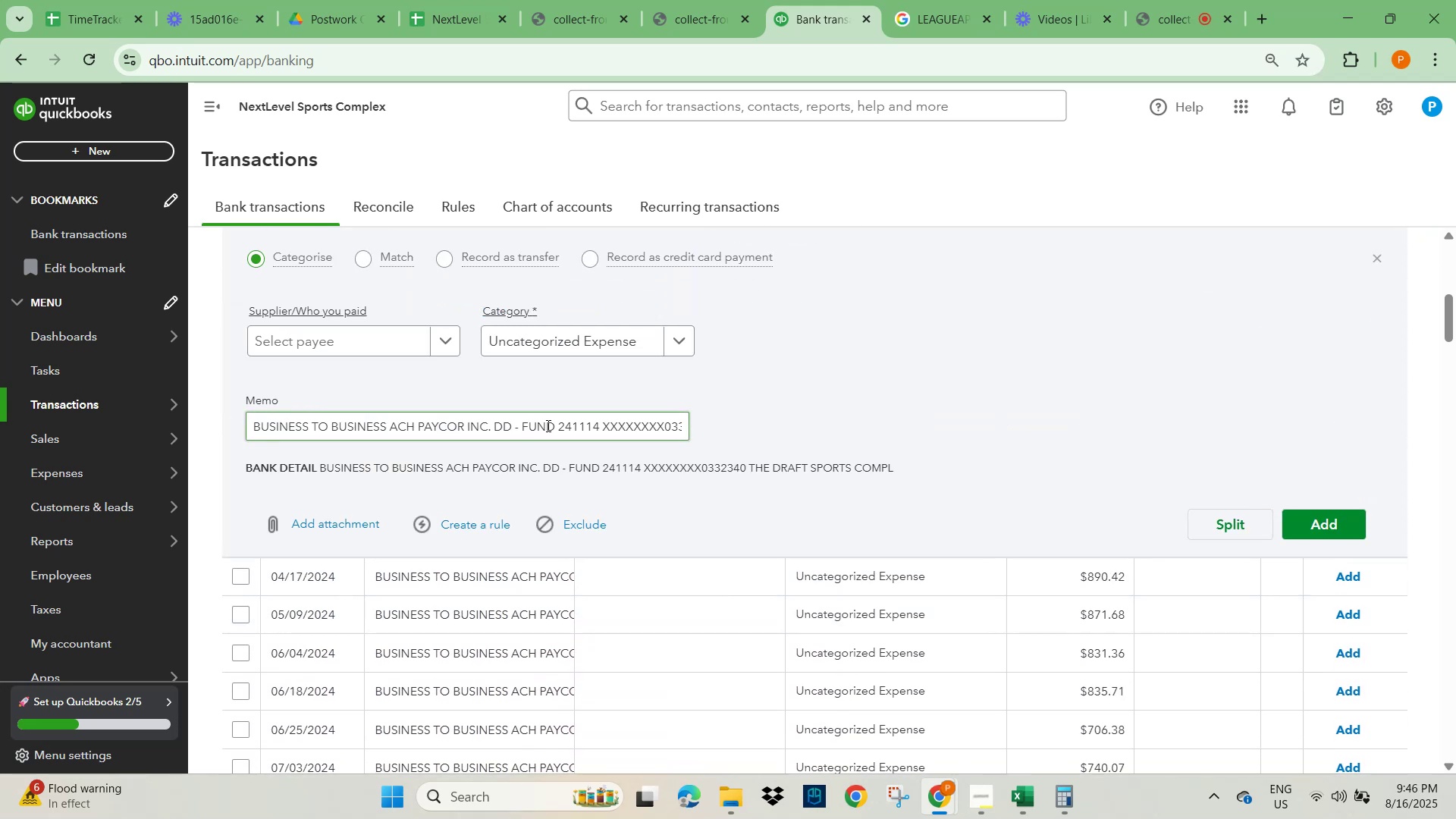 
scroll: coordinate [532, 602], scroll_direction: down, amount: 38.0
 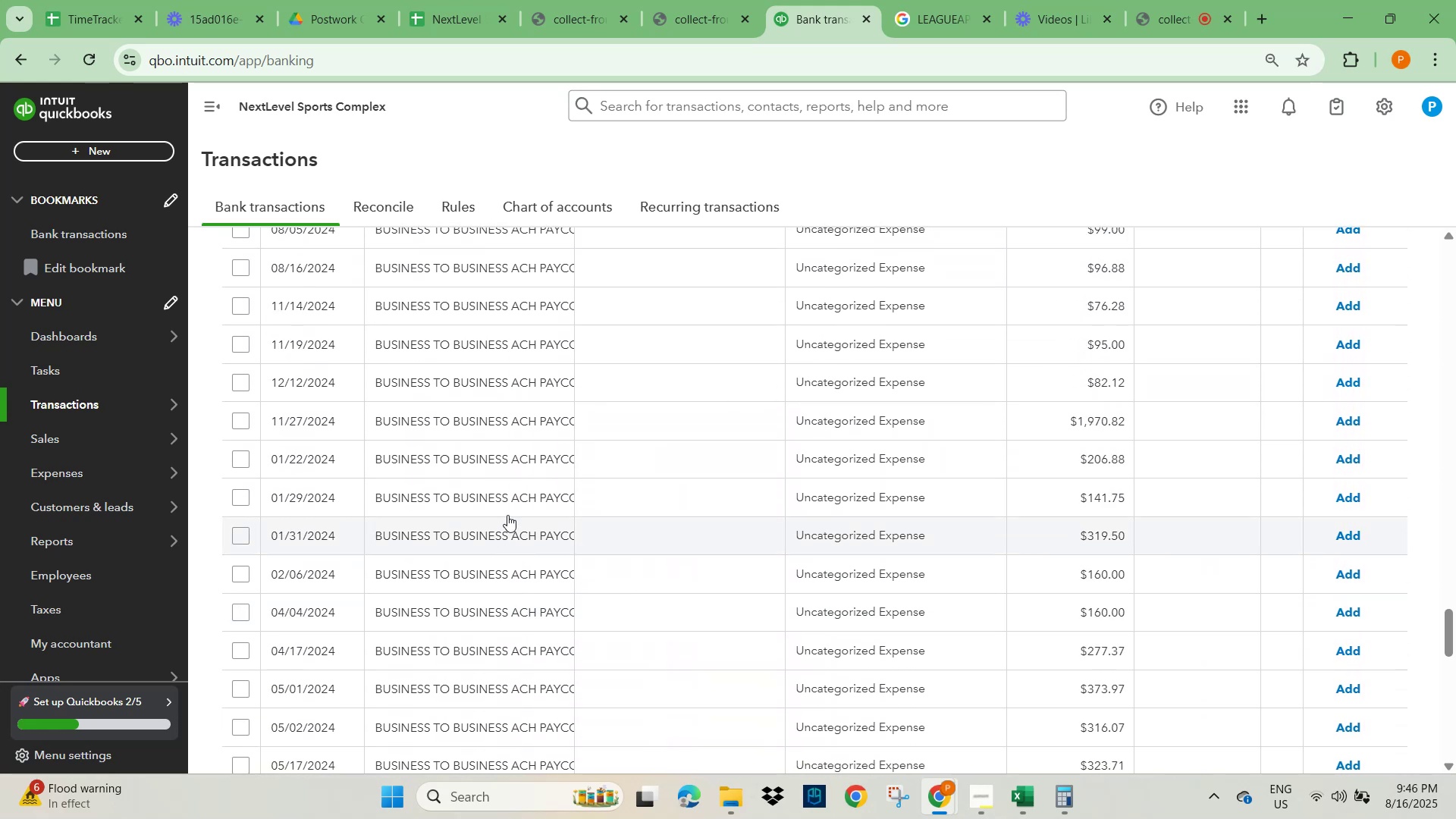 
left_click([497, 538])
 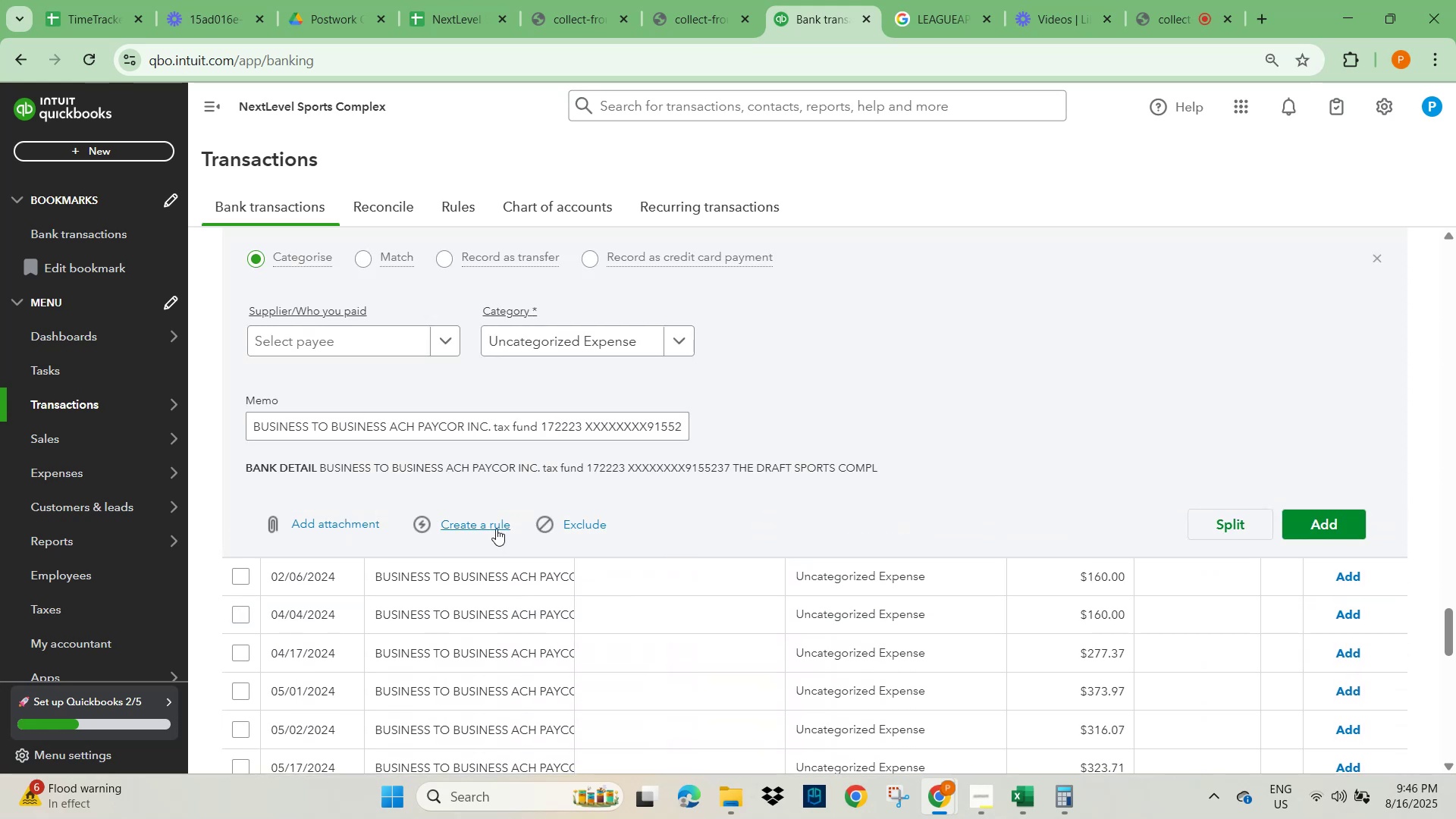 
wait(8.63)
 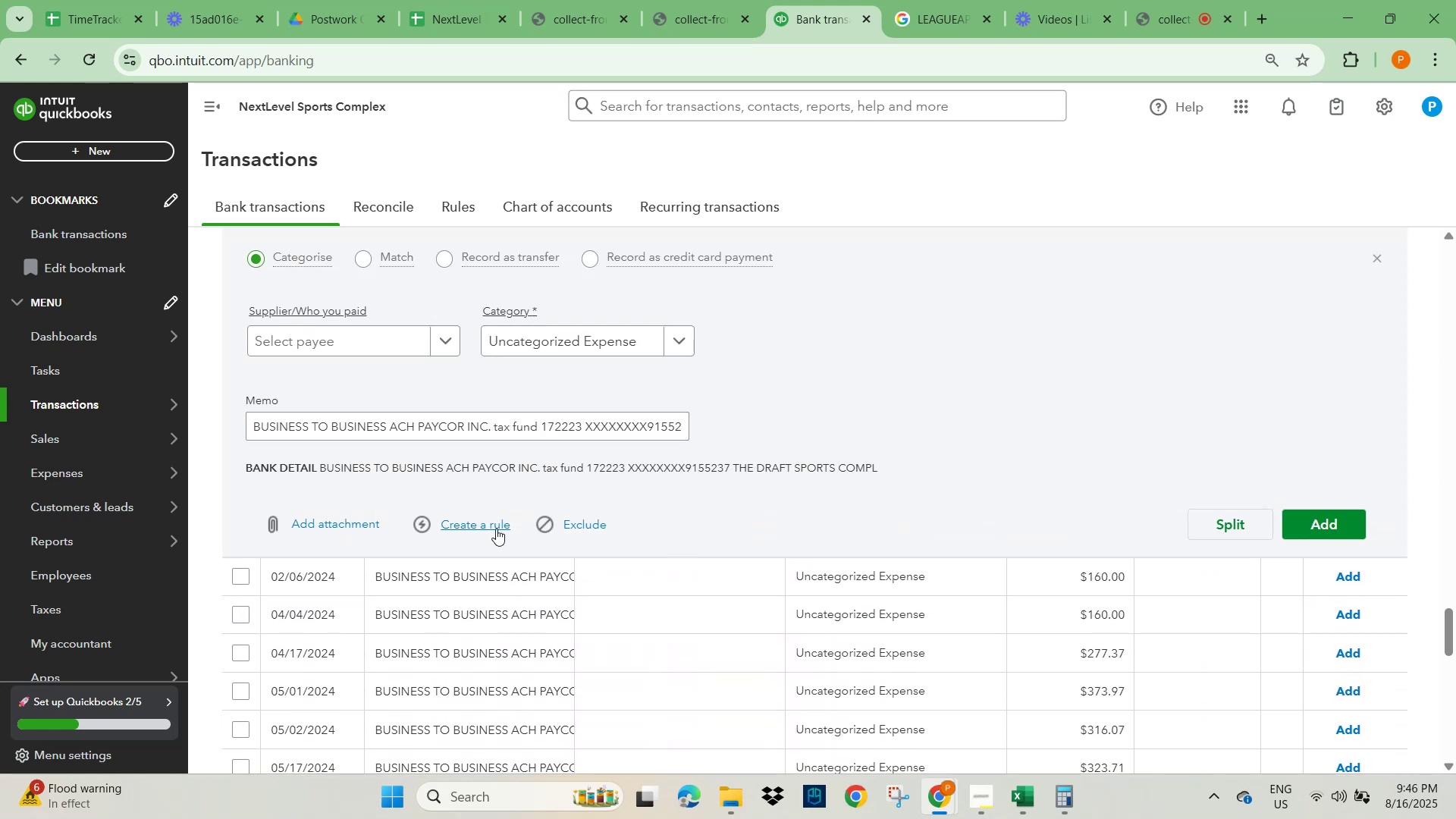 
left_click([554, 426])
 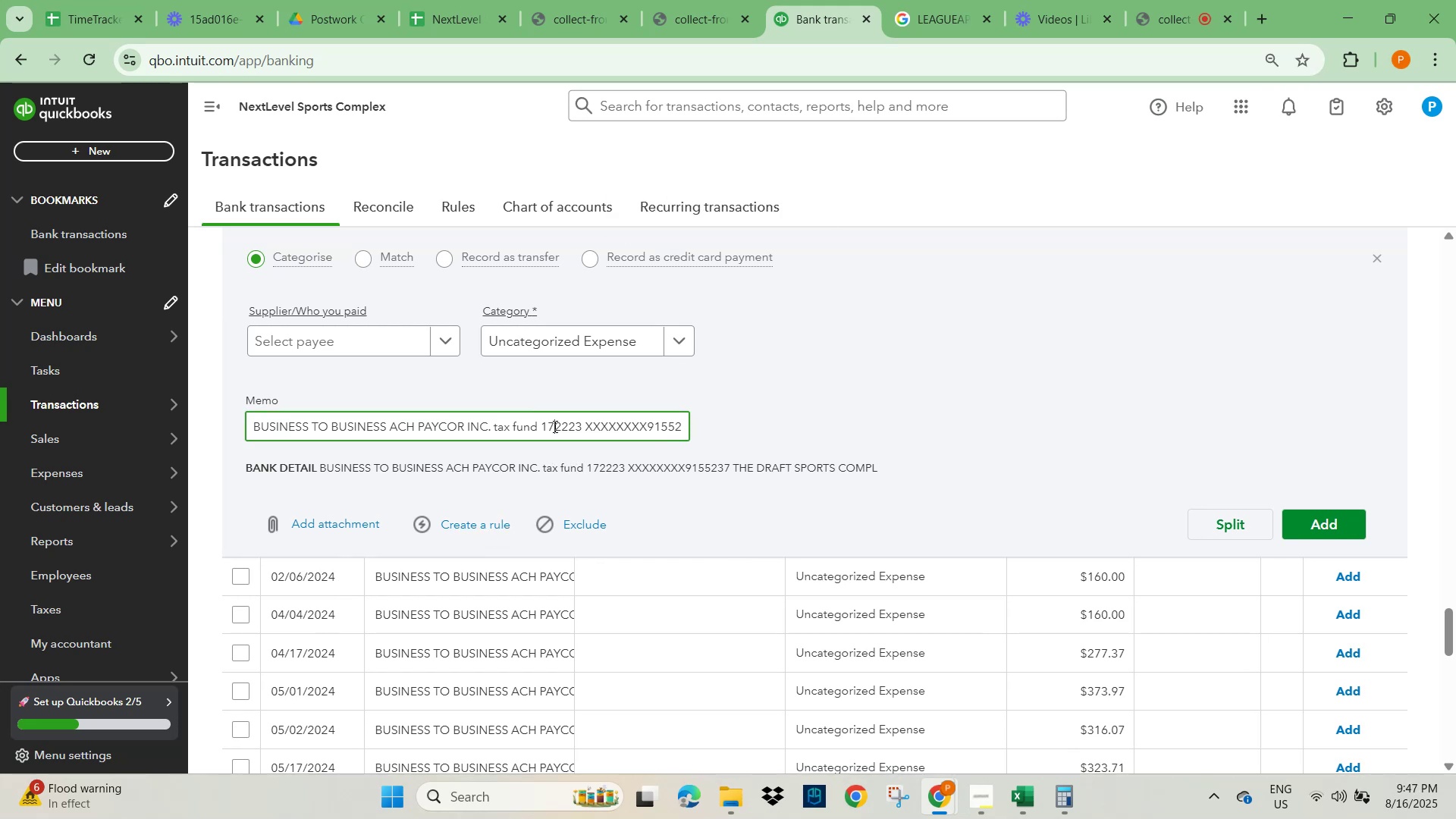 
key(Control+A)
 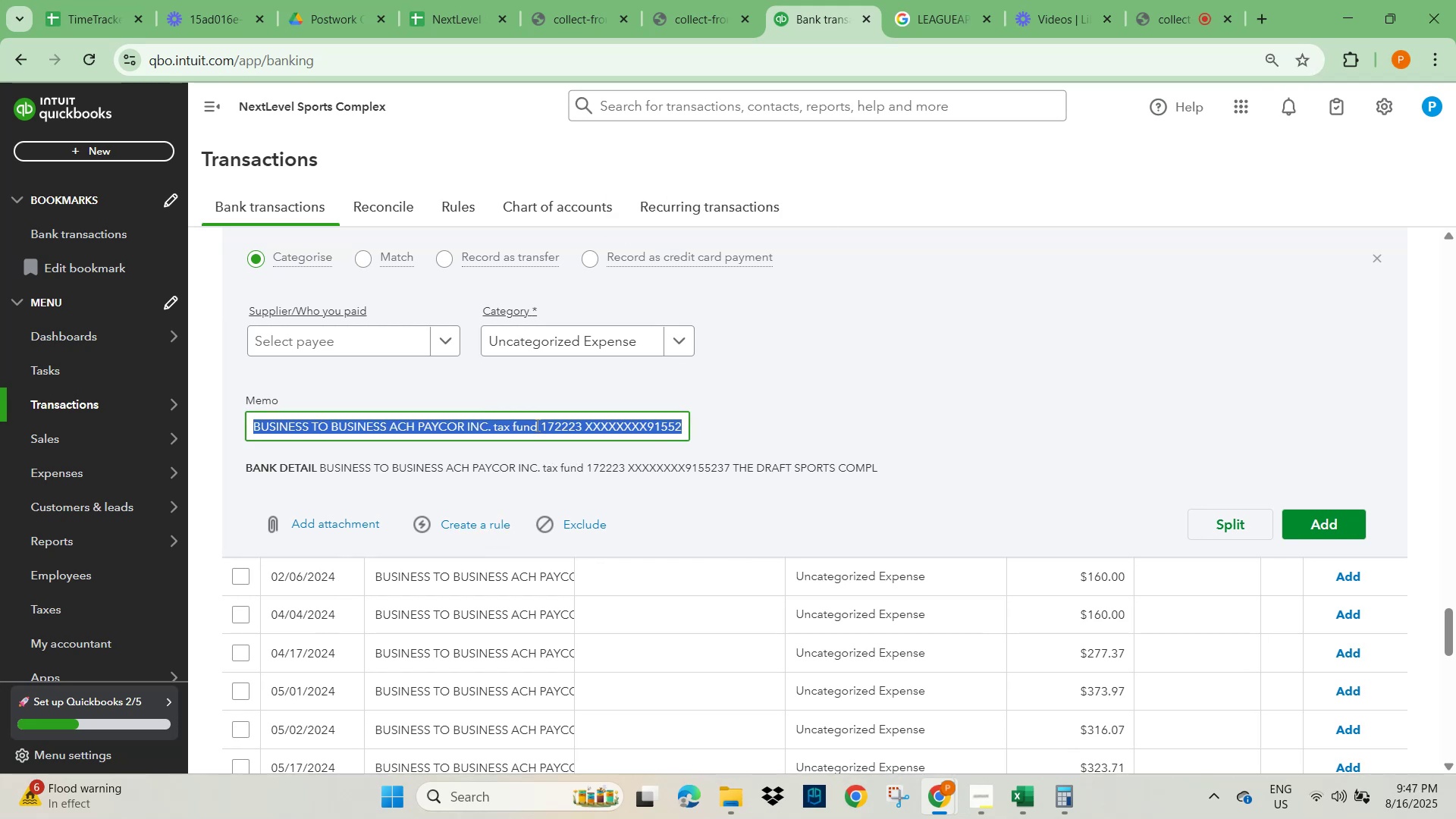 
key(Control+C)
 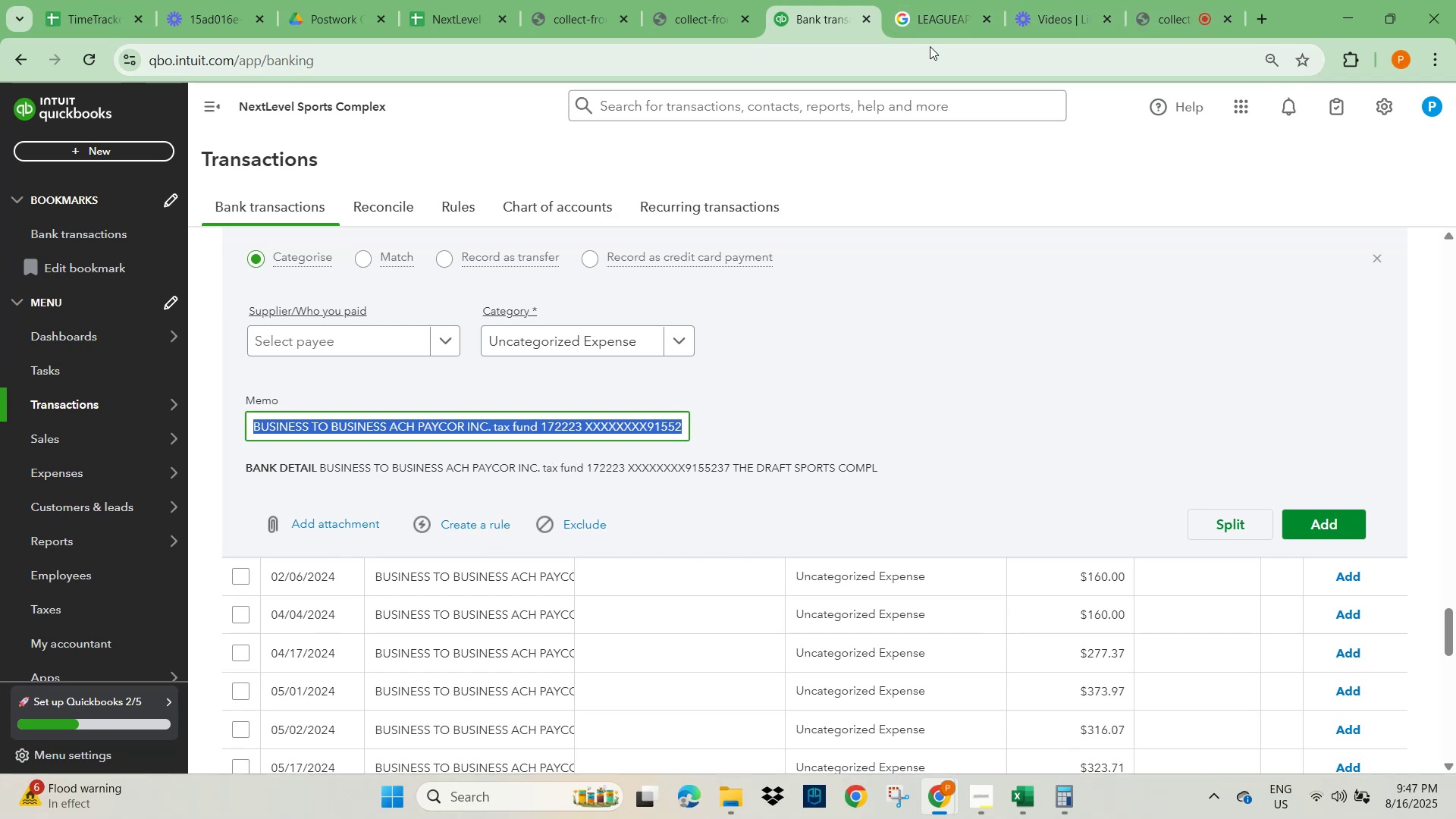 
left_click([1171, 17])
 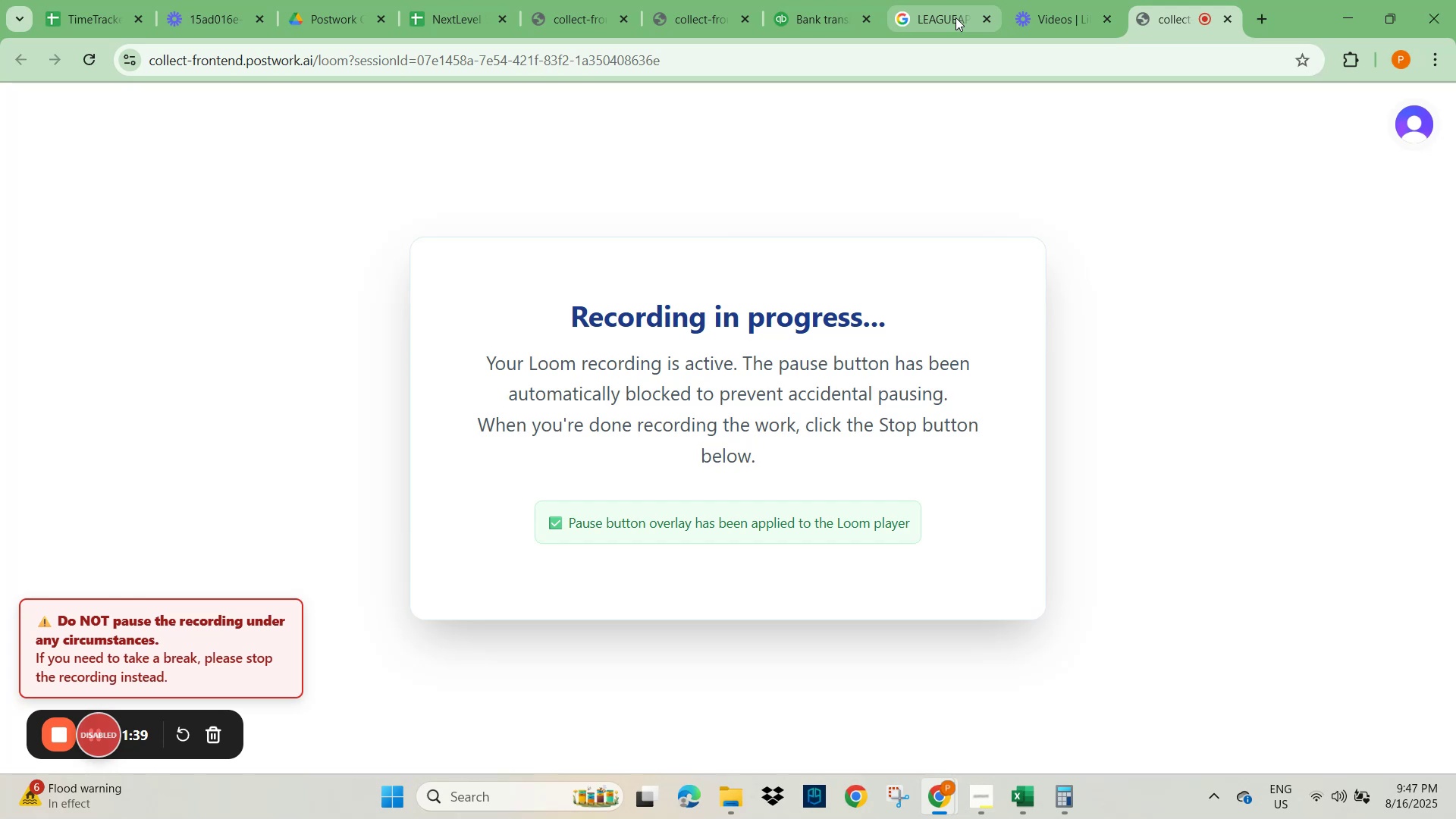 
left_click([925, 20])
 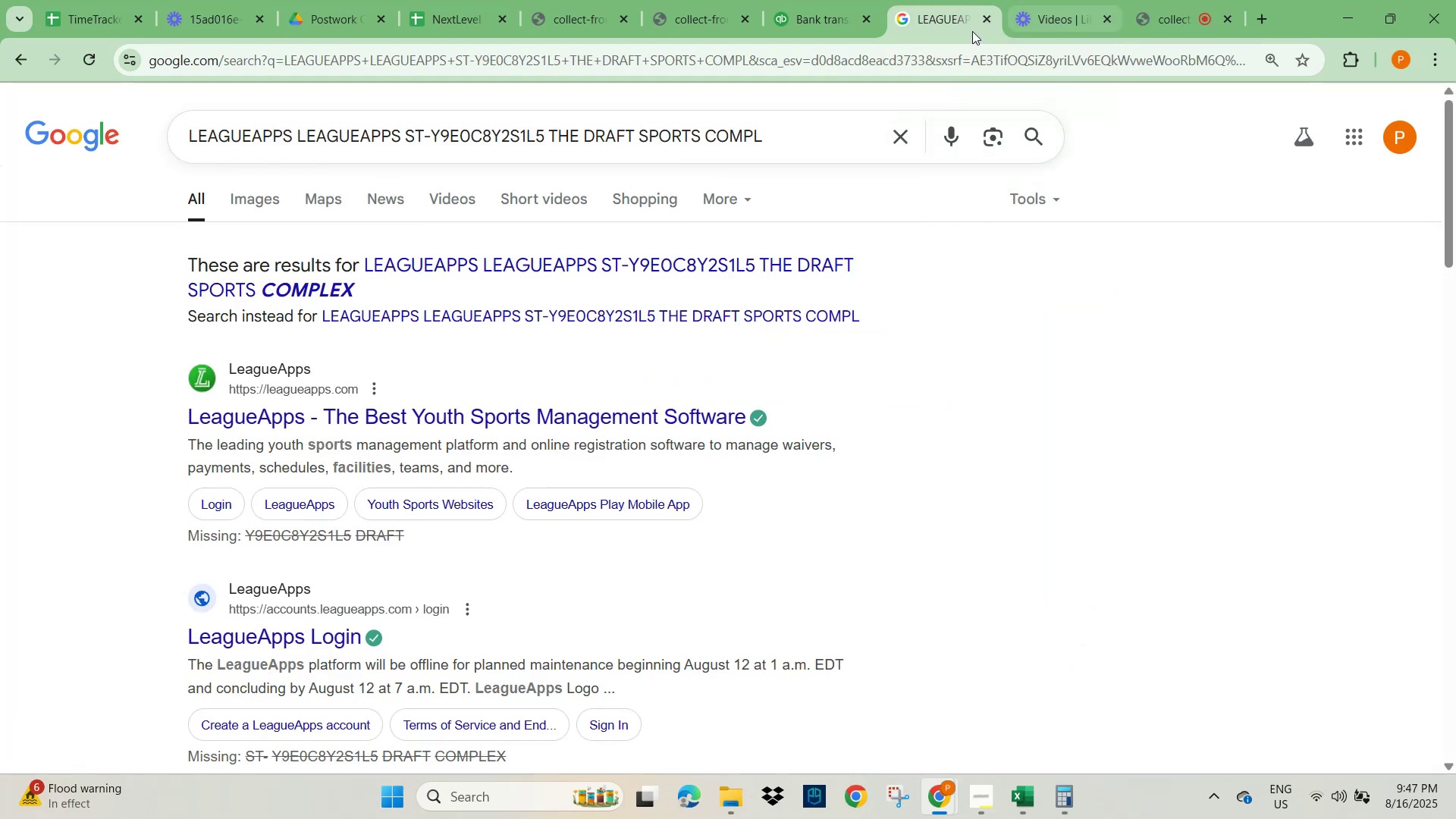 
left_click([984, 20])
 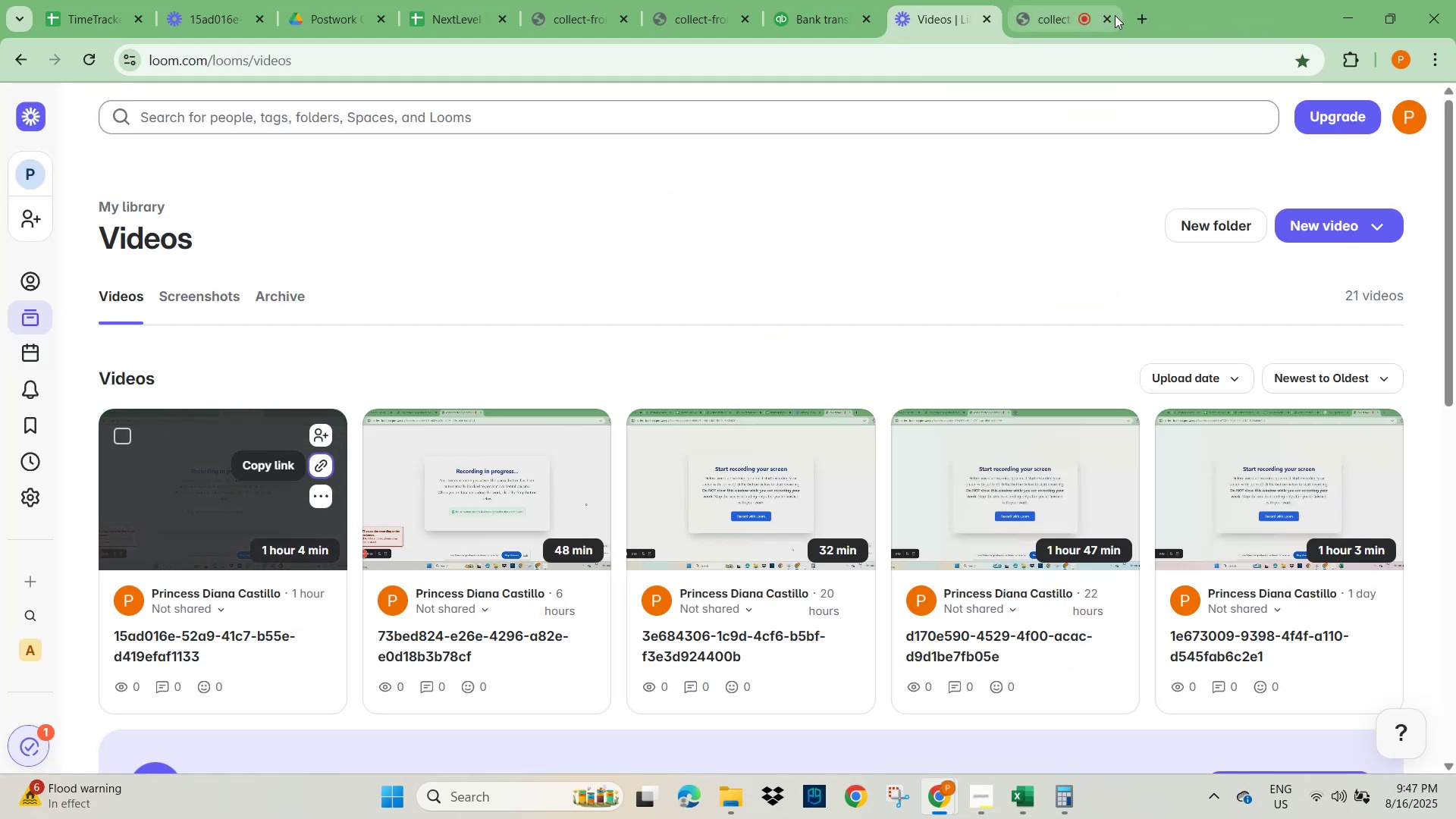 
left_click([1148, 17])
 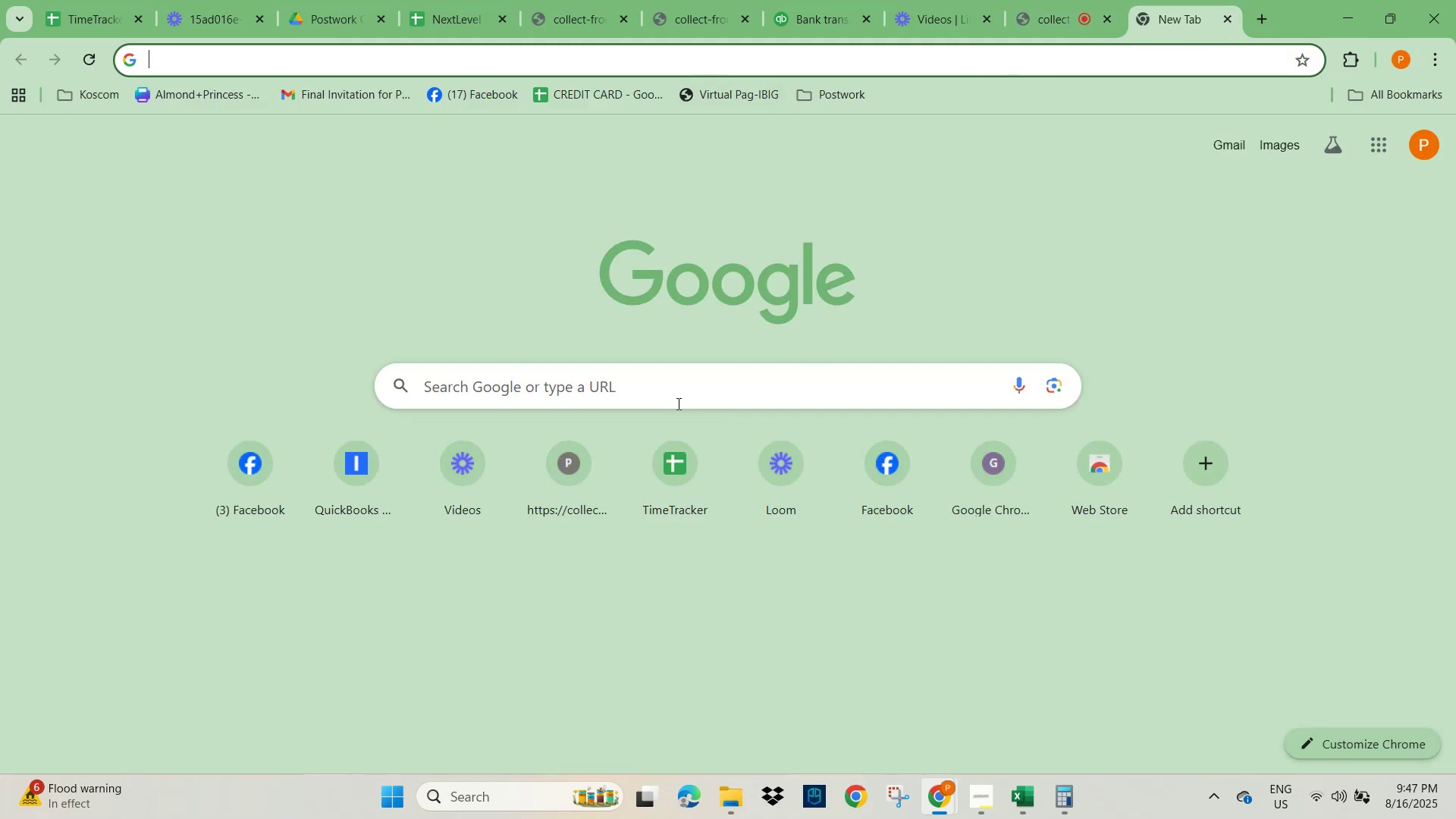 
left_click([679, 394])
 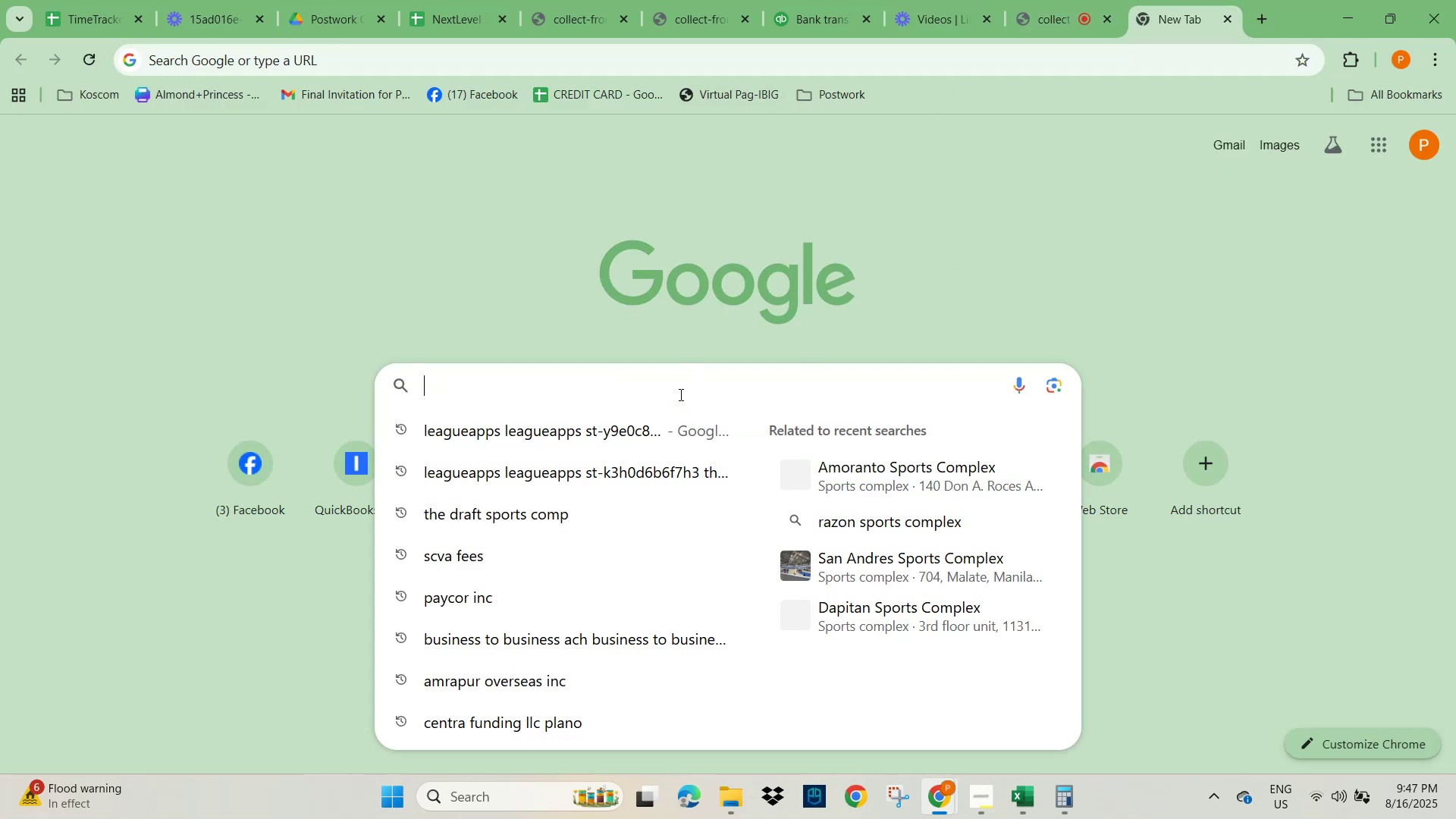 
key(Control+V)
 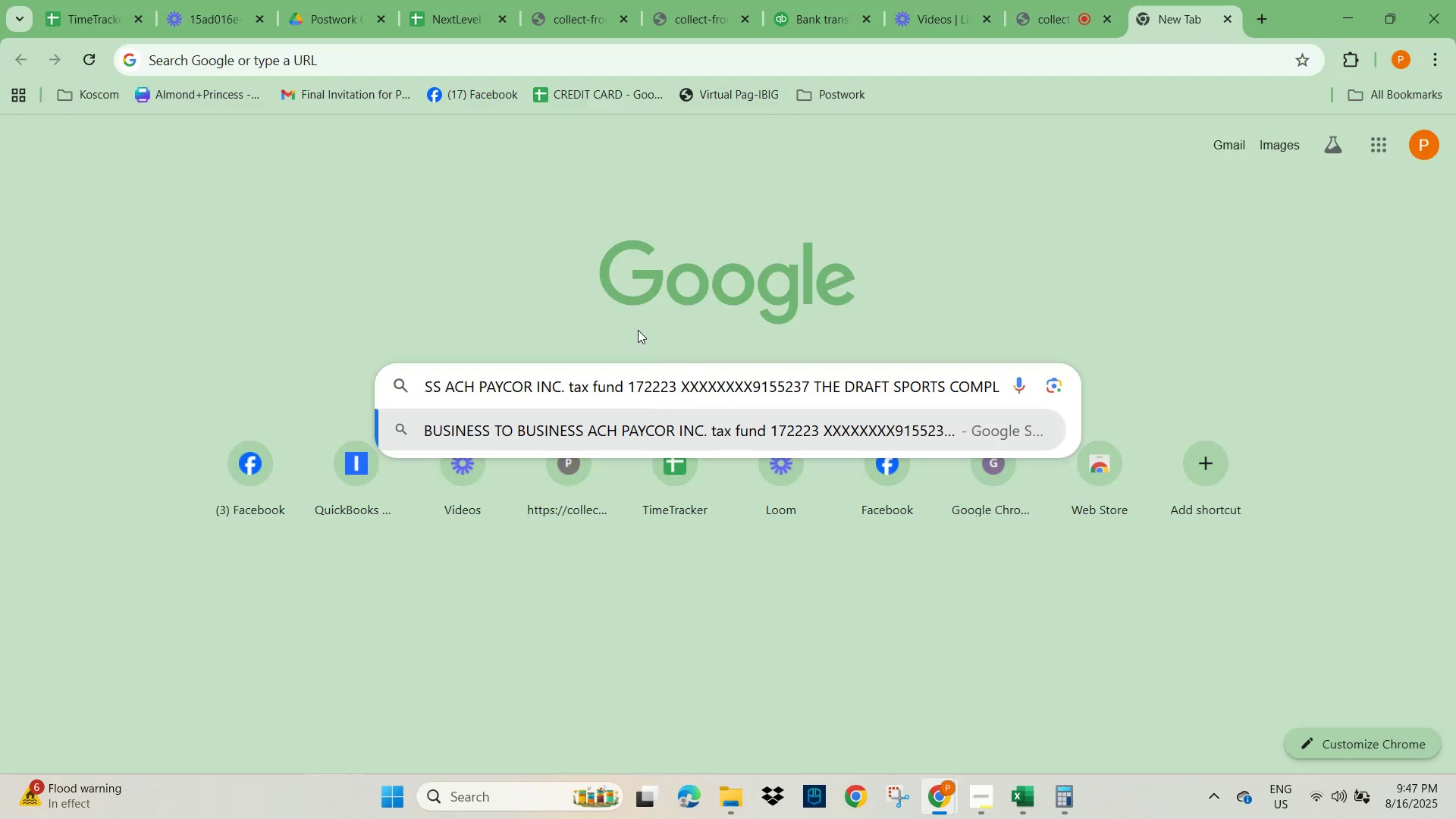 
key(NumpadEnter)
 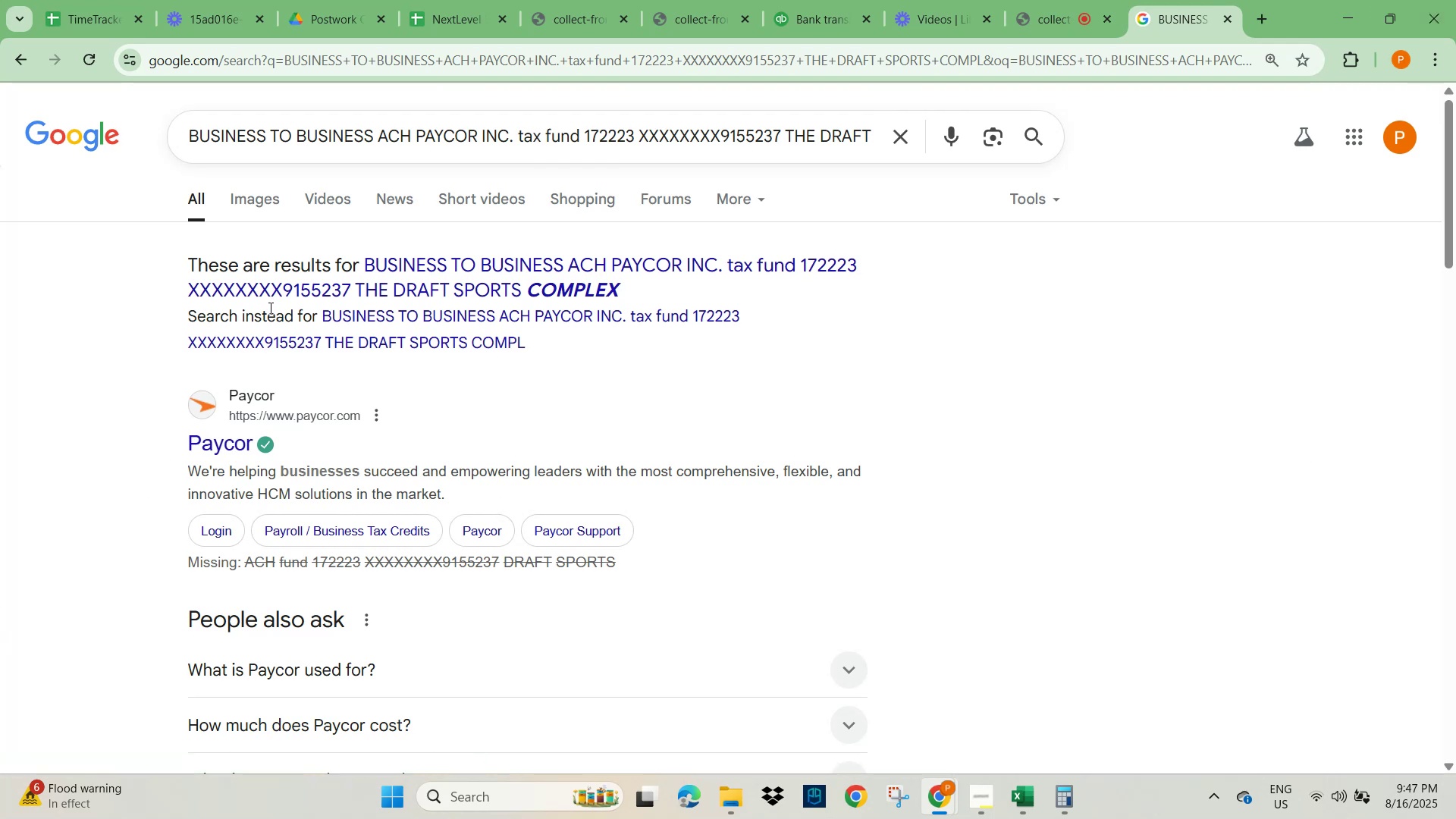 
wait(15.41)
 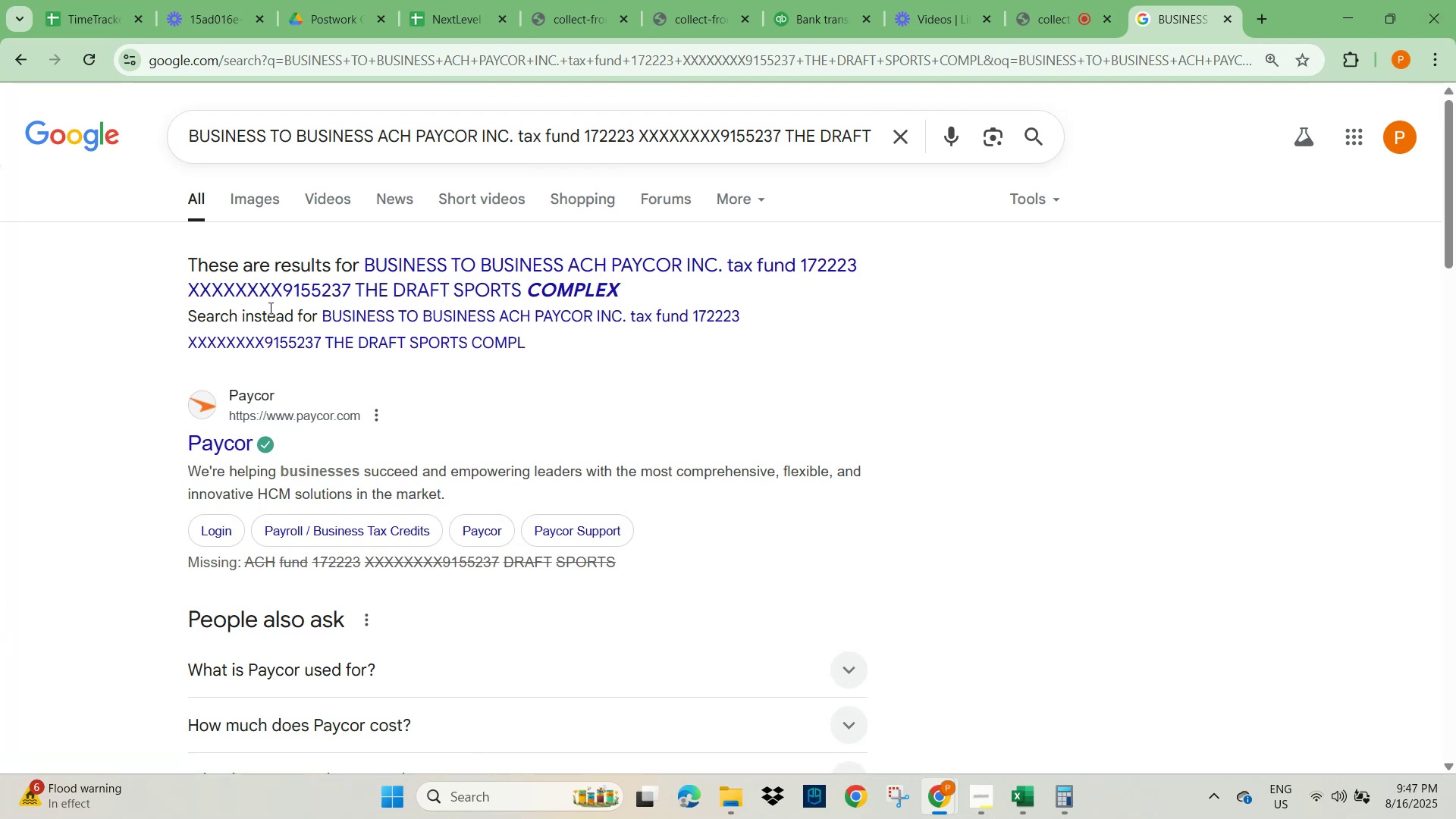 
left_click([362, 324])
 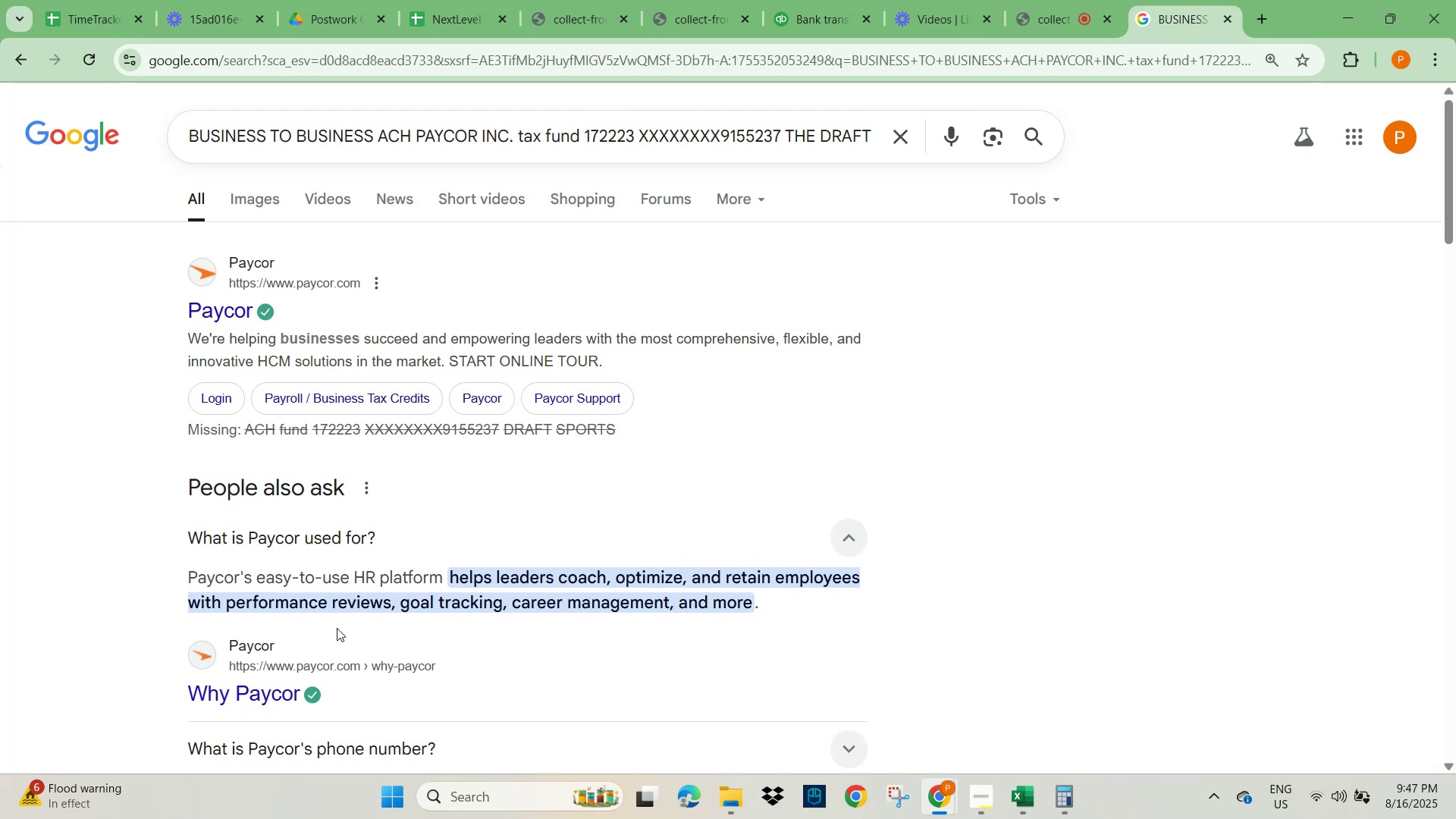 
wait(23.1)
 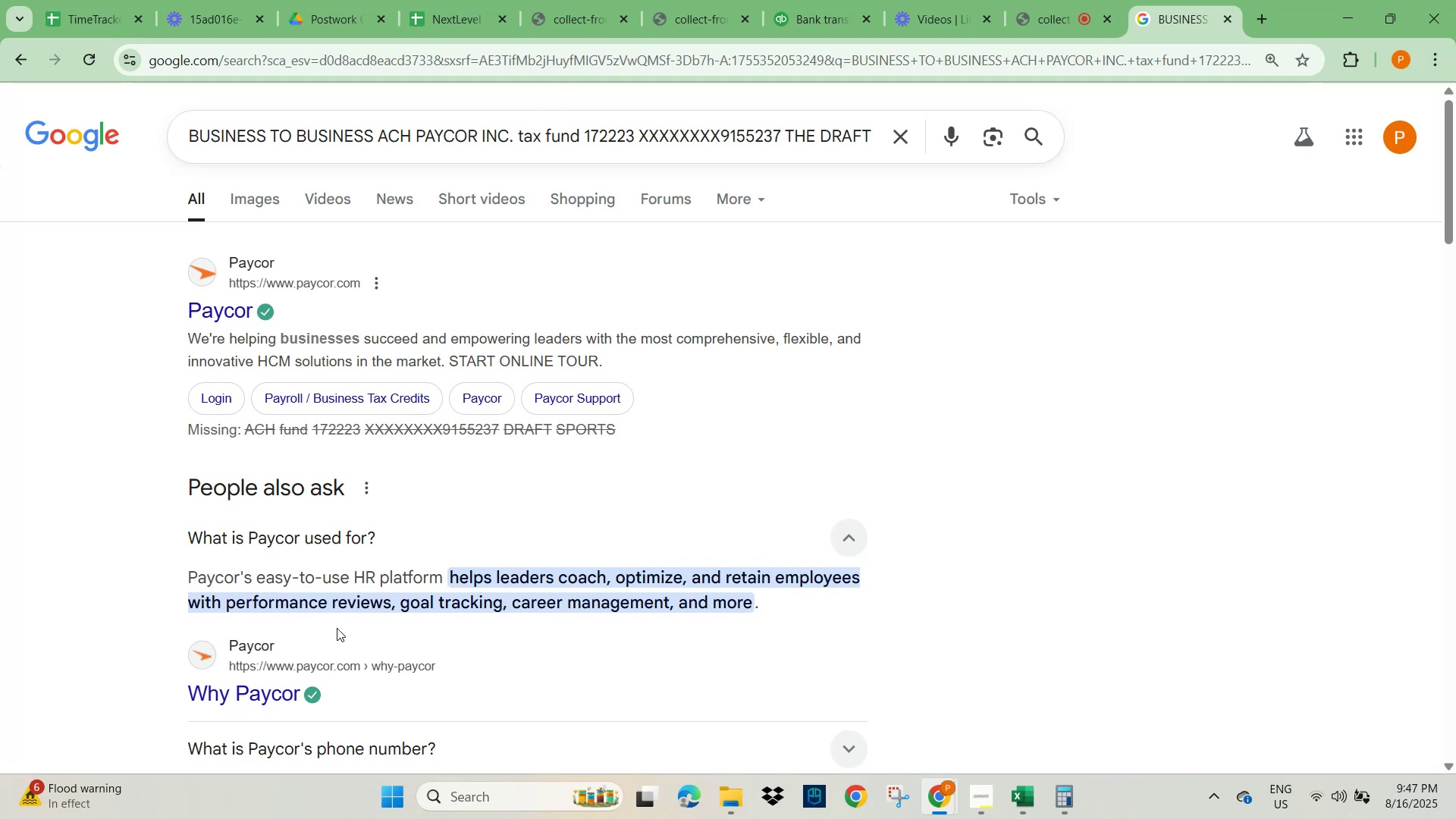 
scroll: coordinate [413, 594], scroll_direction: down, amount: 2.0
 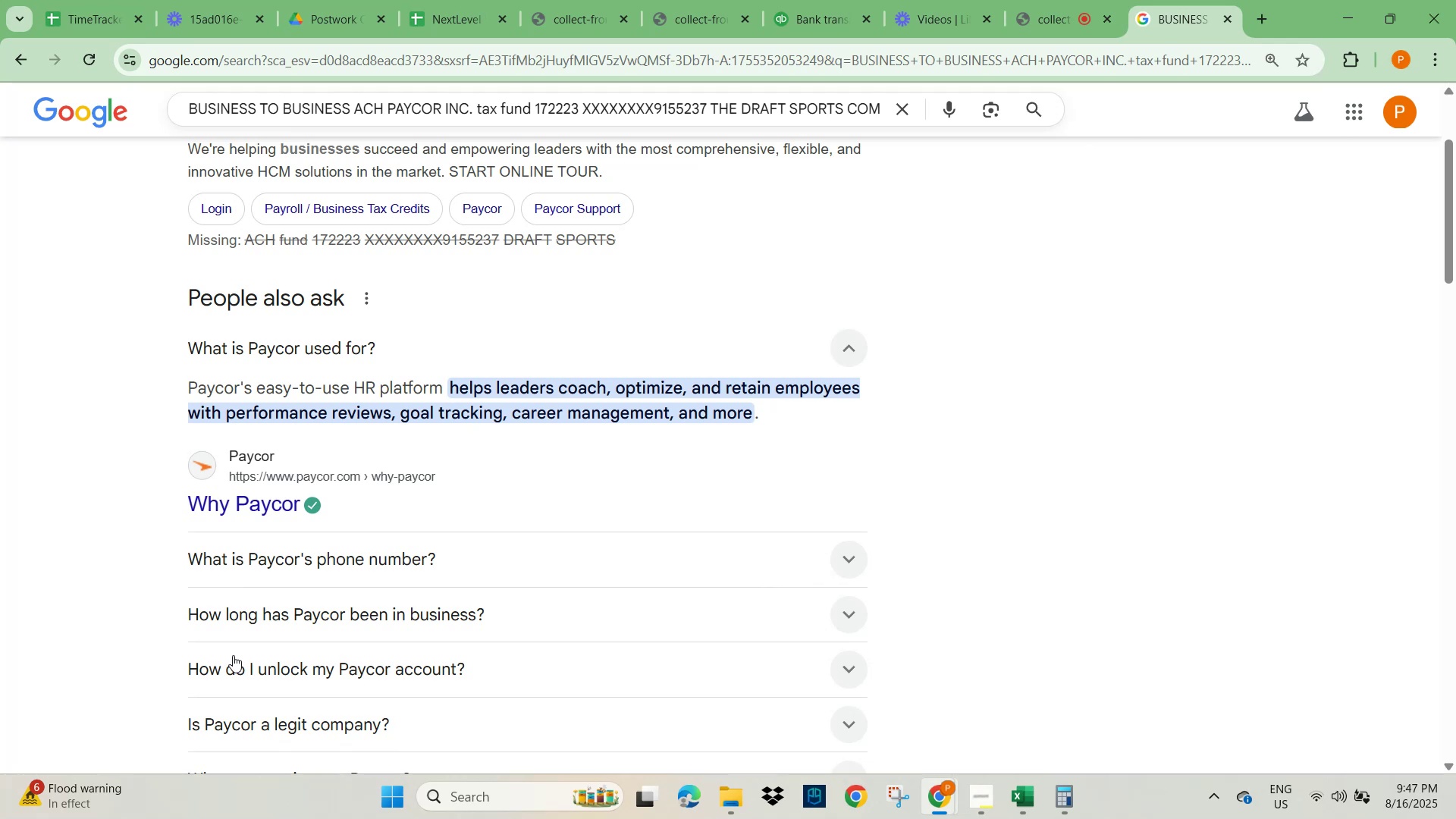 
wait(5.29)
 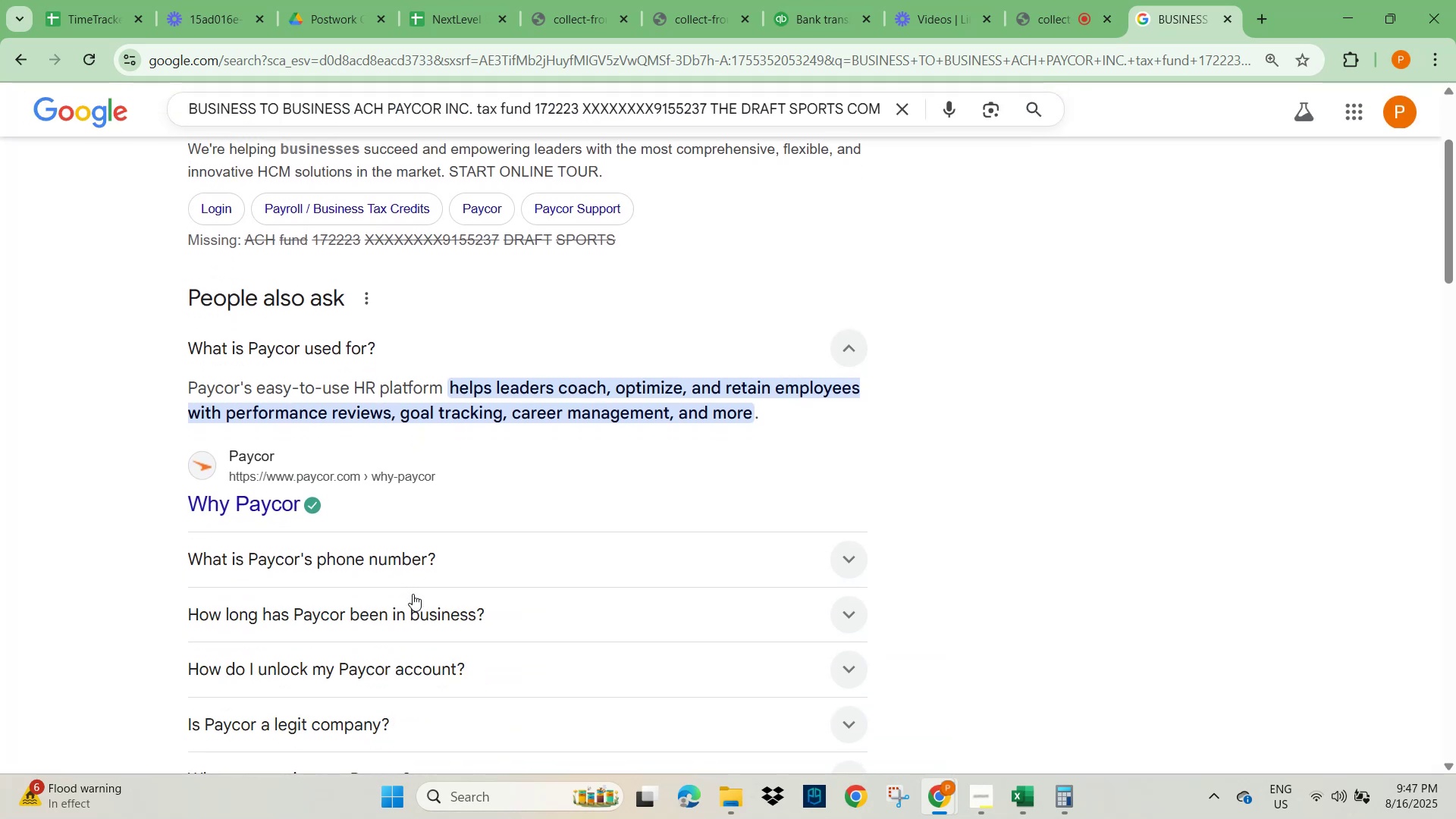 
scroll: coordinate [235, 673], scroll_direction: down, amount: 1.0
 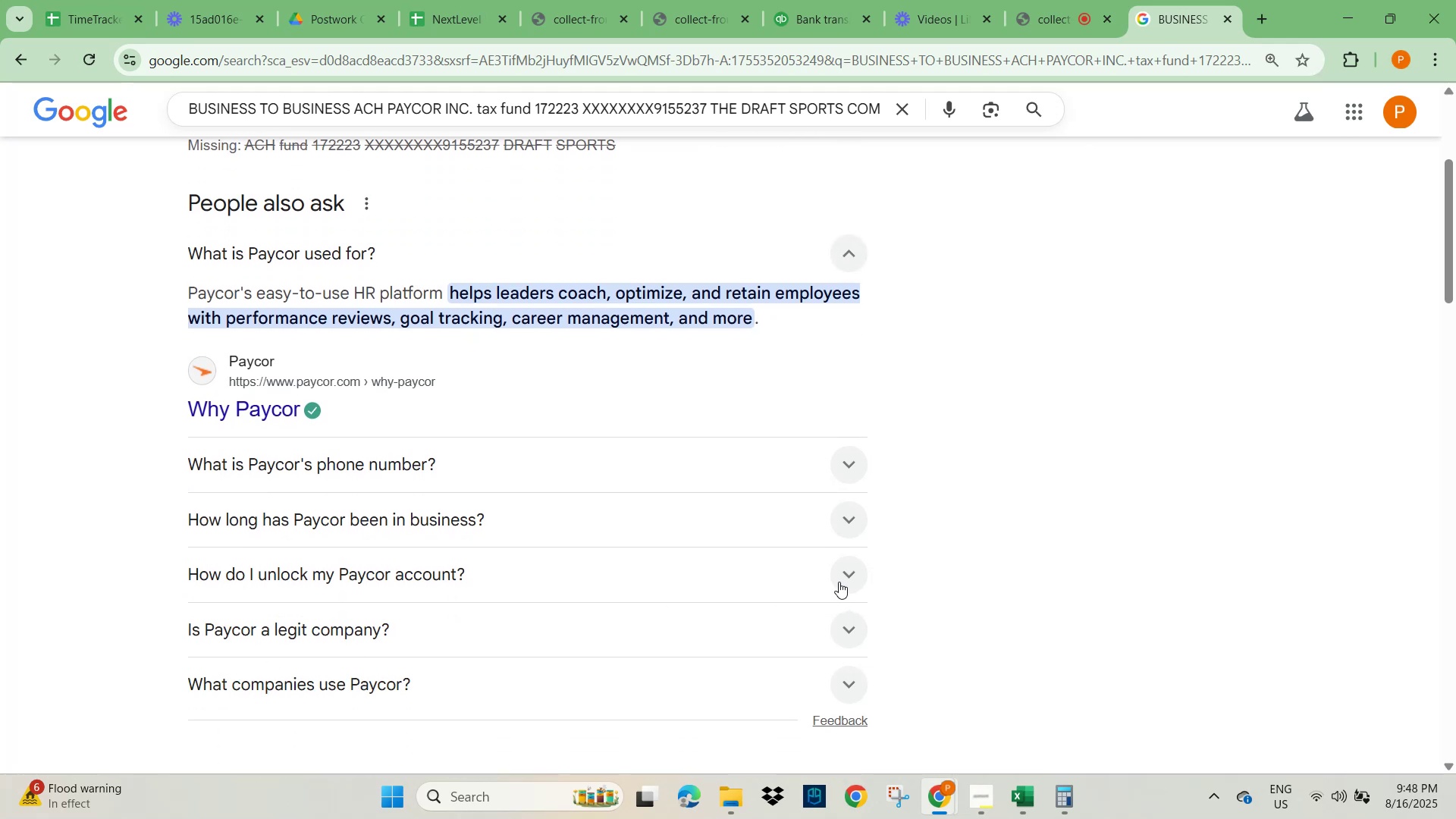 
left_click([843, 577])
 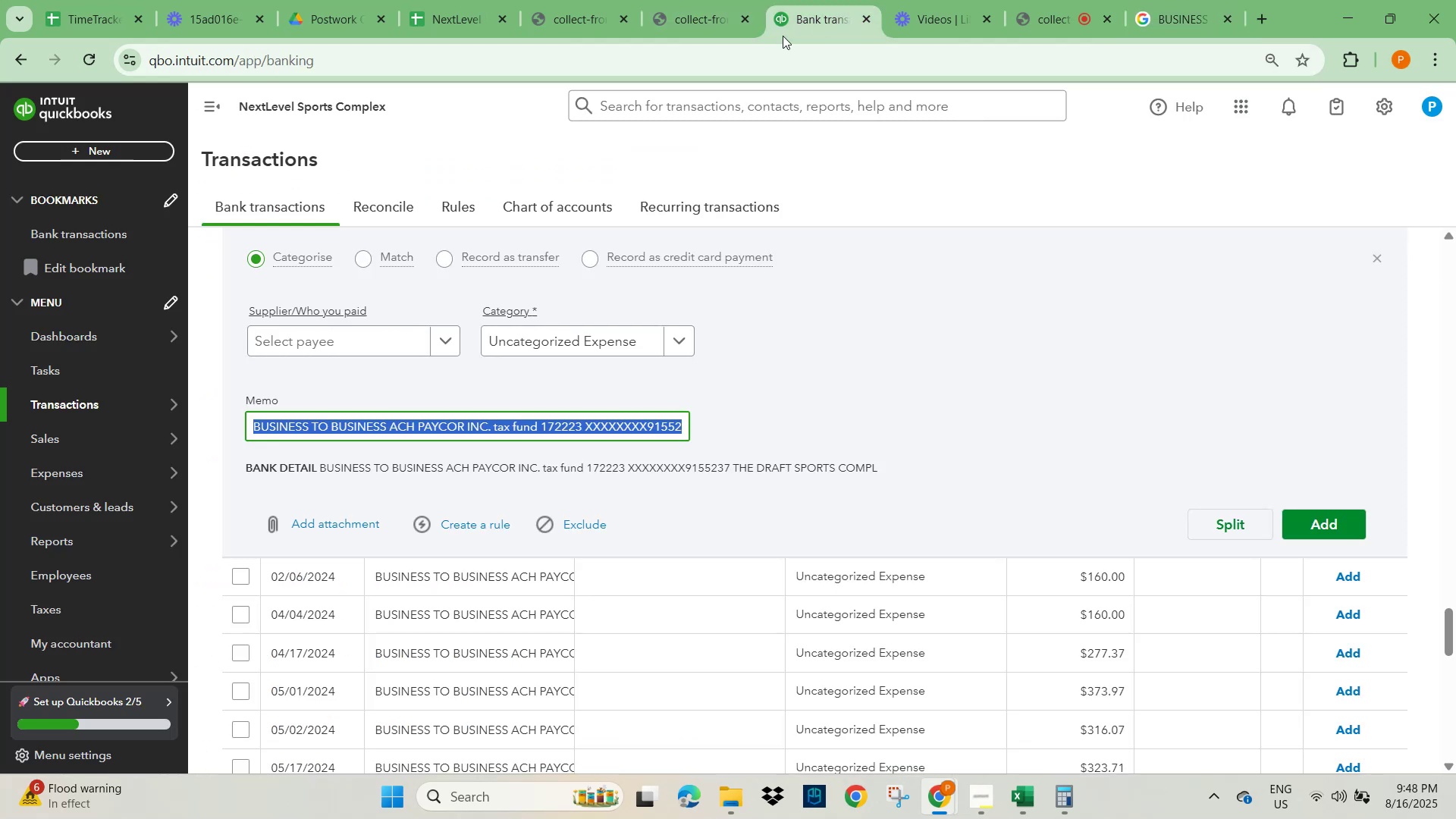 
wait(5.23)
 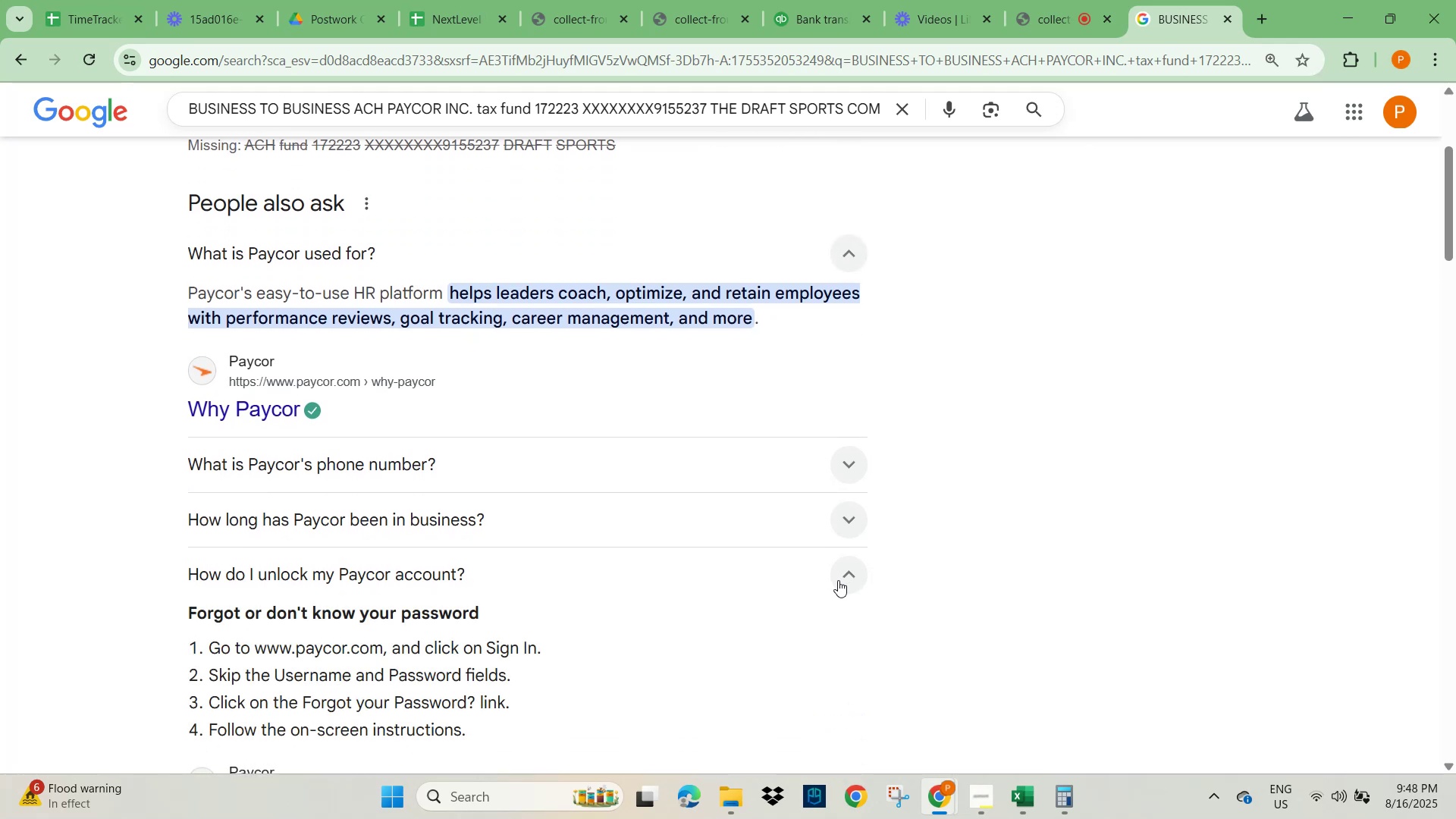 
scroll: coordinate [763, 505], scroll_direction: down, amount: 17.0
 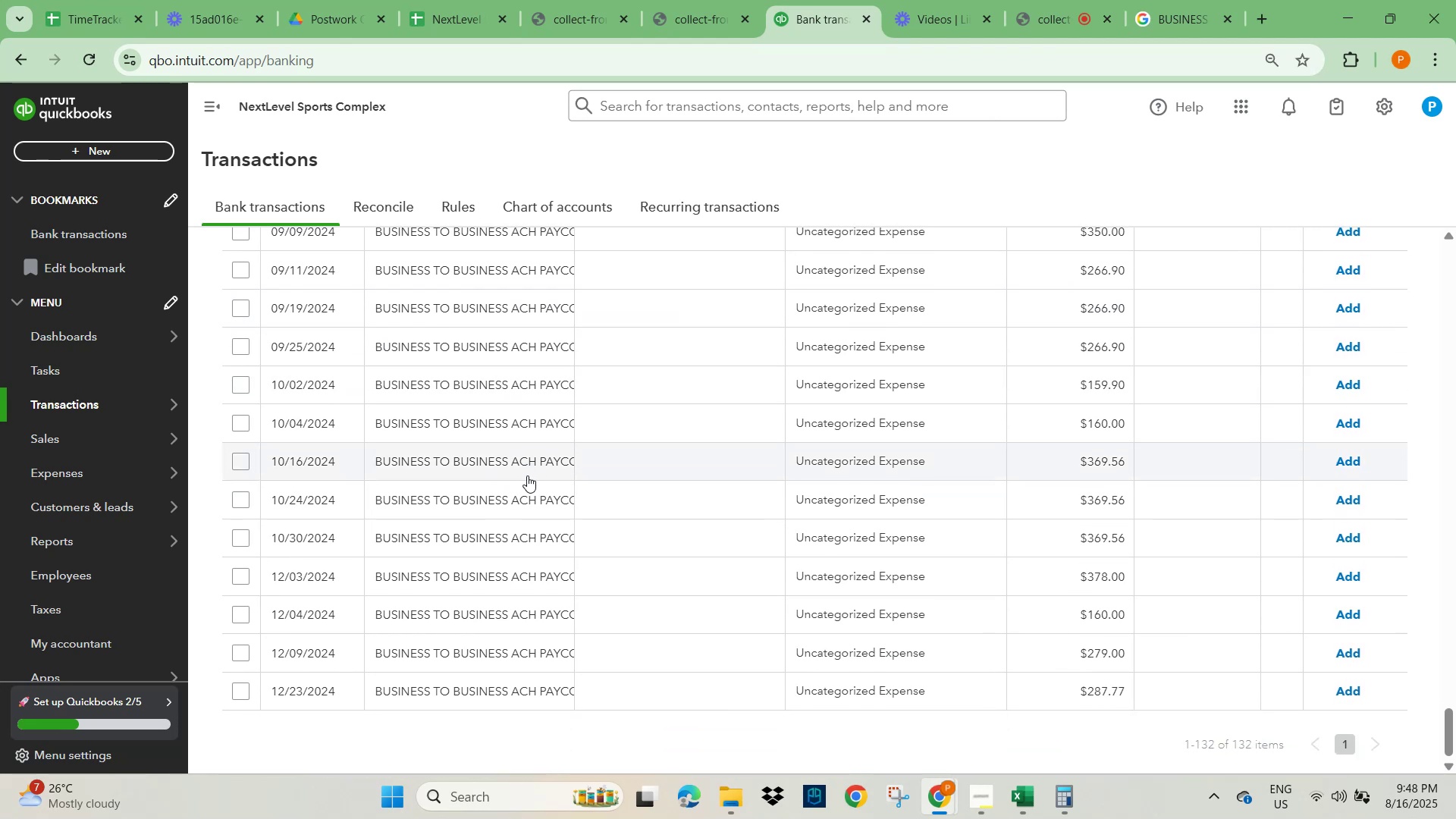 
scroll: coordinate [604, 452], scroll_direction: up, amount: 11.0
 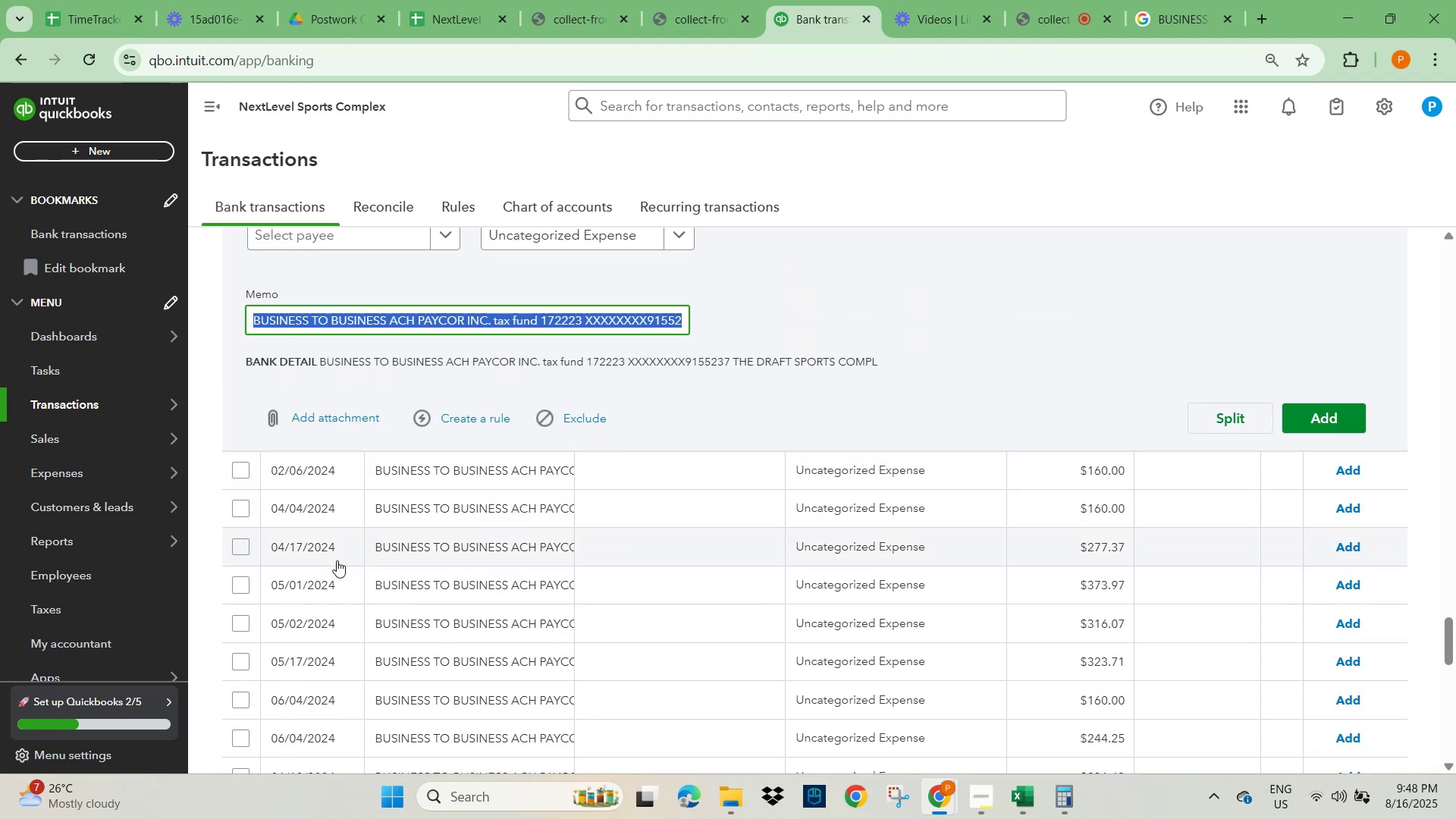 
wait(5.69)
 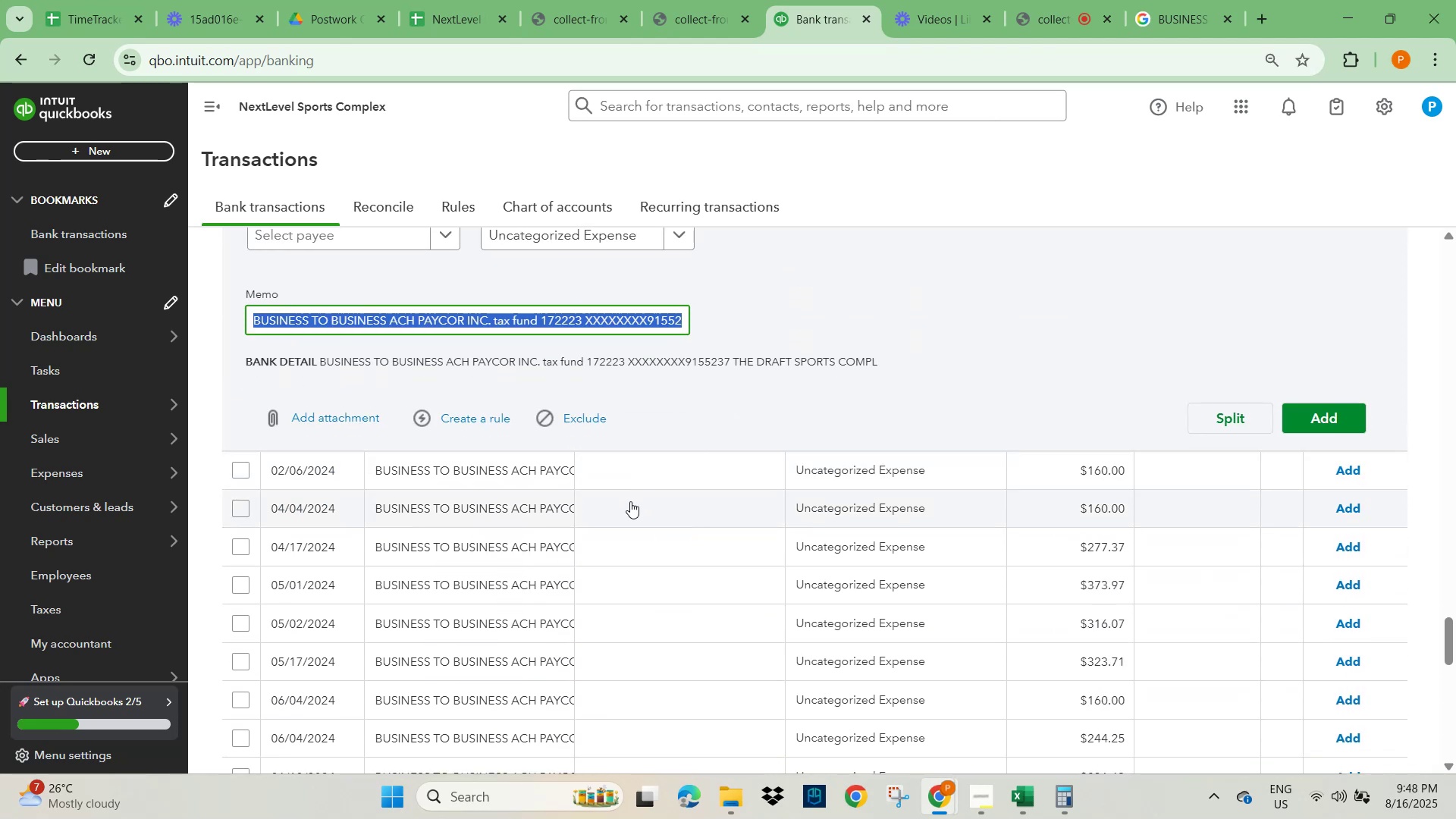 
scroll: coordinate [768, 441], scroll_direction: up, amount: 44.0
 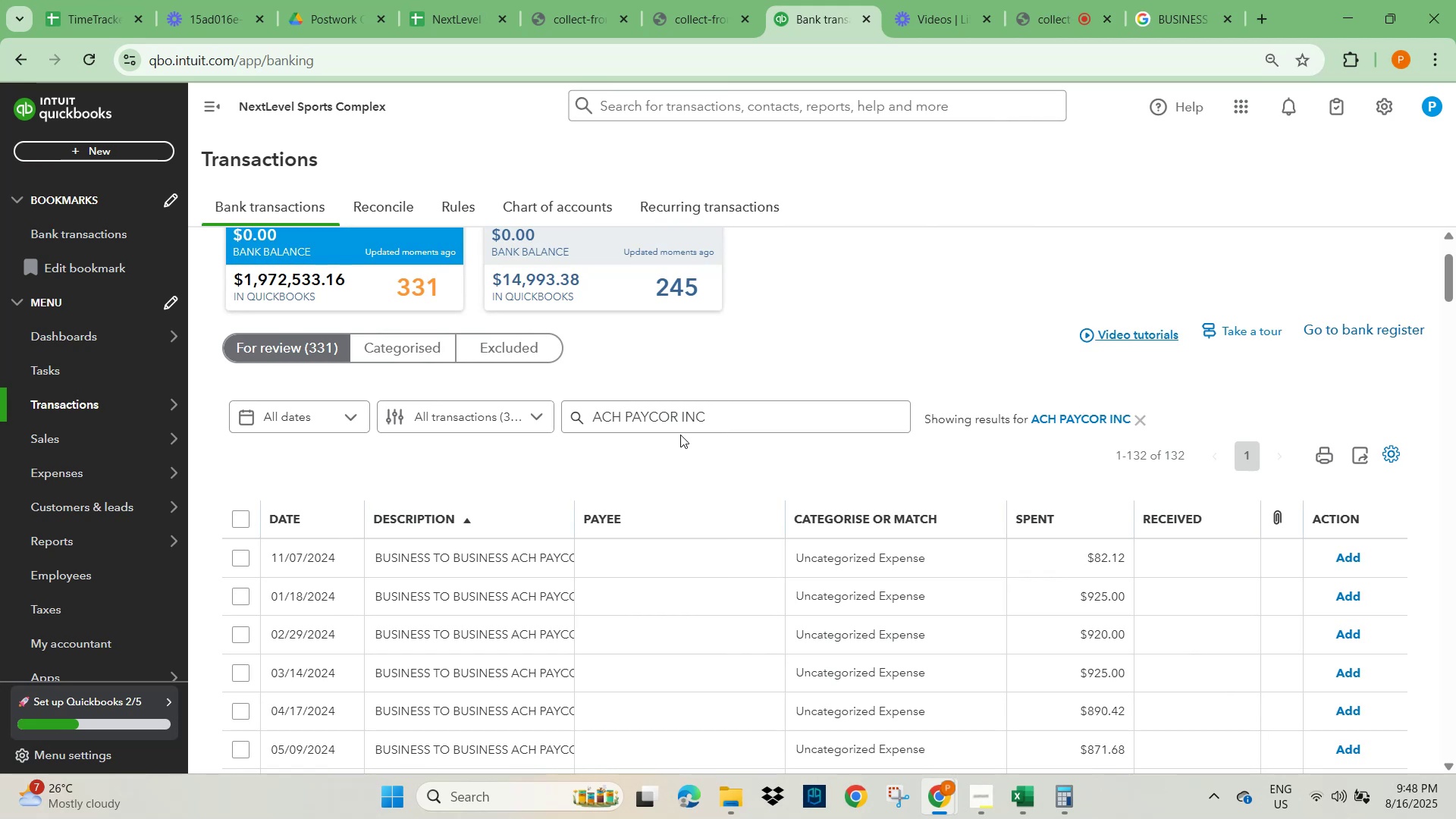 
left_click([625, 416])
 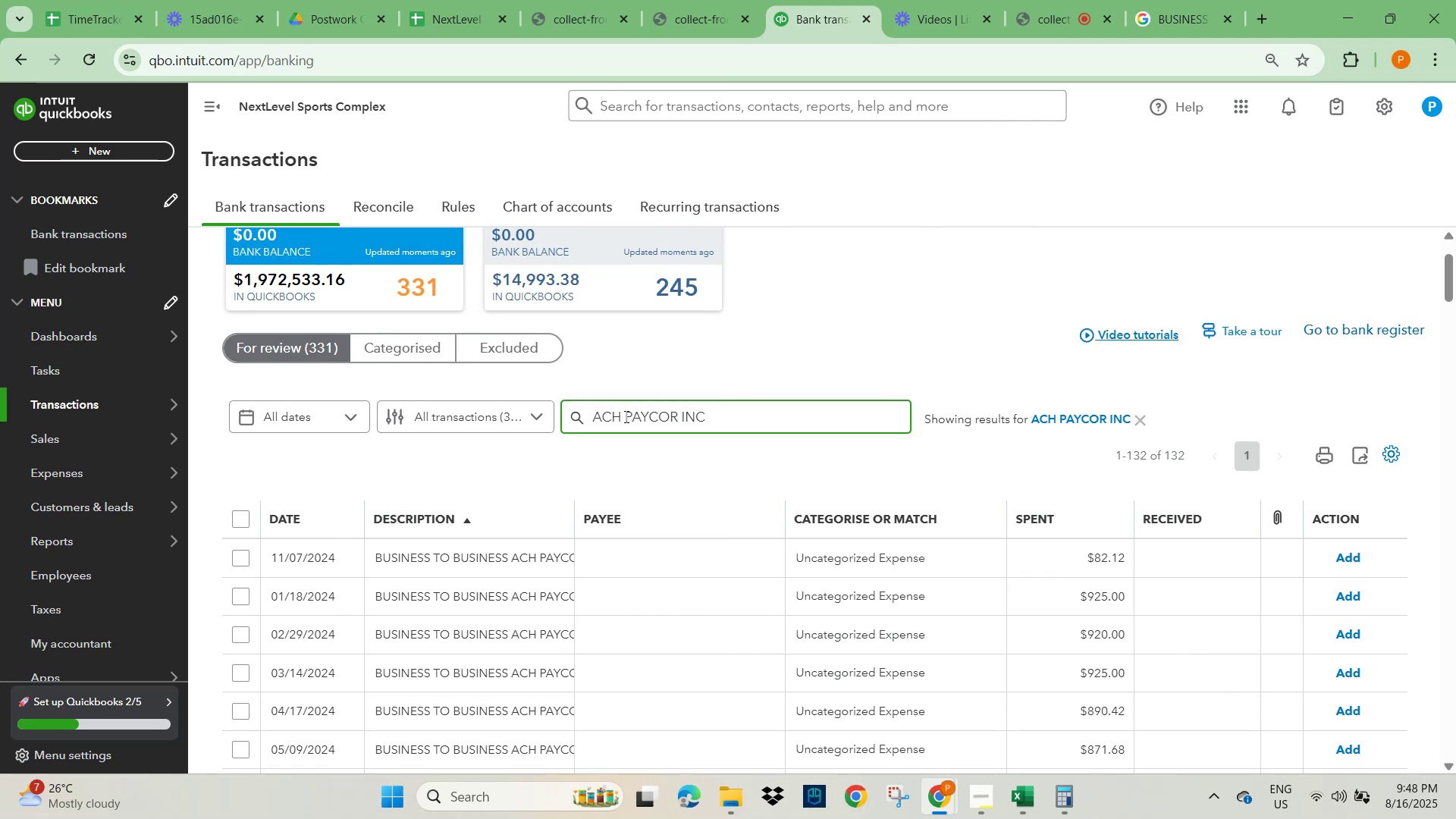 
key(Backspace)
 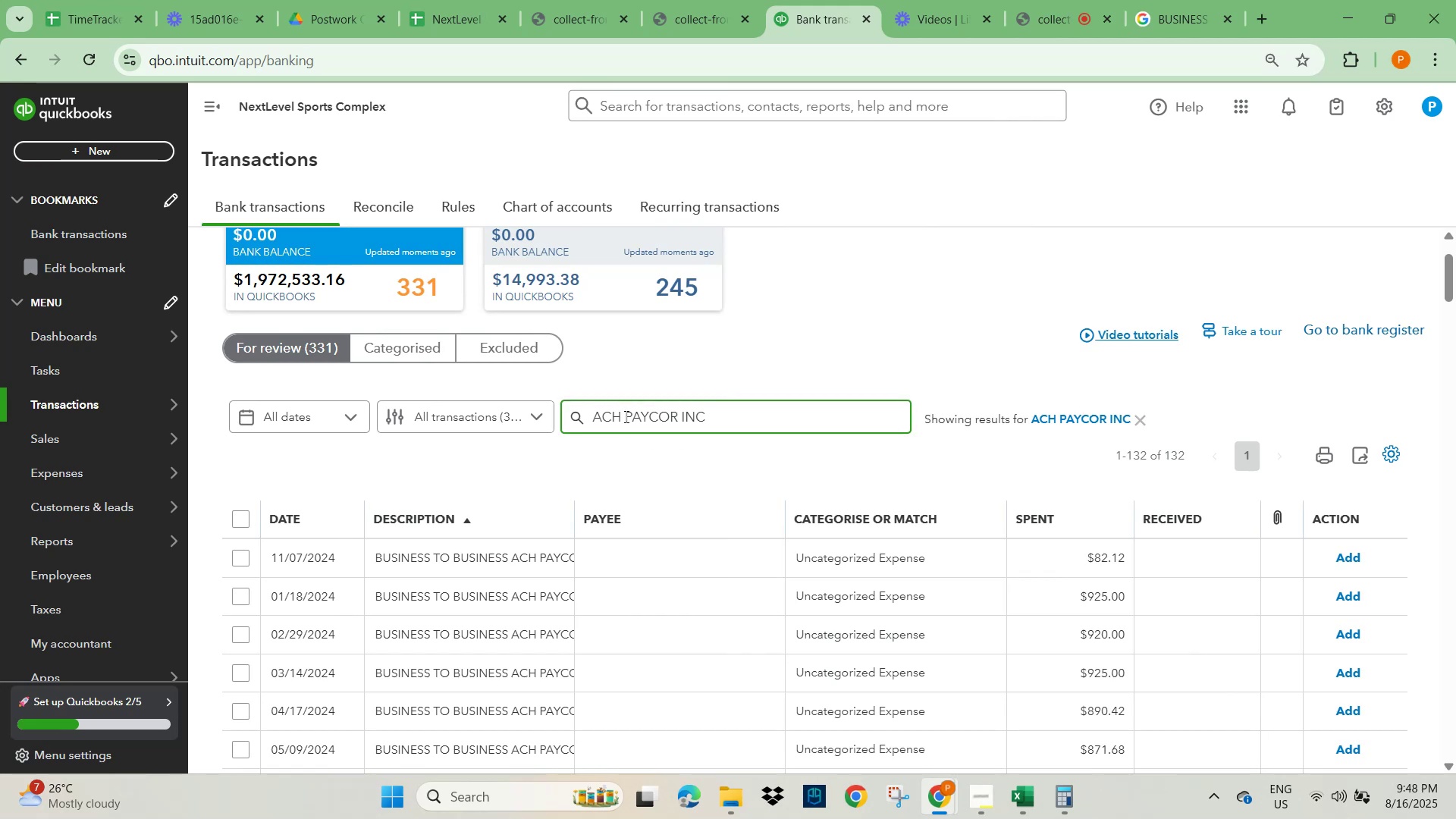 
key(Backspace)
 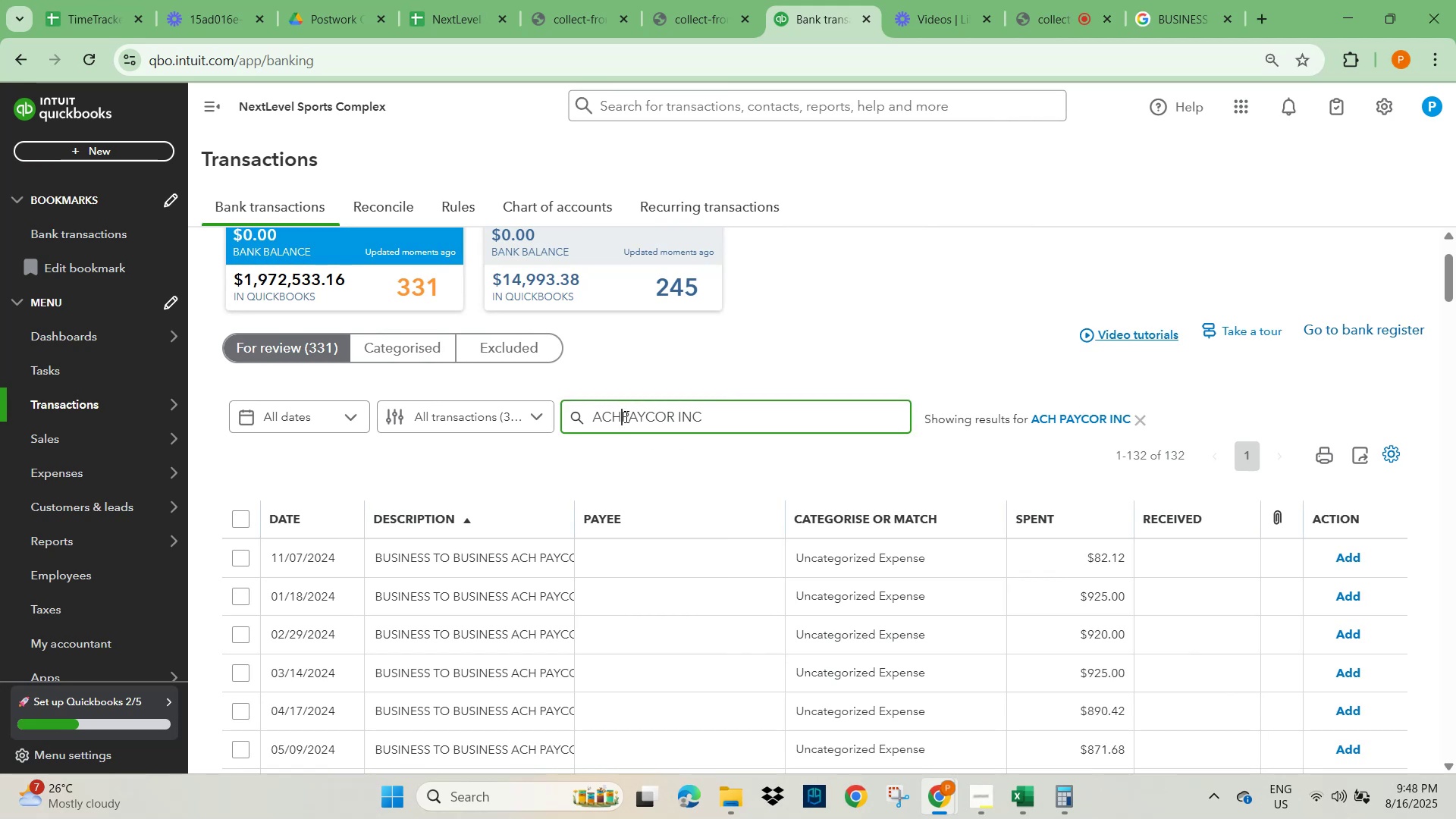 
key(Backspace)
 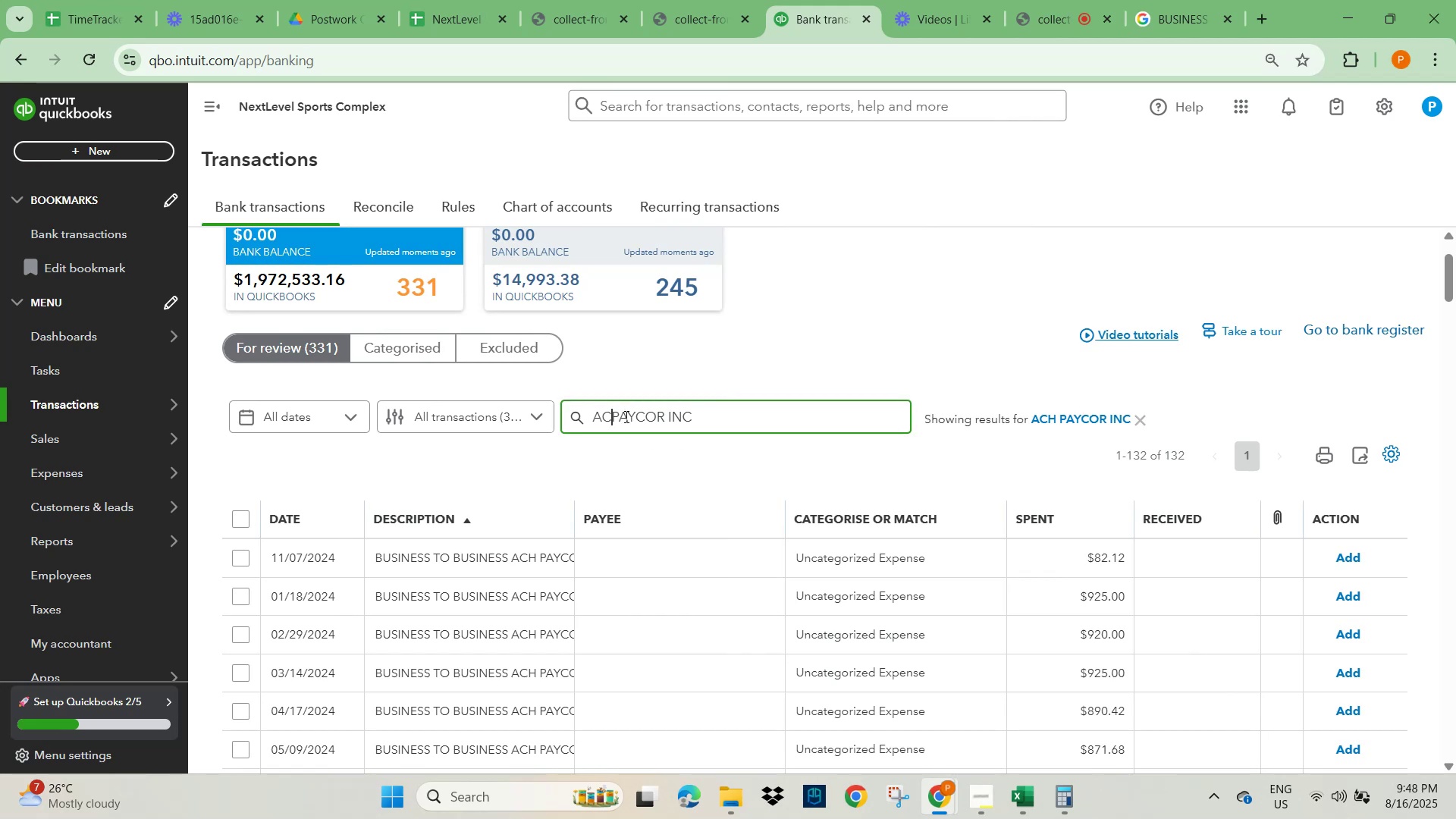 
key(Backspace)
 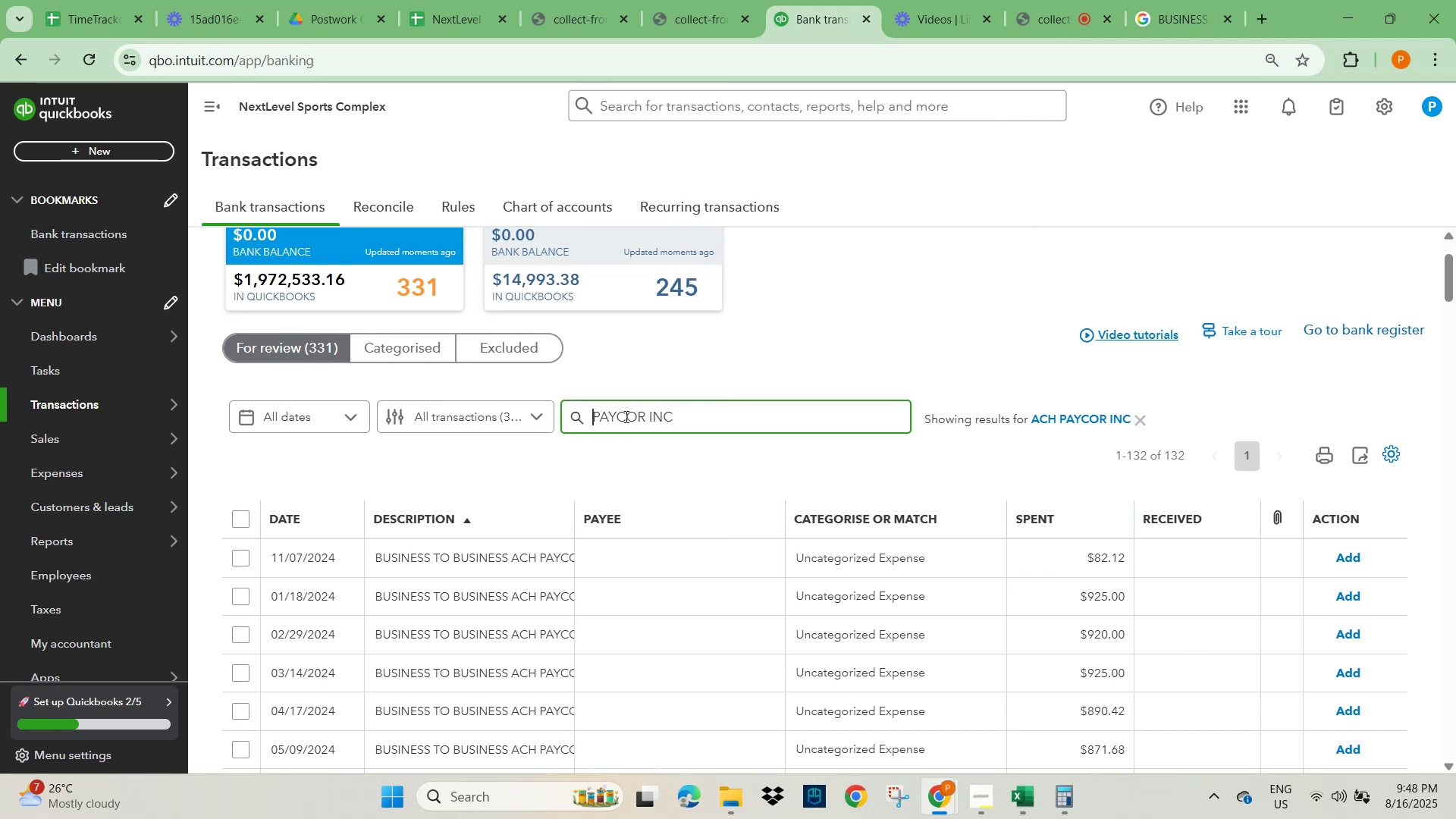 
key(Backspace)
 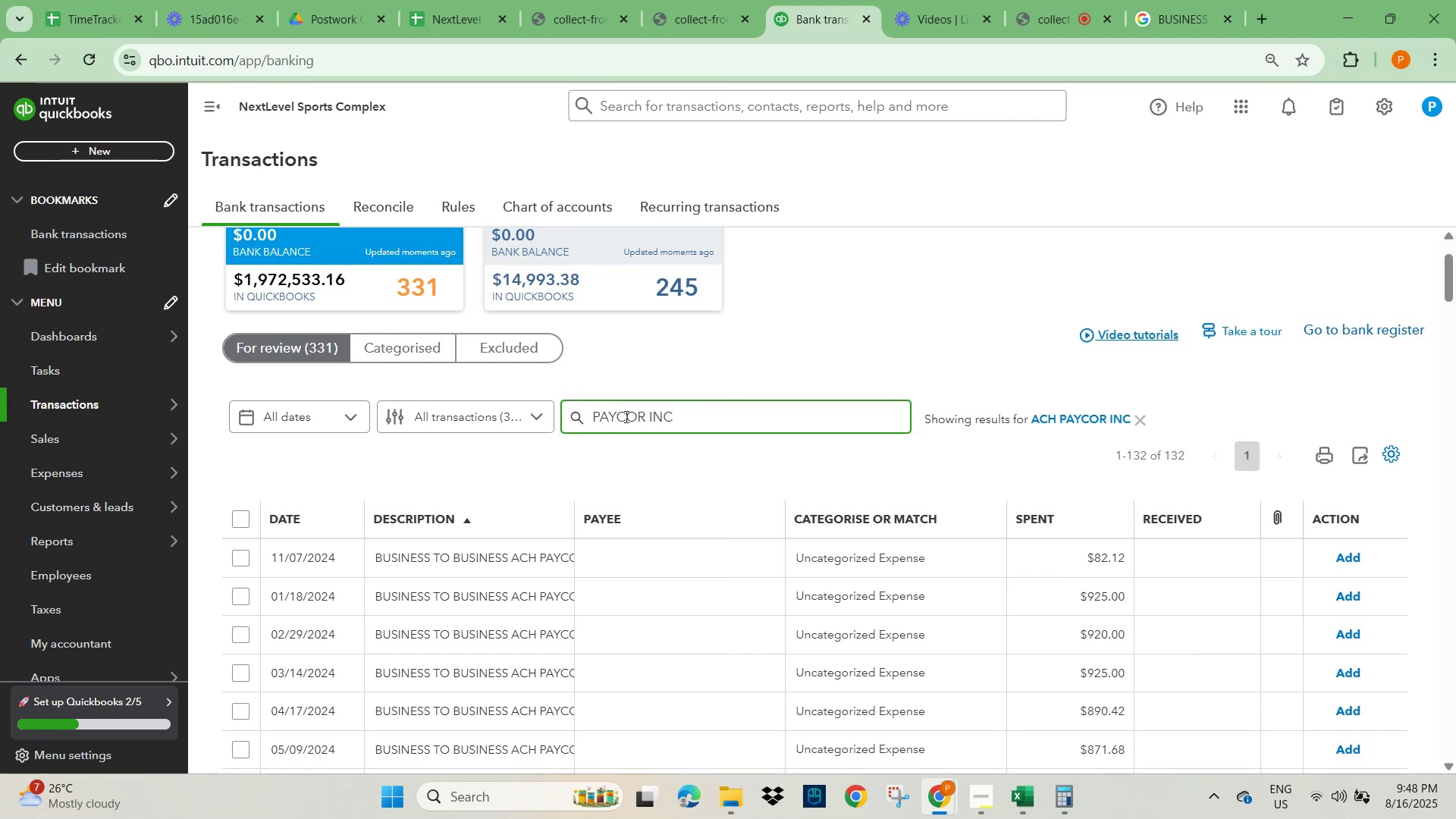 
key(Backspace)
 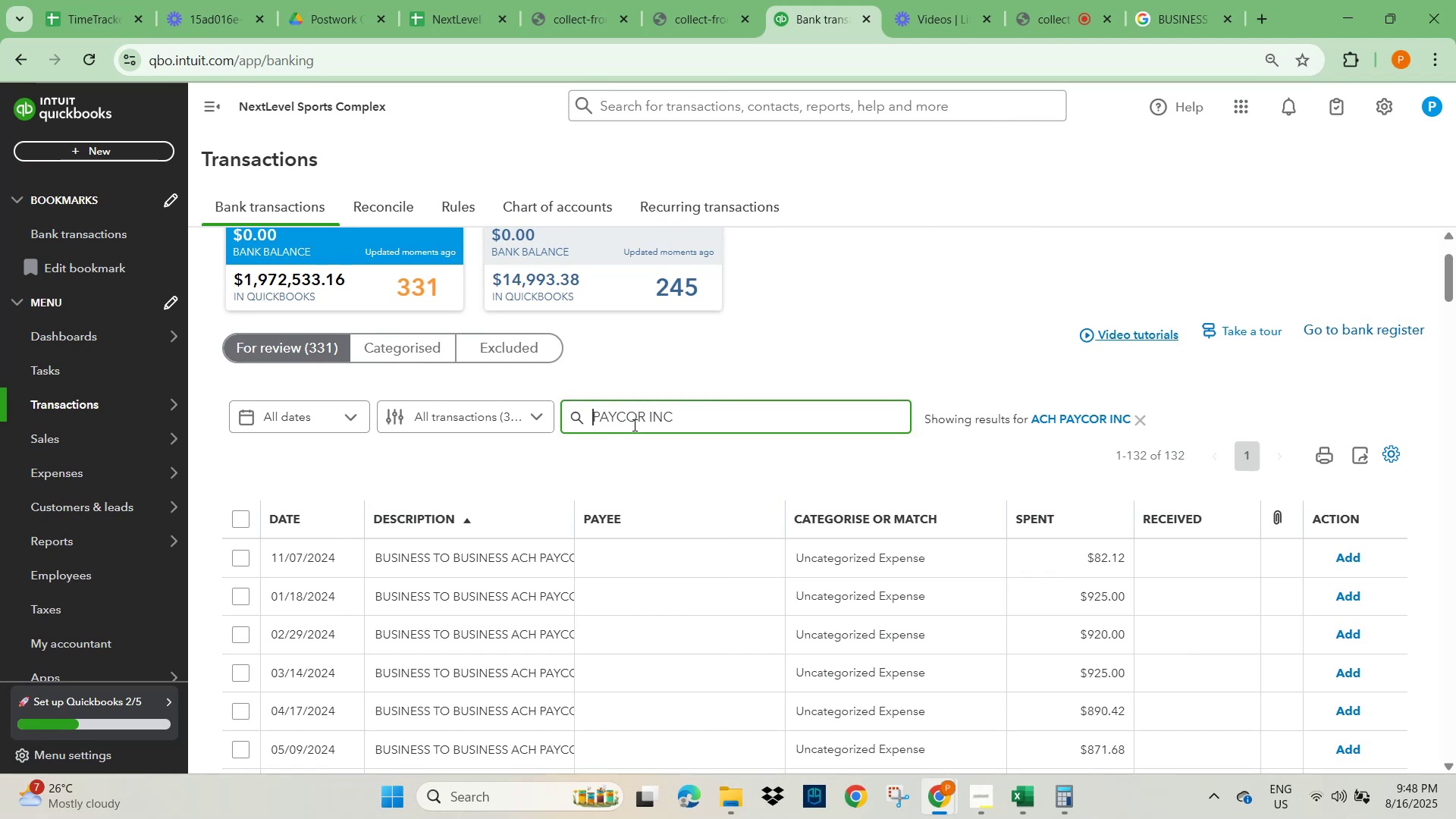 
key(NumpadEnter)
 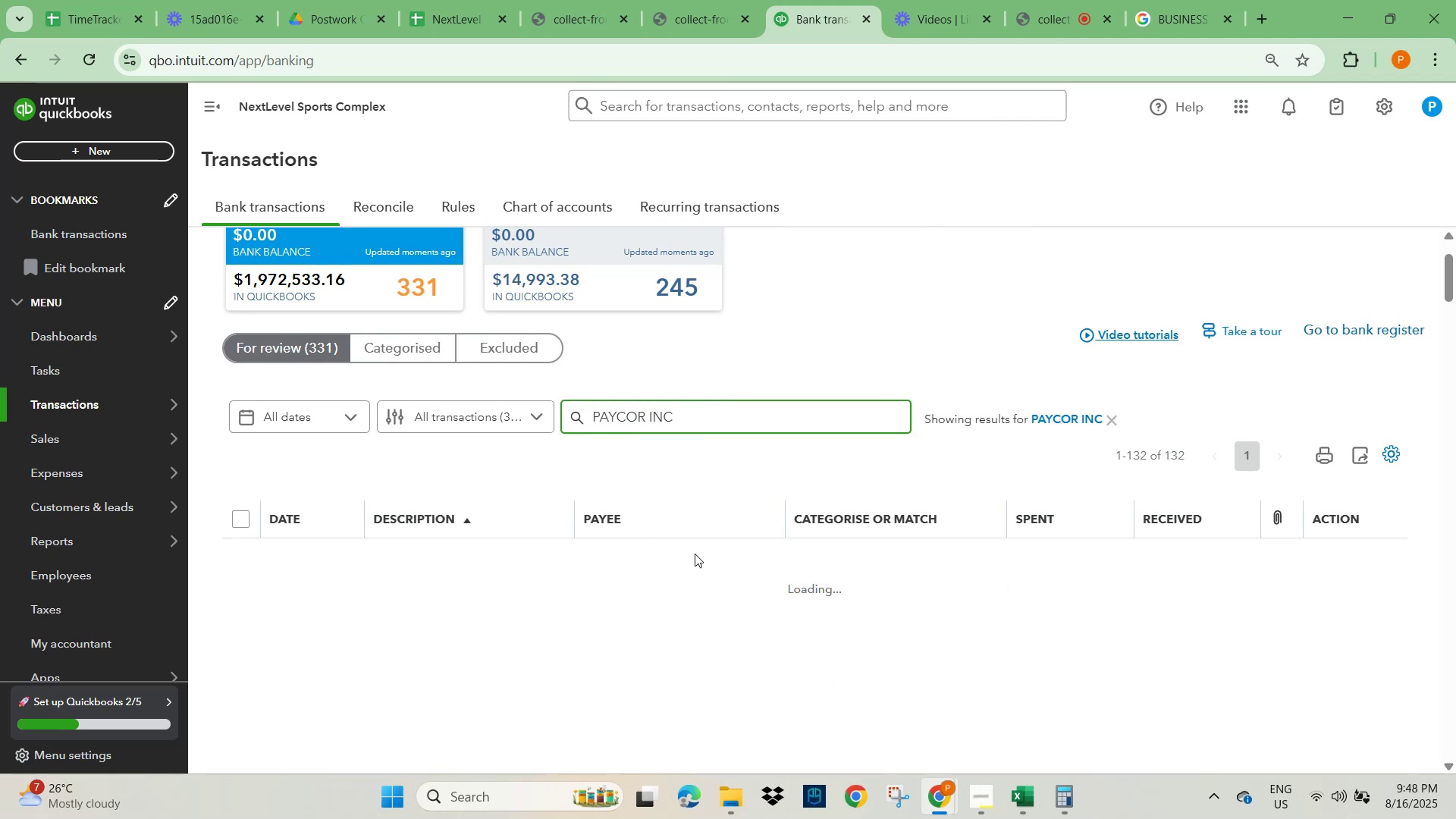 
mouse_move([751, 516])
 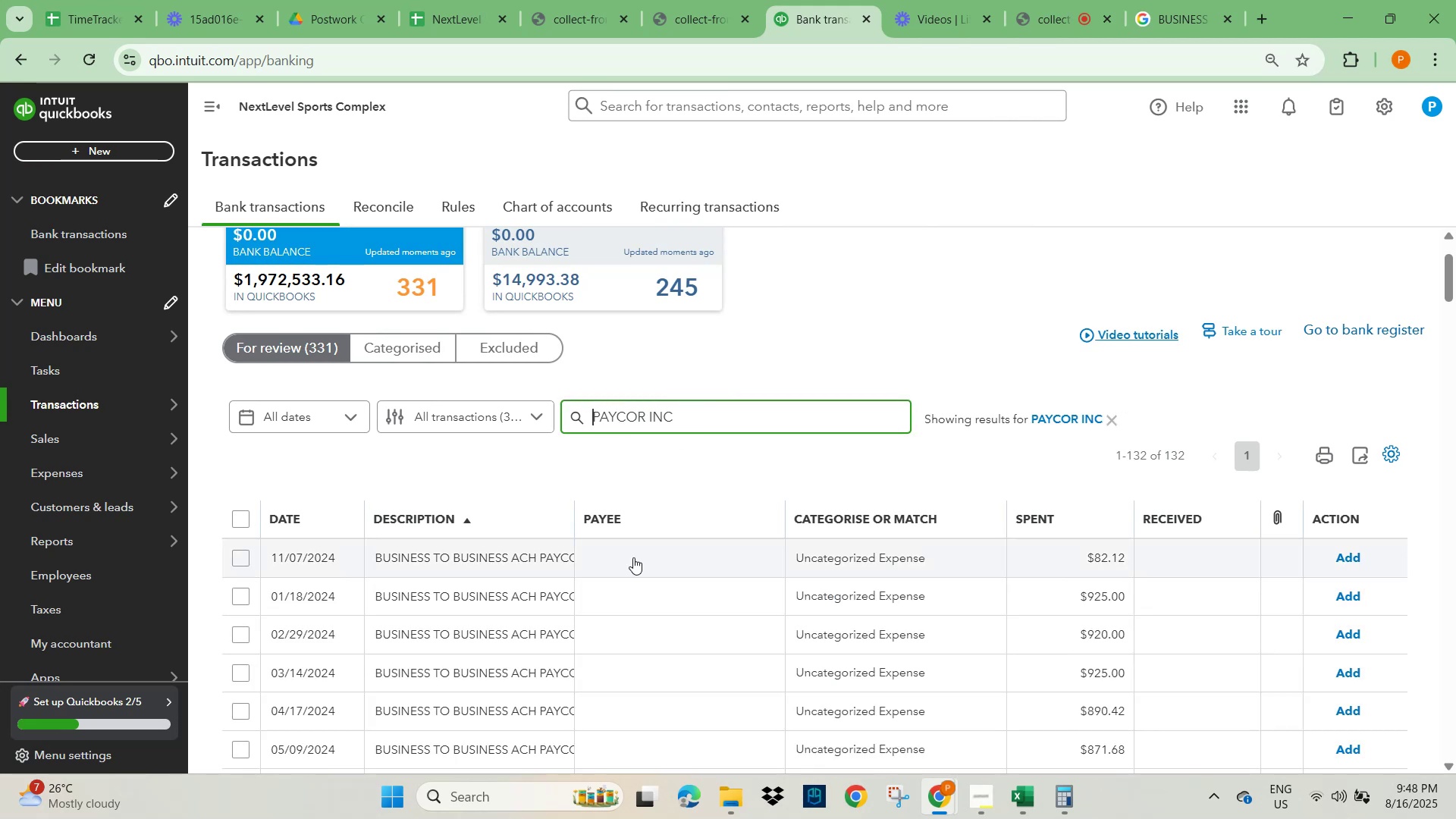 
scroll: coordinate [817, 528], scroll_direction: down, amount: 12.0
 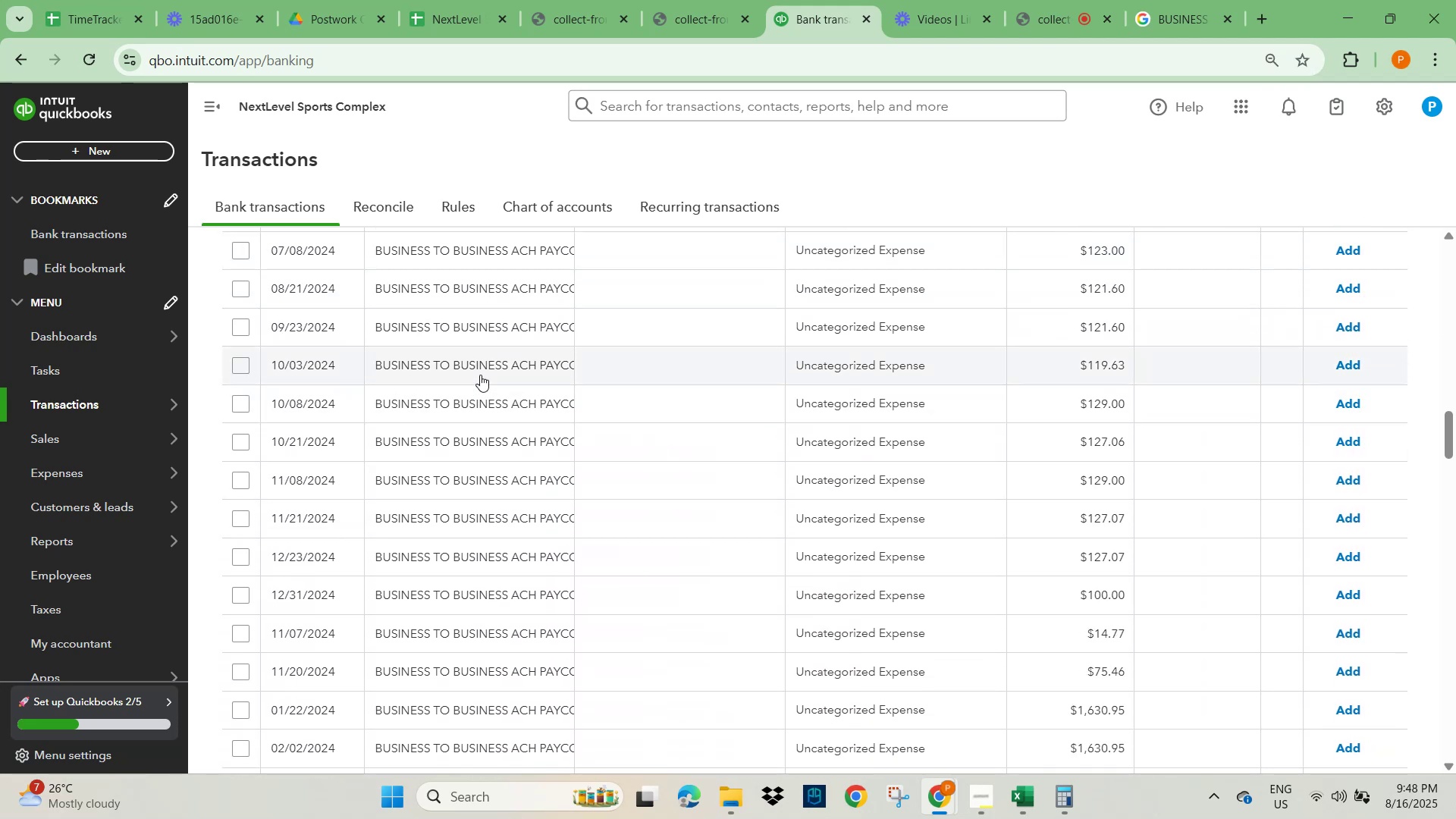 
left_click([477, 368])
 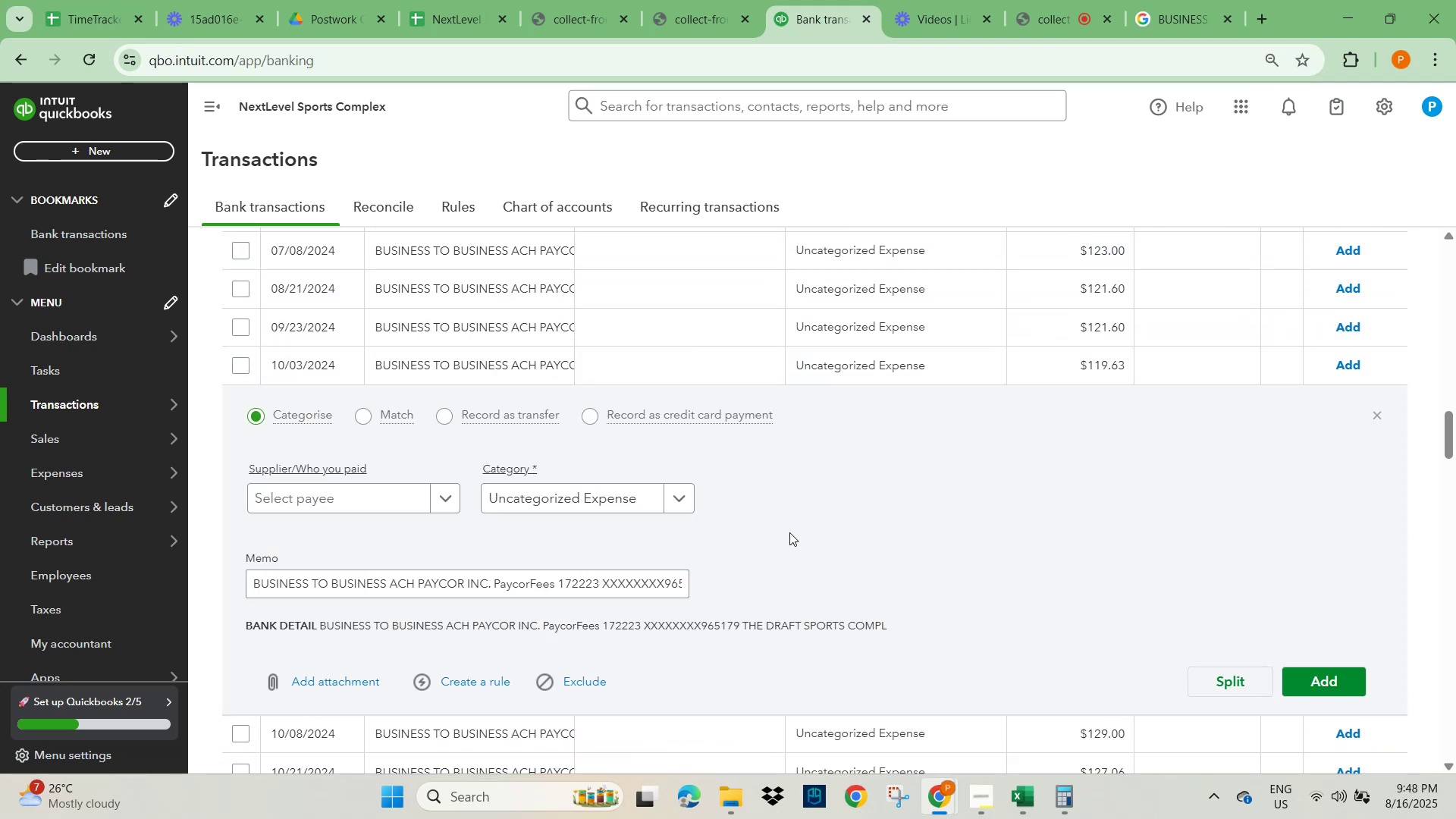 
scroll: coordinate [899, 508], scroll_direction: down, amount: 2.0
 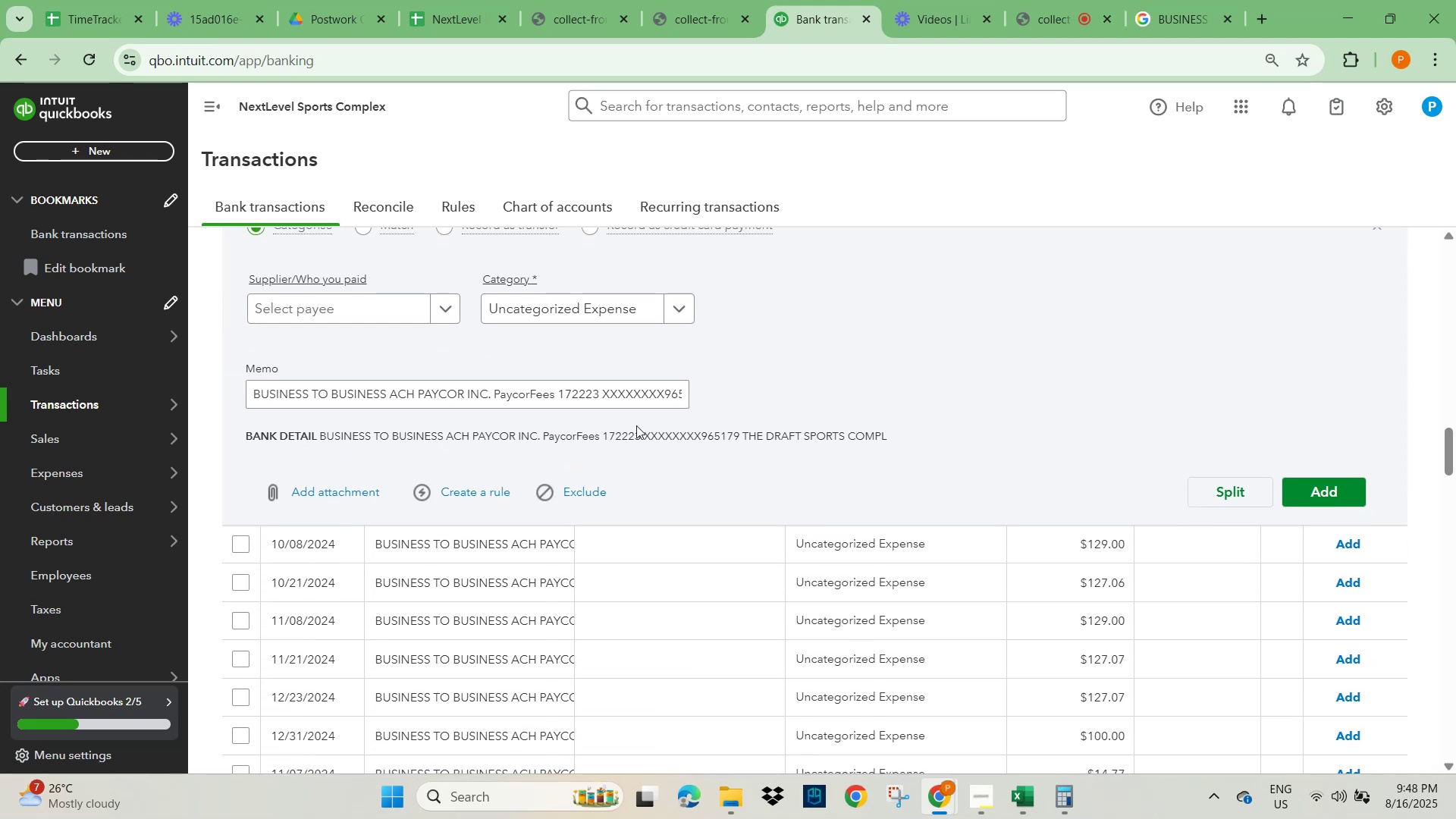 
double_click([529, 399])
 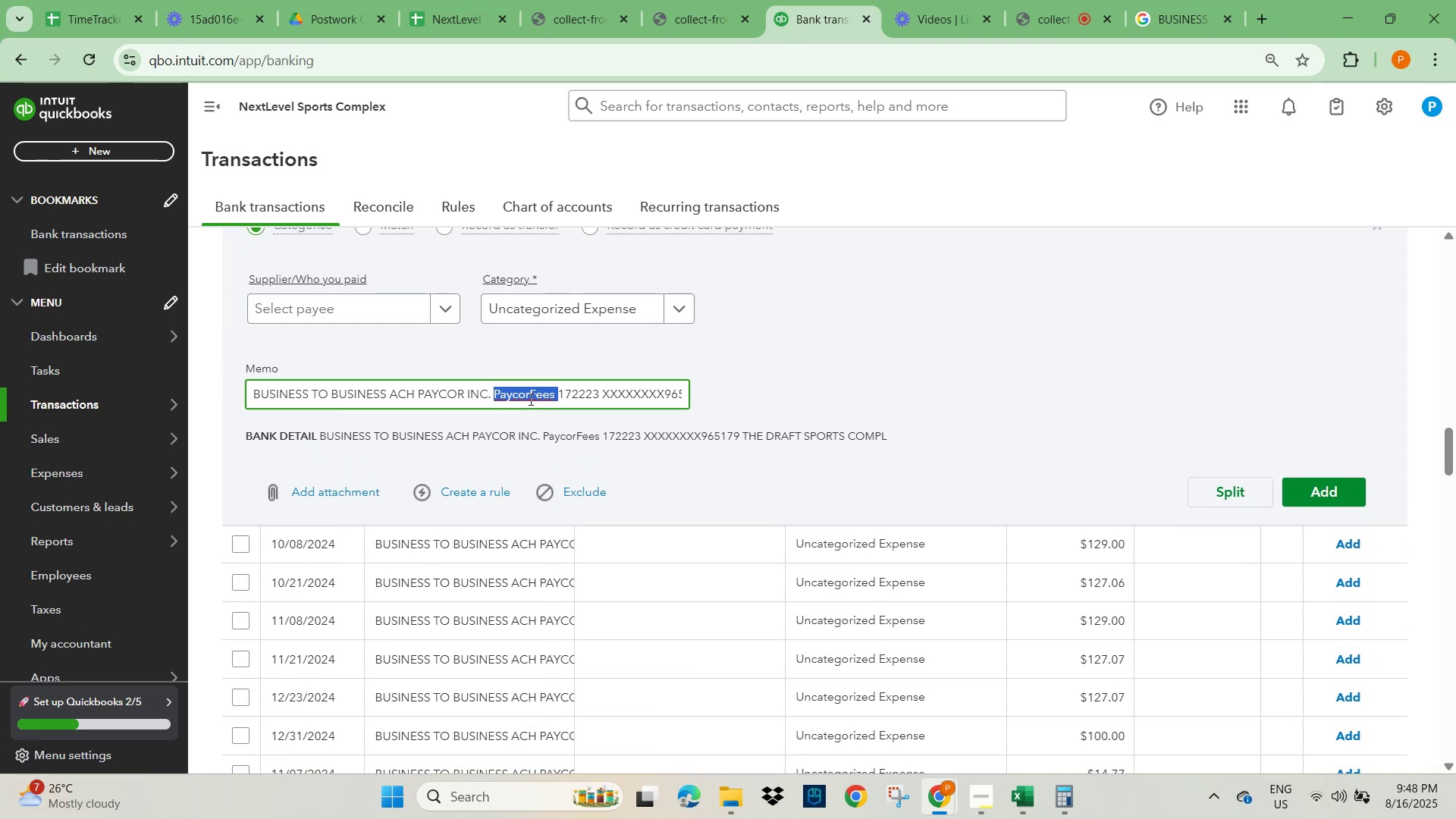 
key(Control+C)
 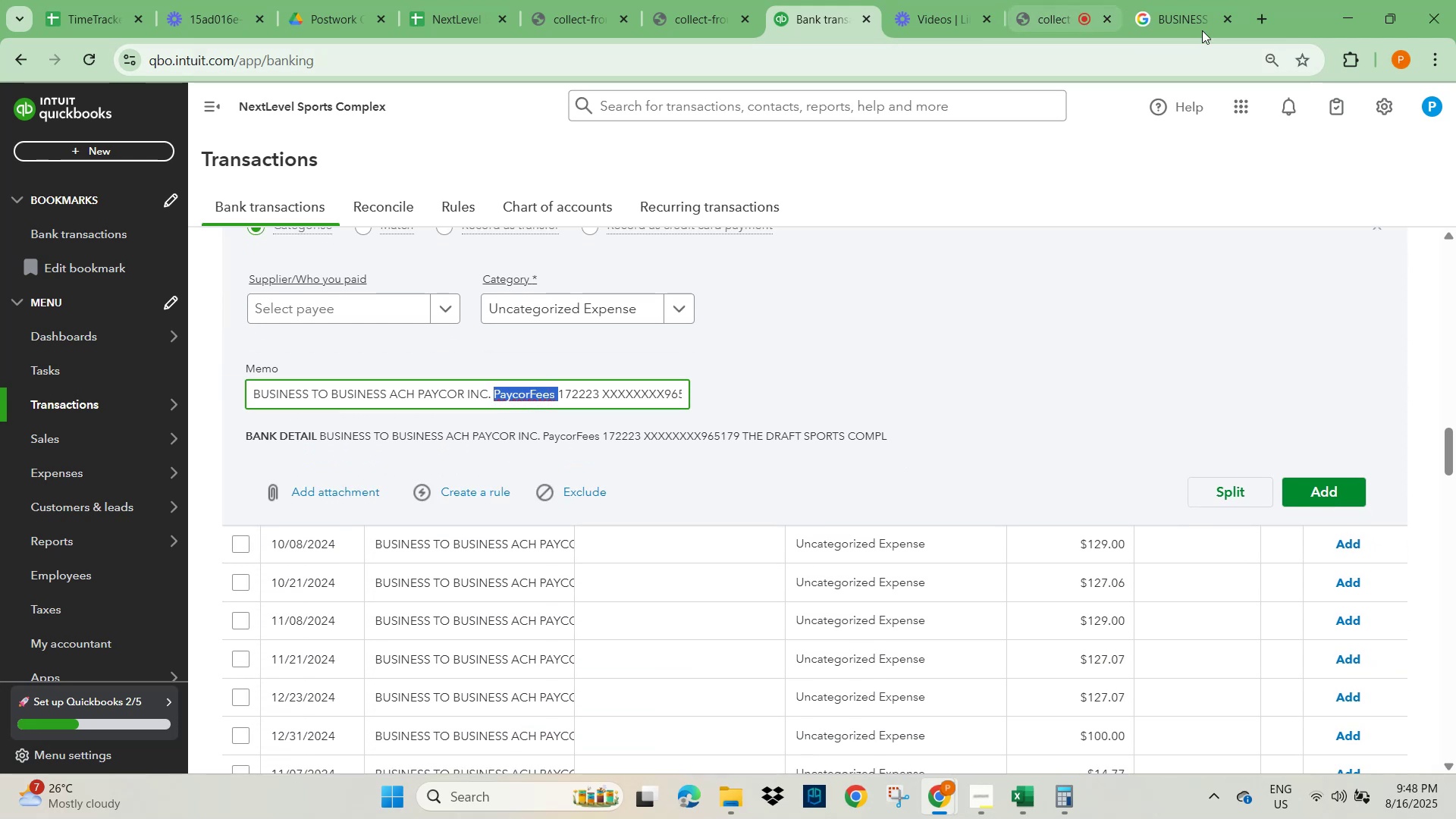 
left_click([1195, 14])
 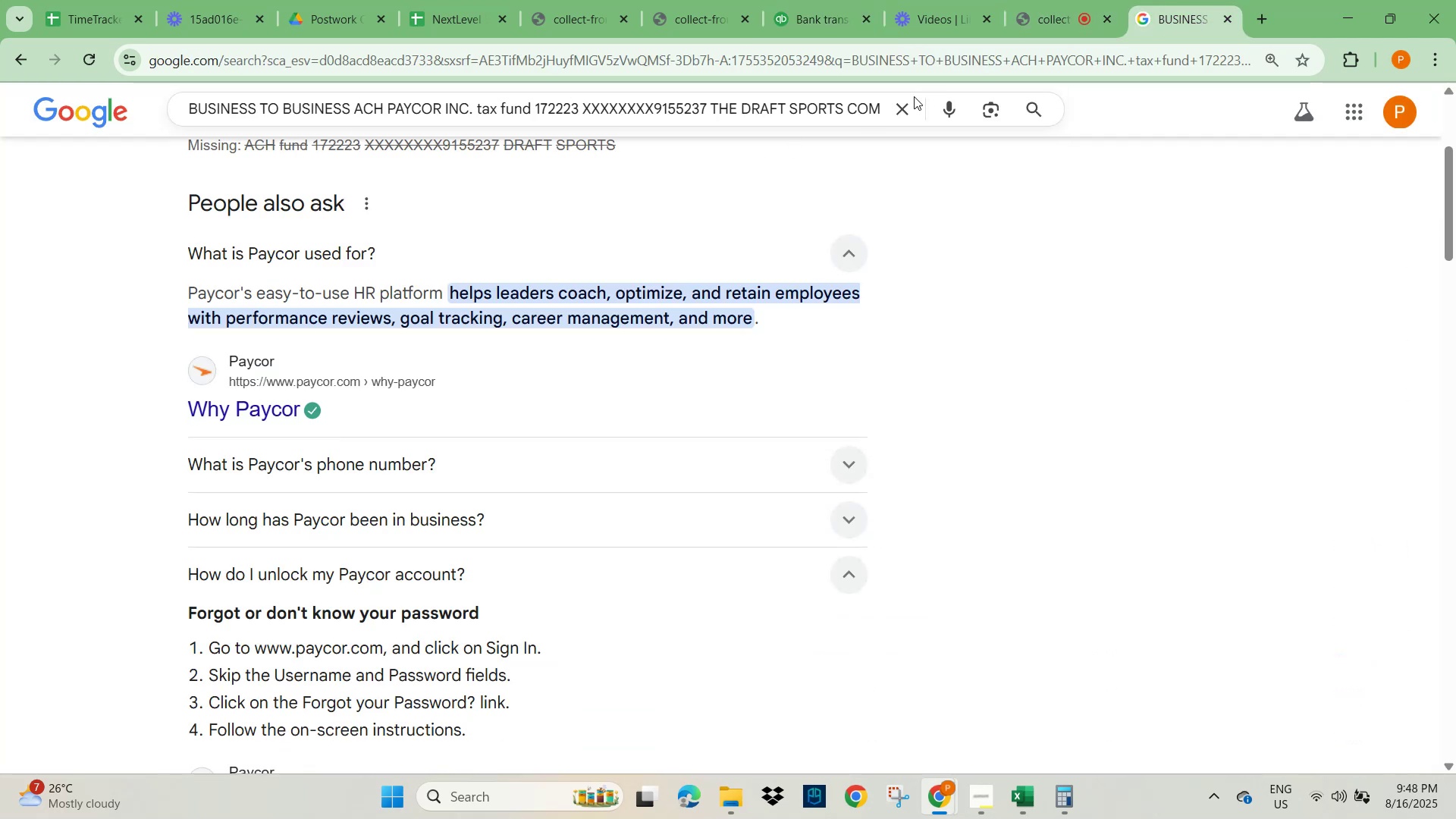 
left_click([901, 116])
 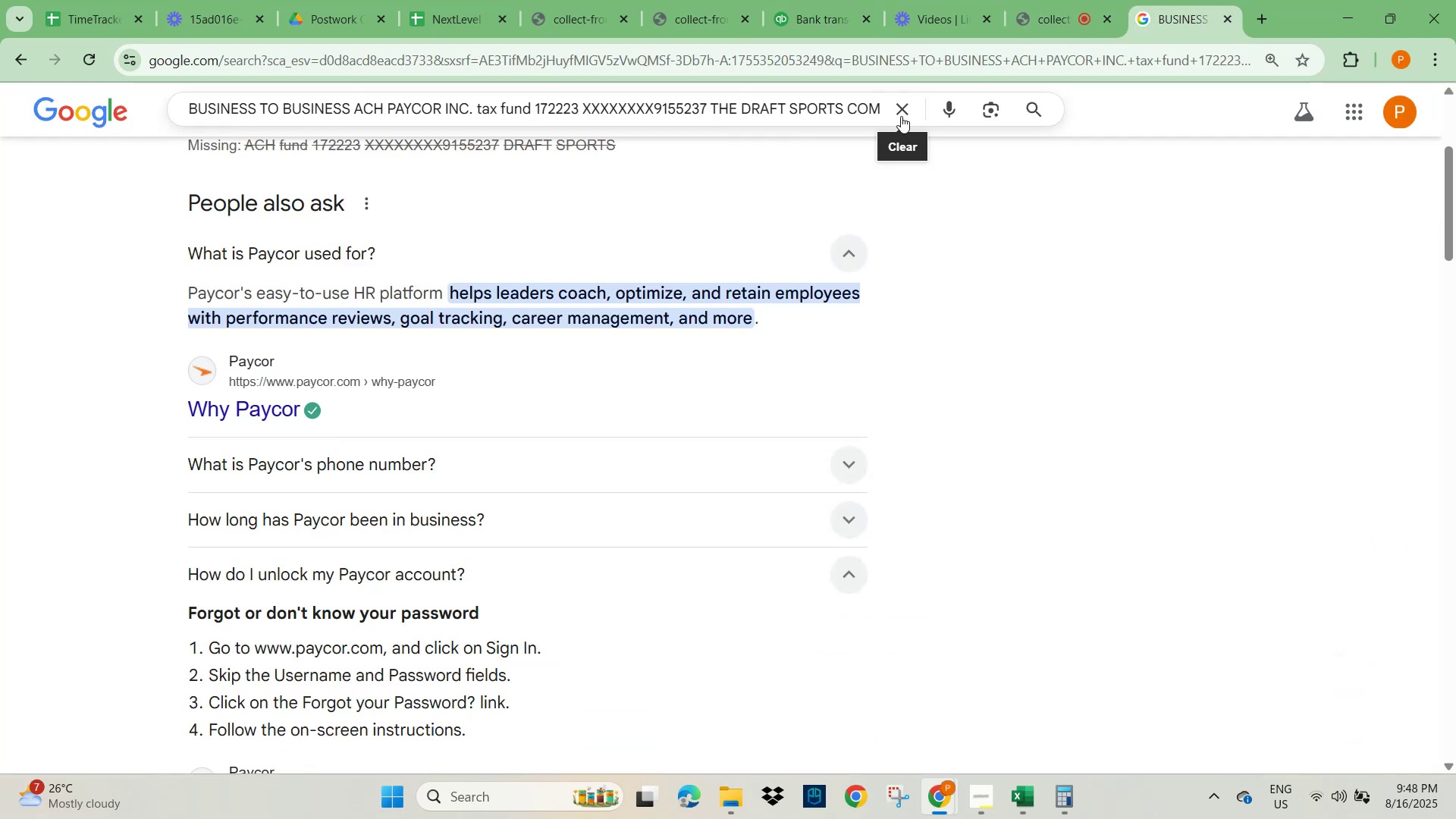 
key(Control+V)
 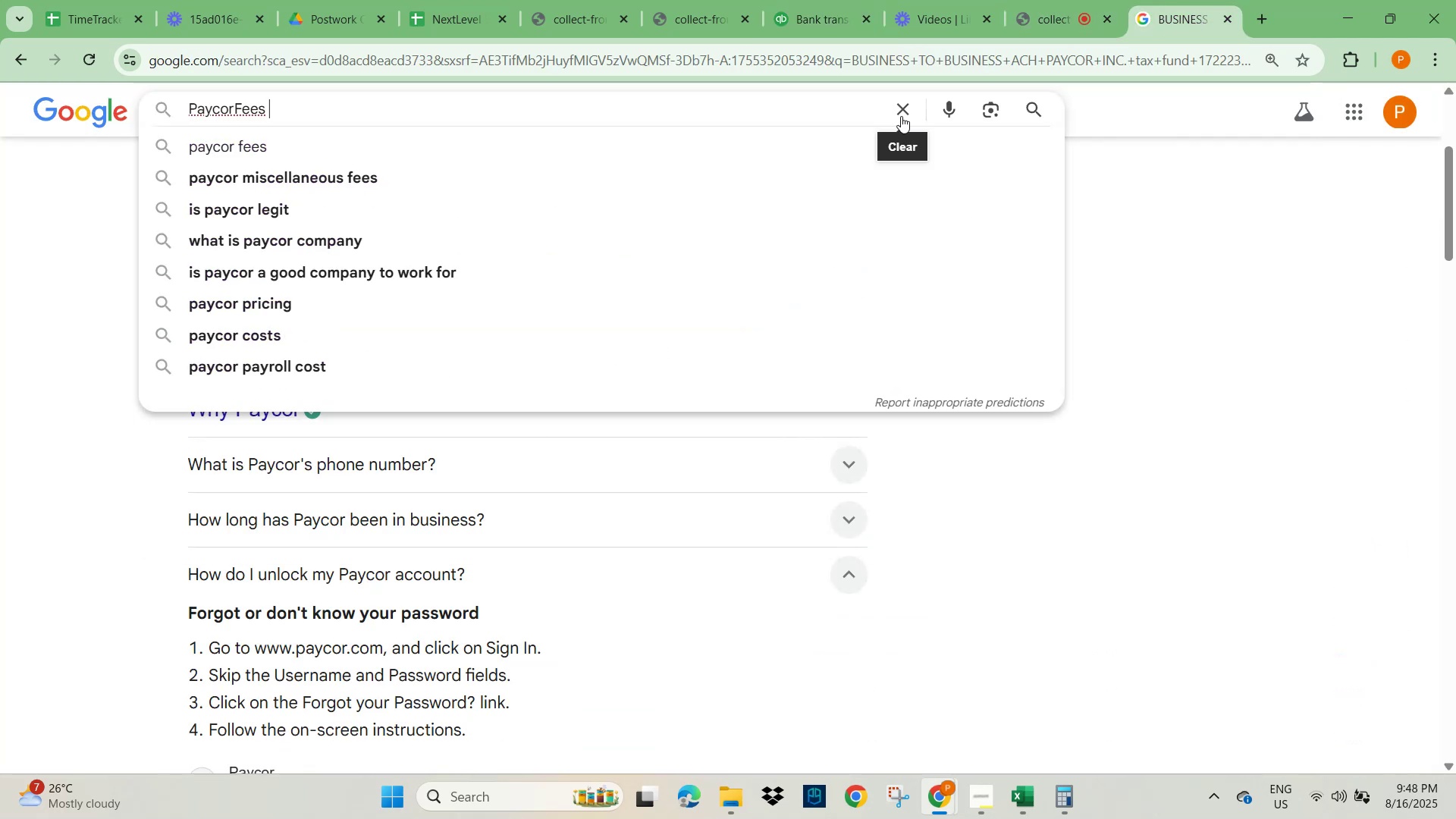 
key(NumpadEnter)
 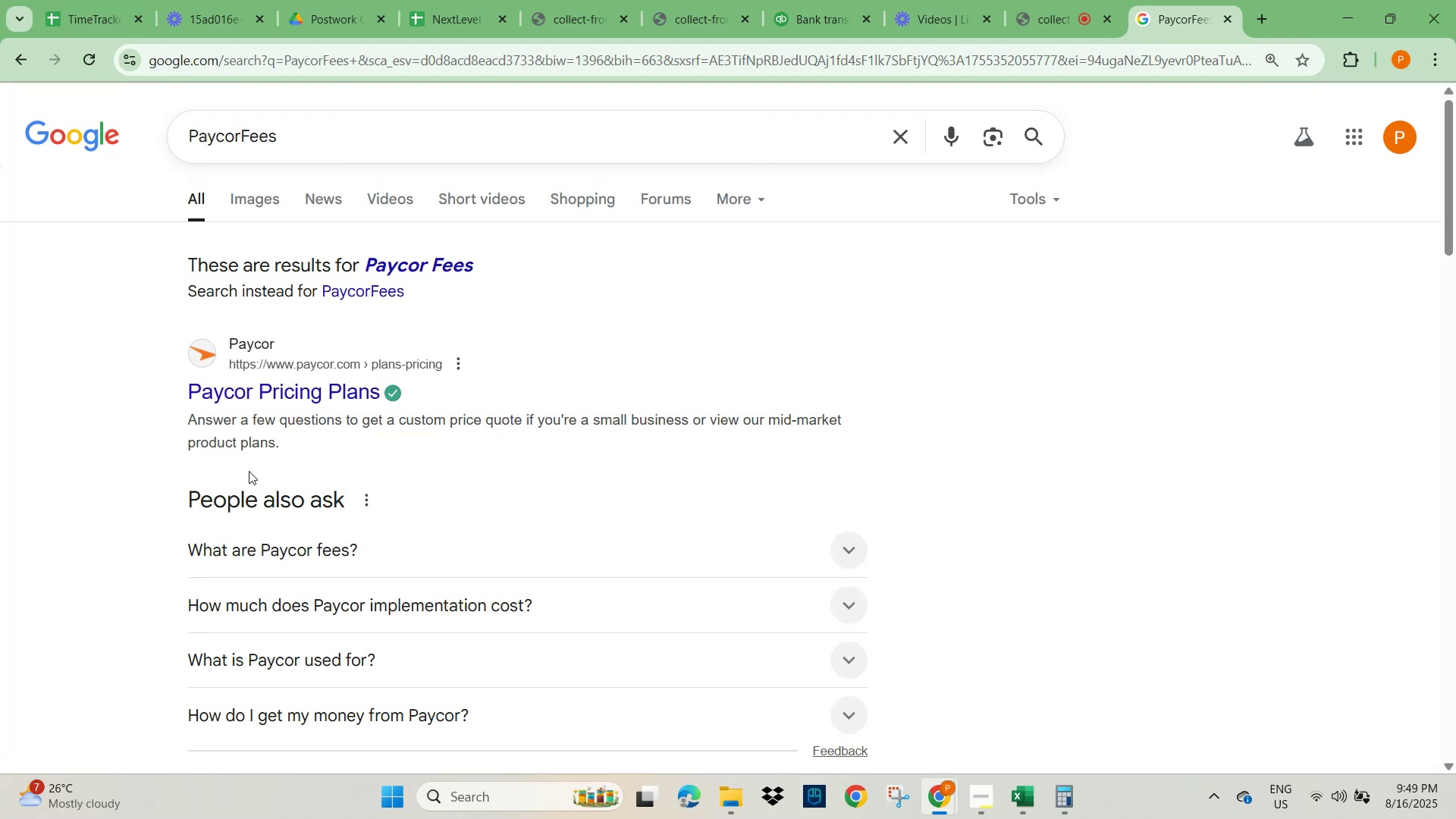 
wait(7.87)
 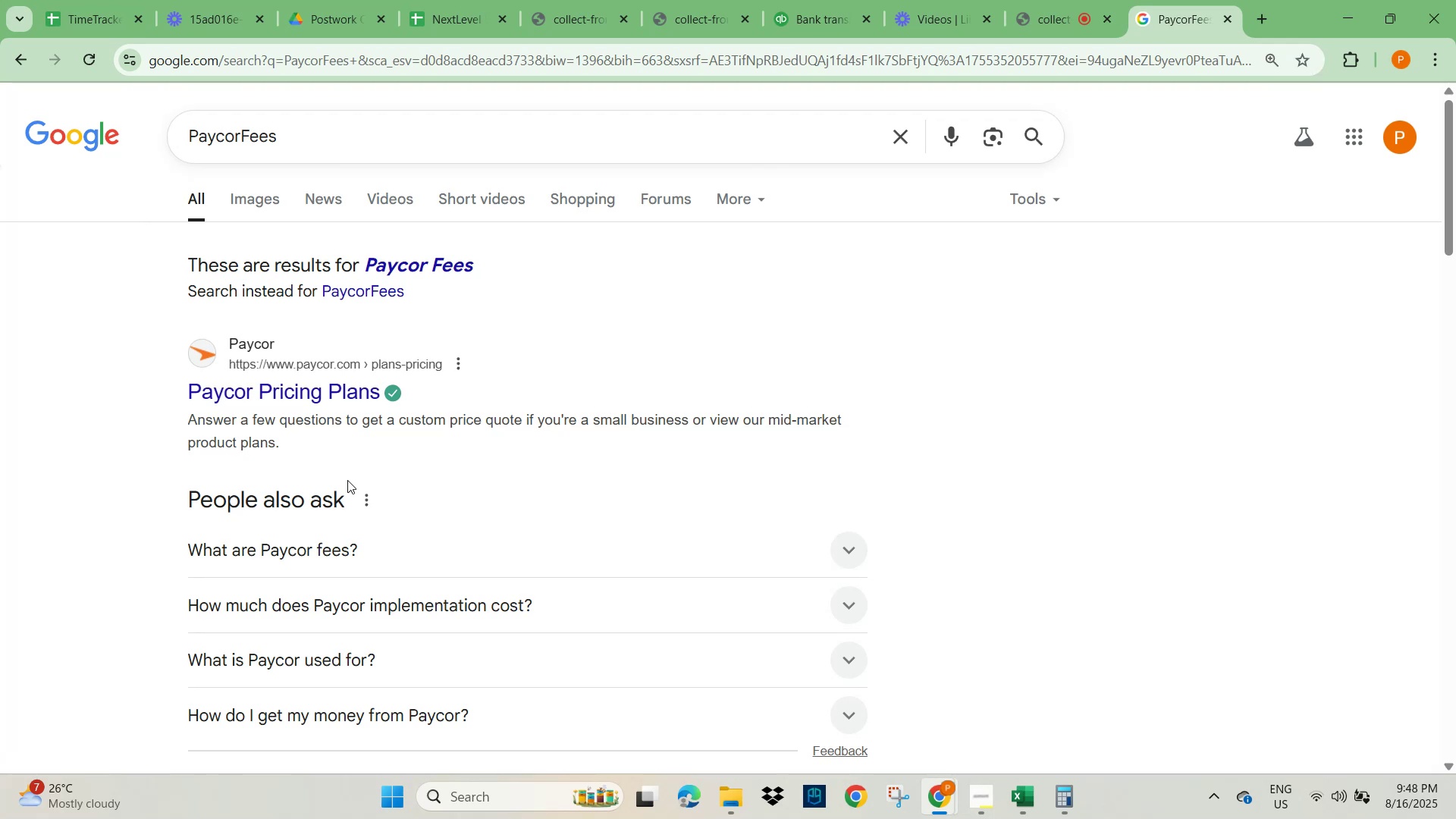 
left_click([817, 17])
 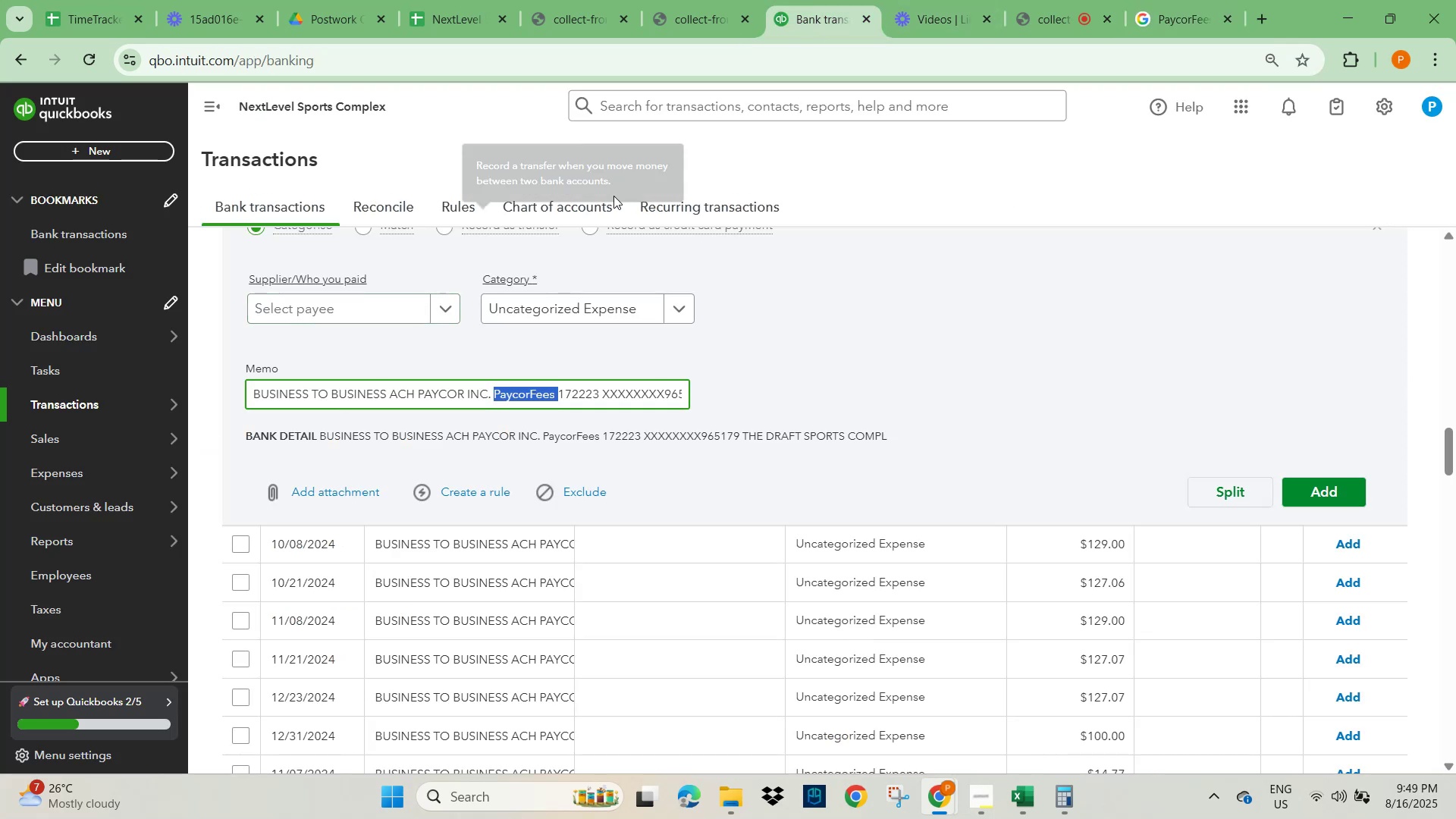 
scroll: coordinate [704, 280], scroll_direction: up, amount: 2.0
 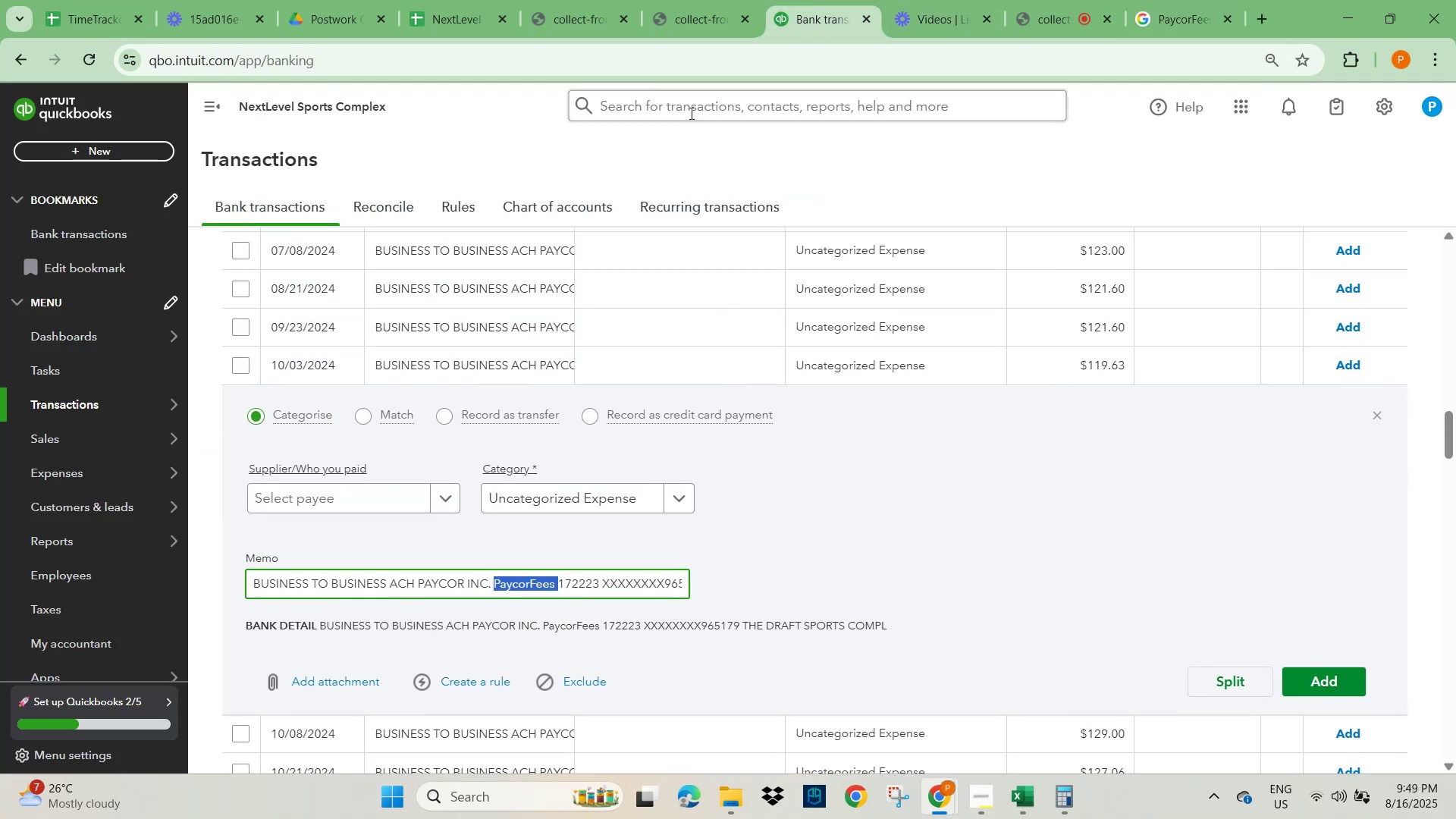 
left_click([690, 101])
 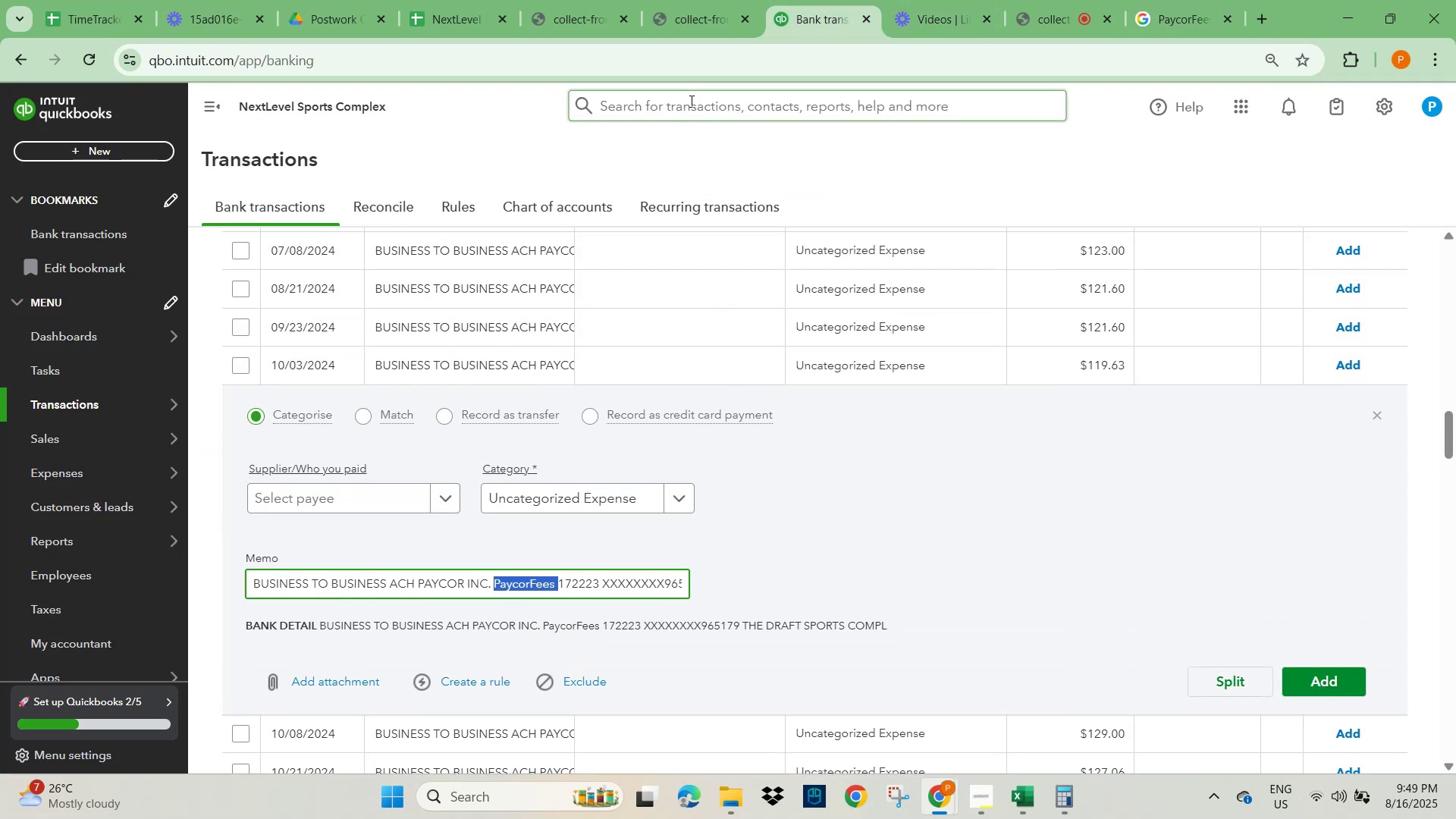 
key(Control+V)
 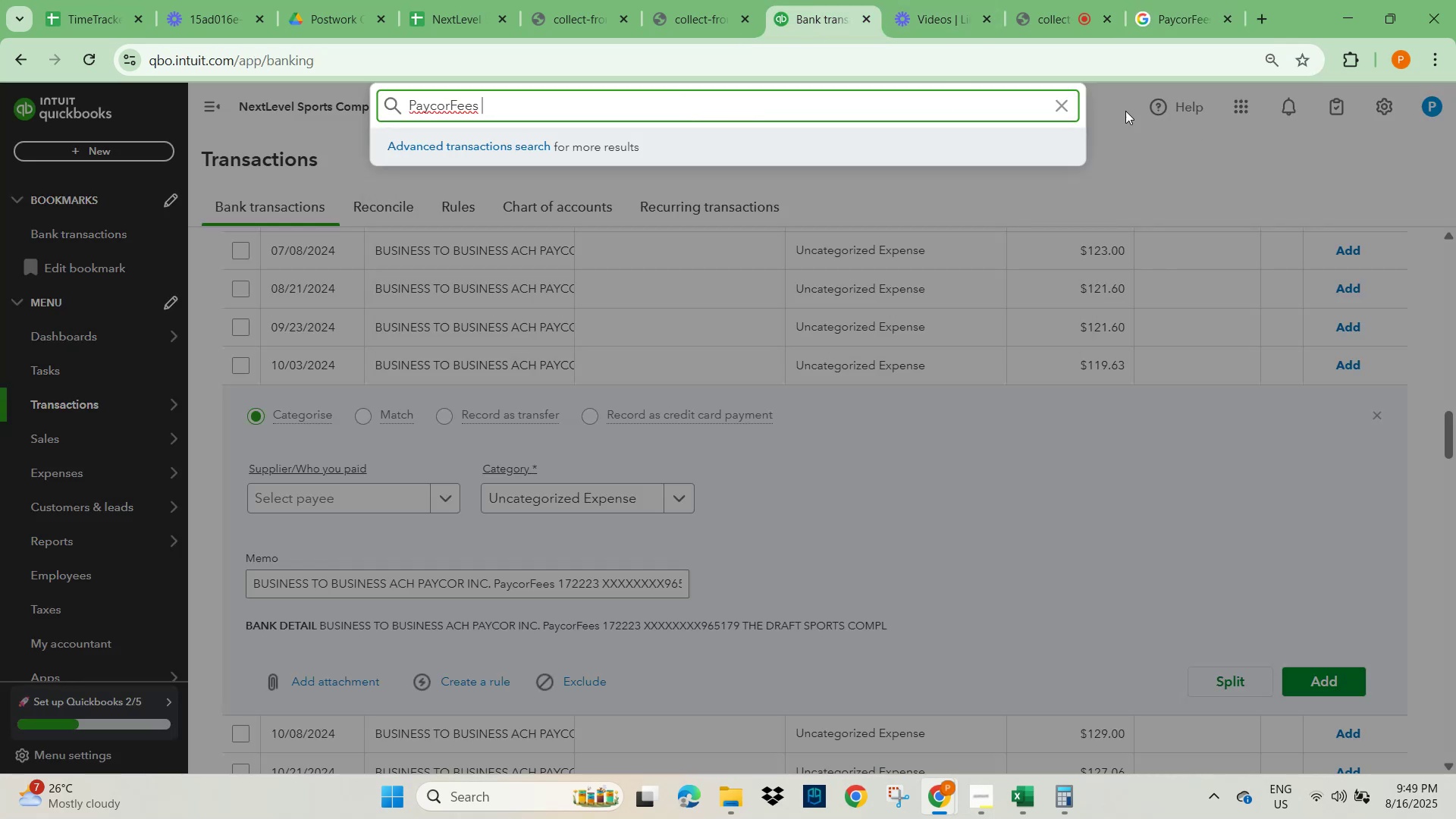 
left_click([1059, 105])
 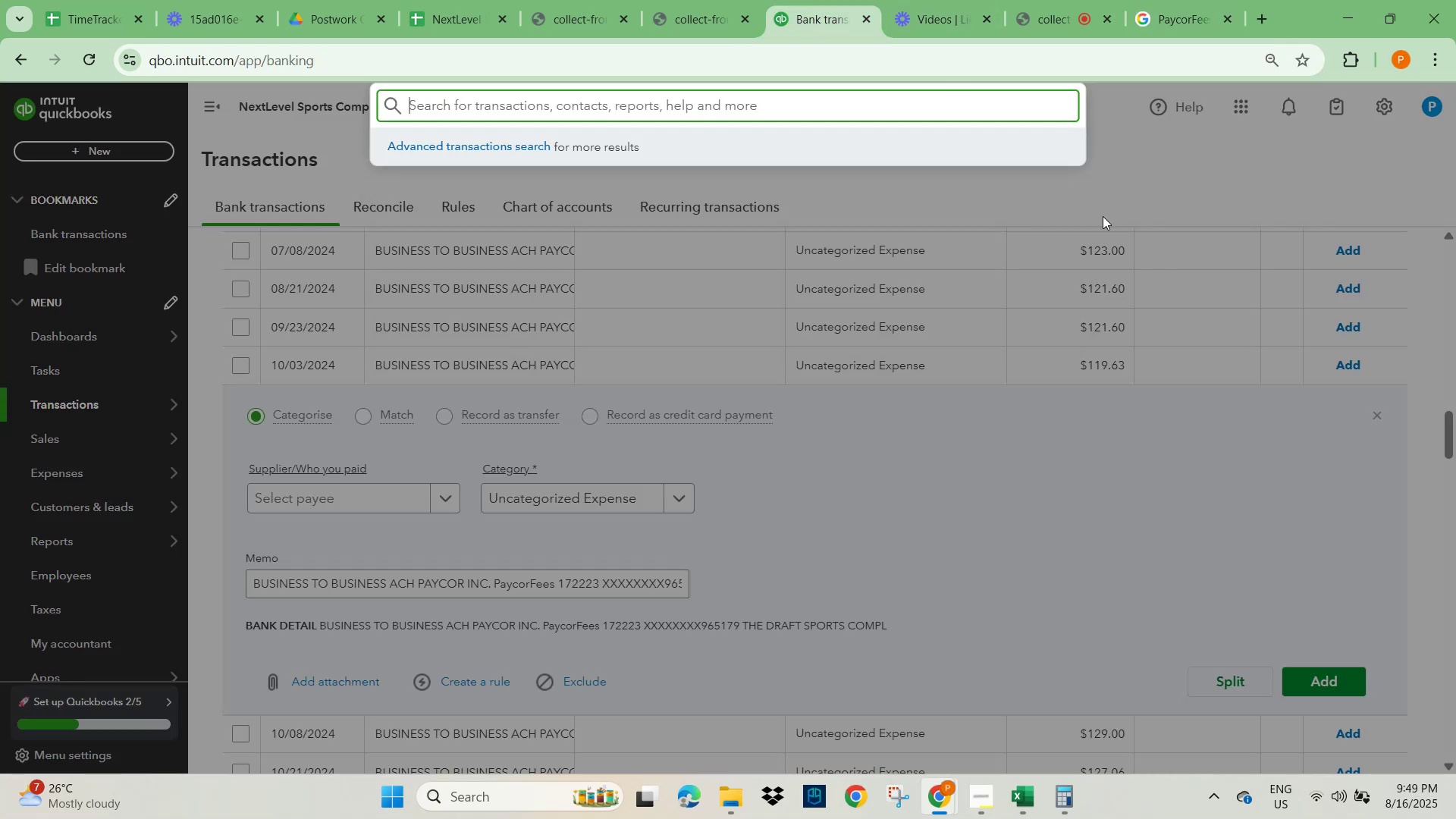 
scroll: coordinate [1296, 396], scroll_direction: up, amount: 10.0
 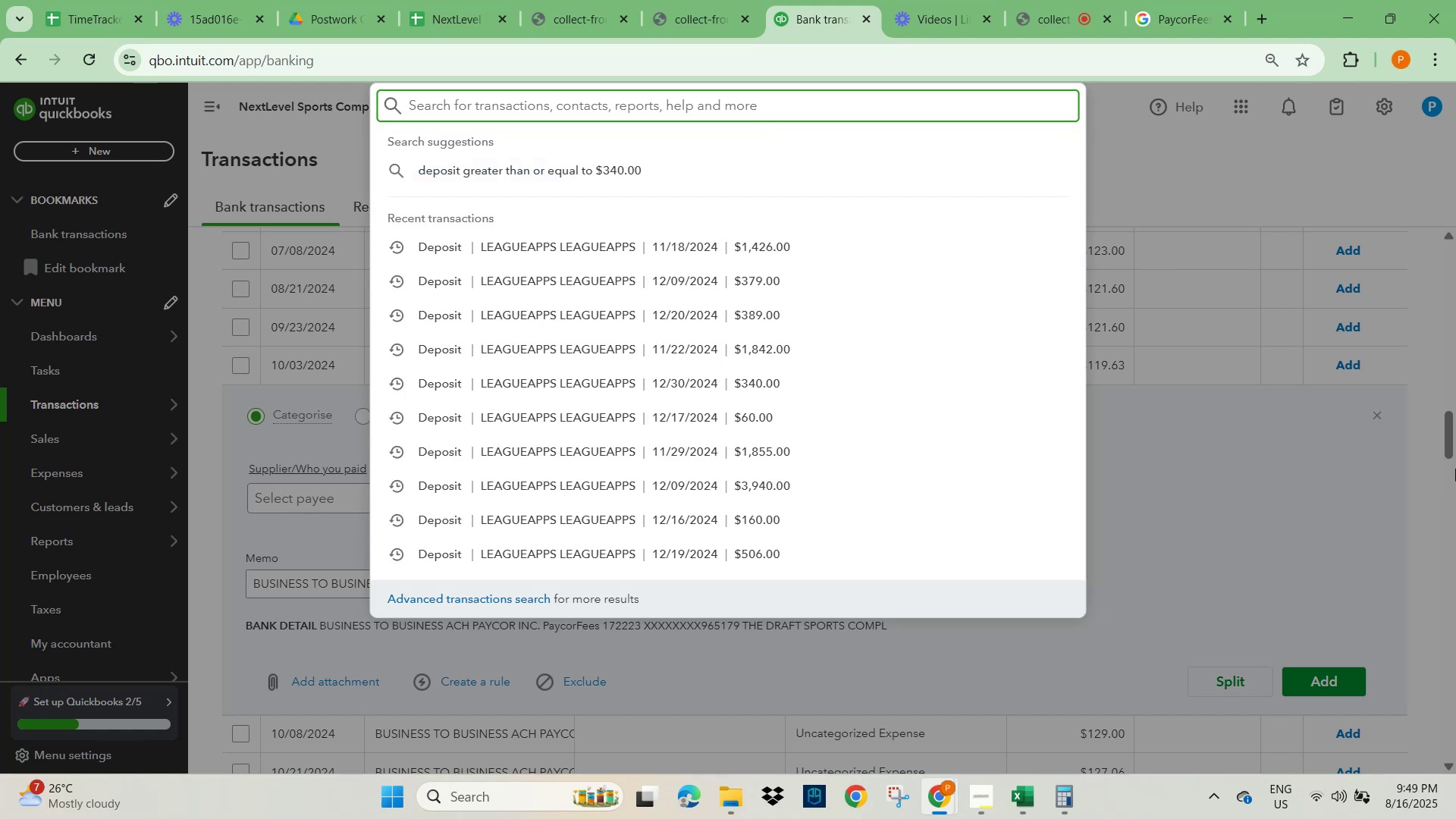 
left_click_drag(start_coordinate=[1452, 438], to_coordinate=[1440, 227])
 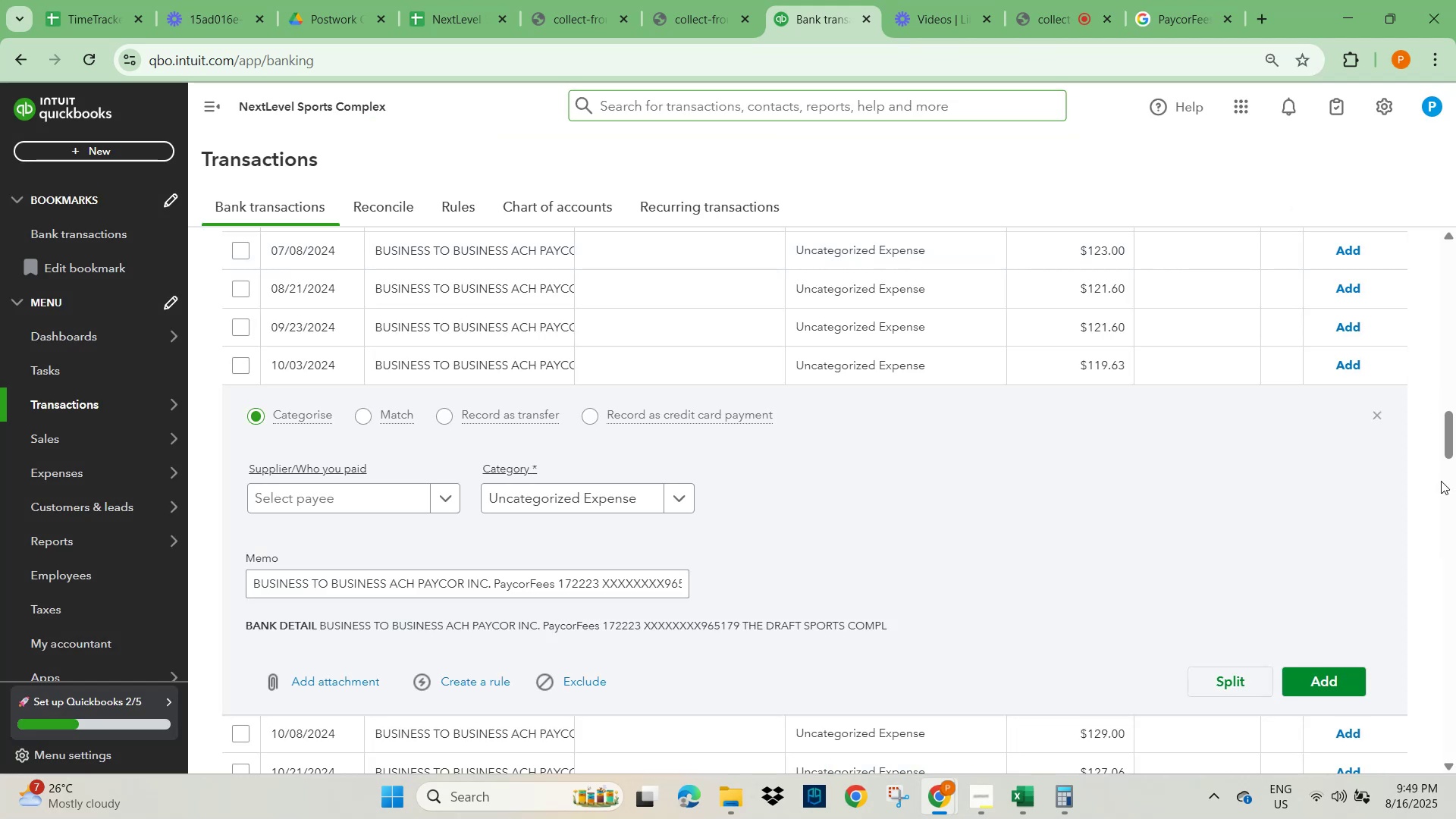 
left_click_drag(start_coordinate=[1442, 431], to_coordinate=[1421, 231])
 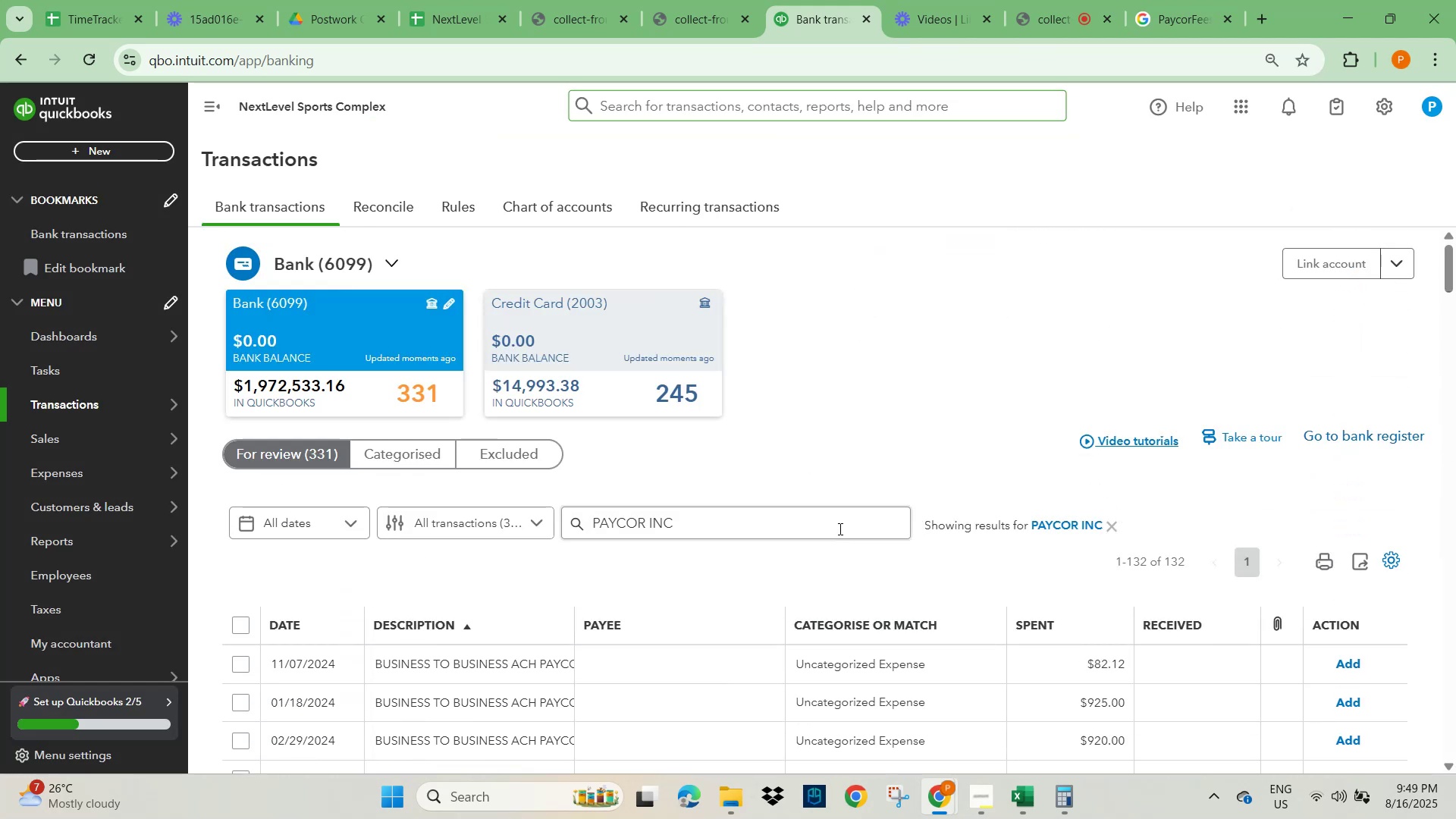 
left_click([835, 518])
 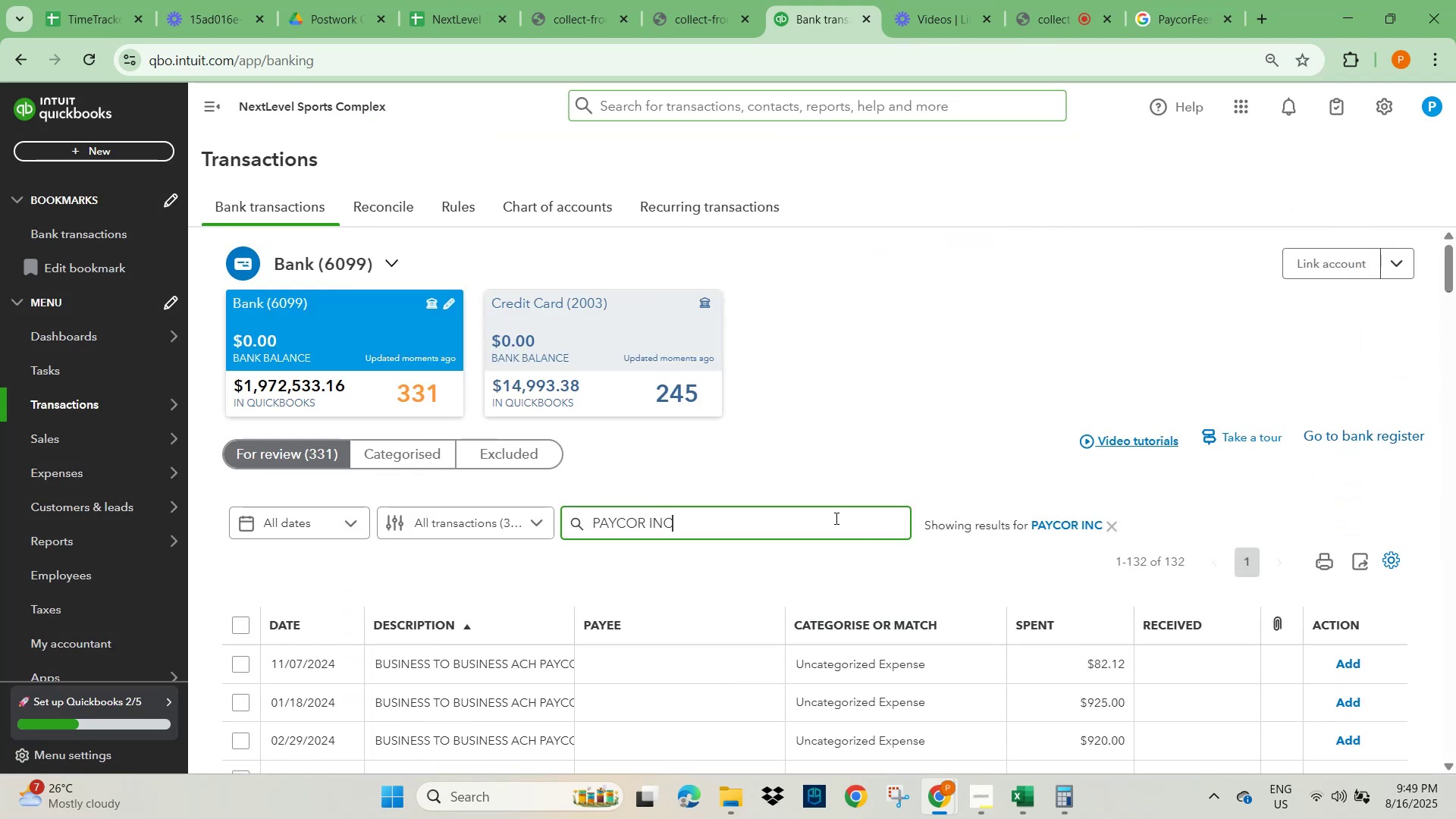 
key(Control+A)
 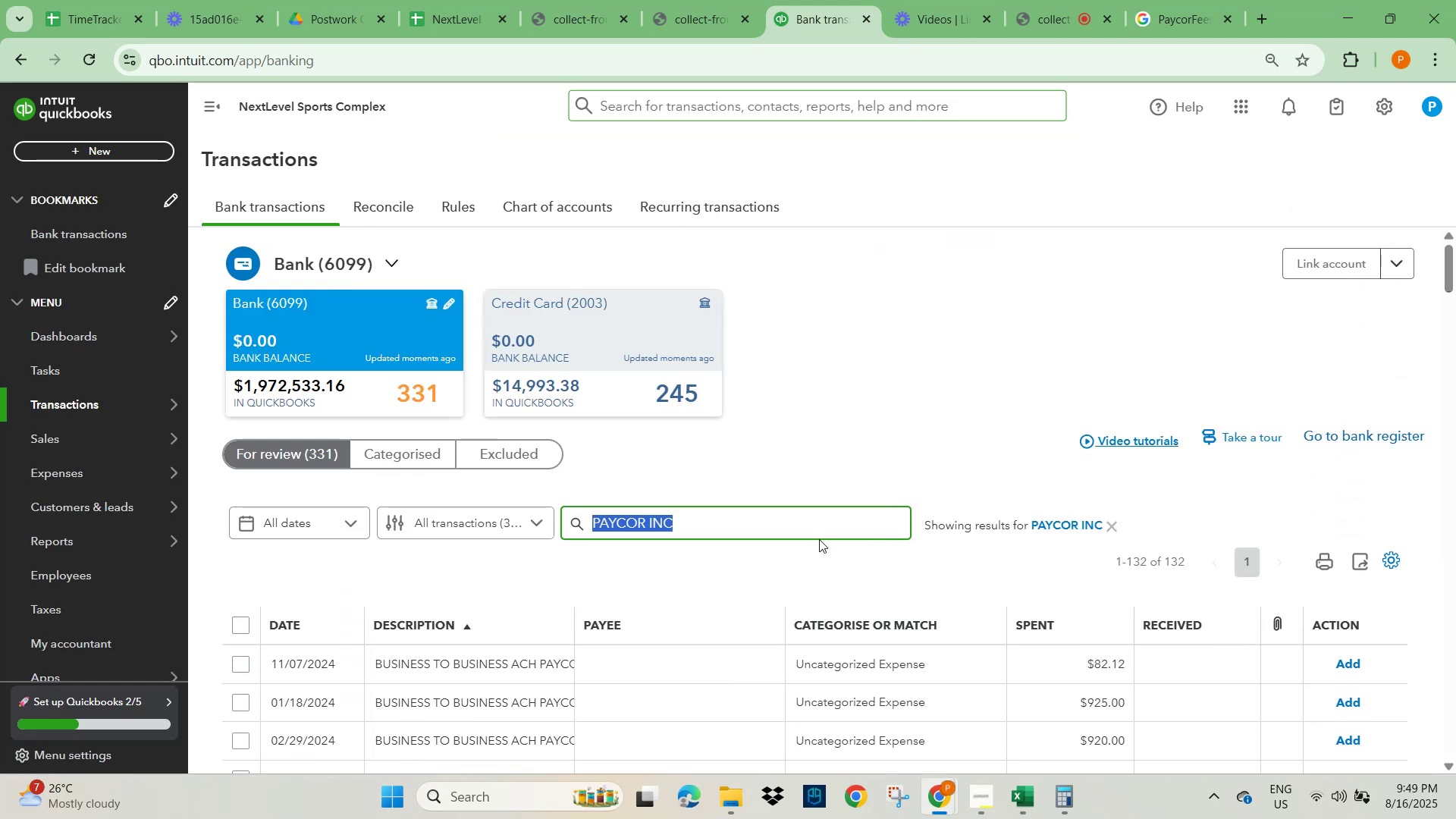 
key(Control+V)
 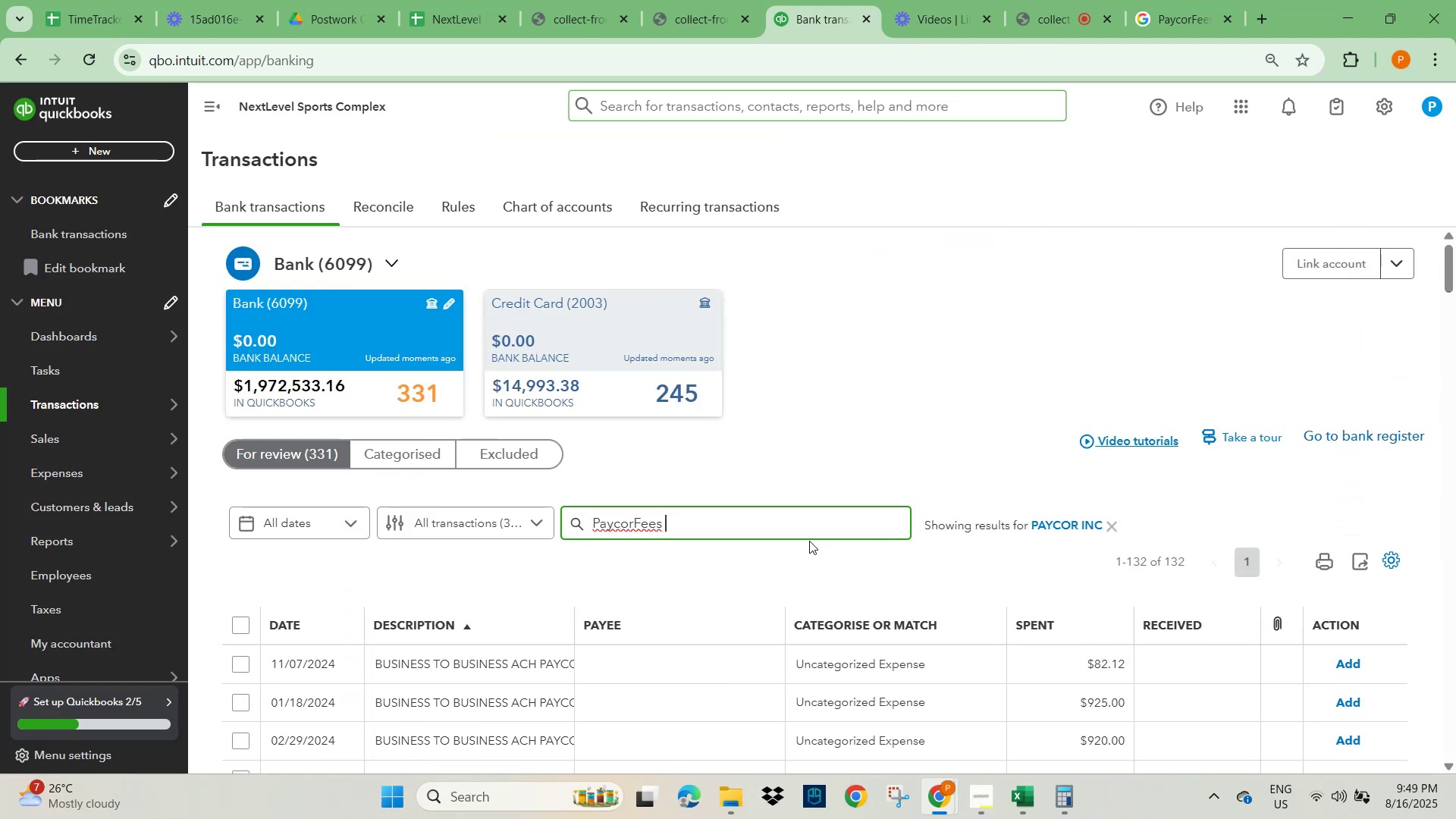 
key(NumpadEnter)
 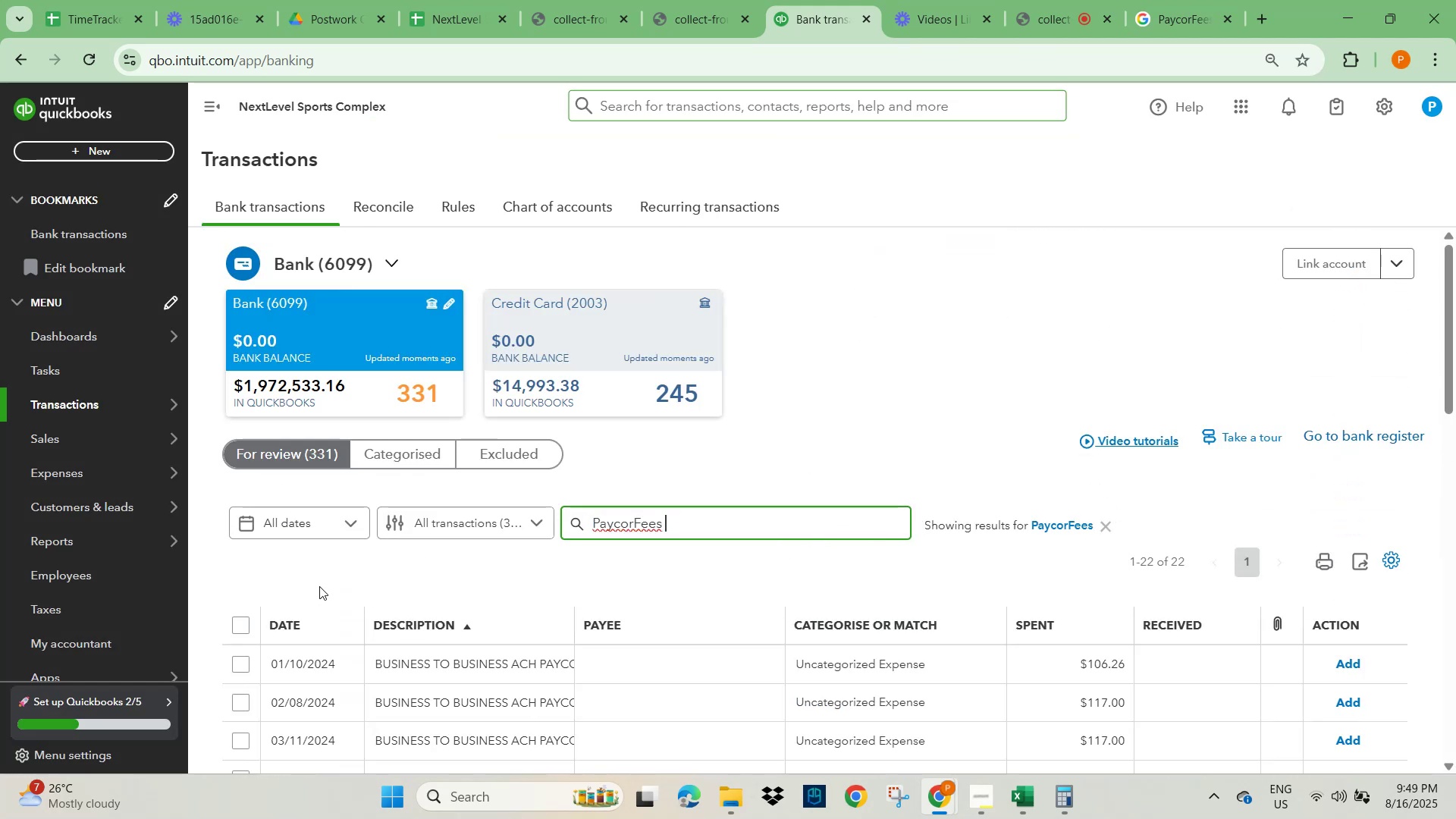 
scroll: coordinate [507, 610], scroll_direction: down, amount: 4.0
 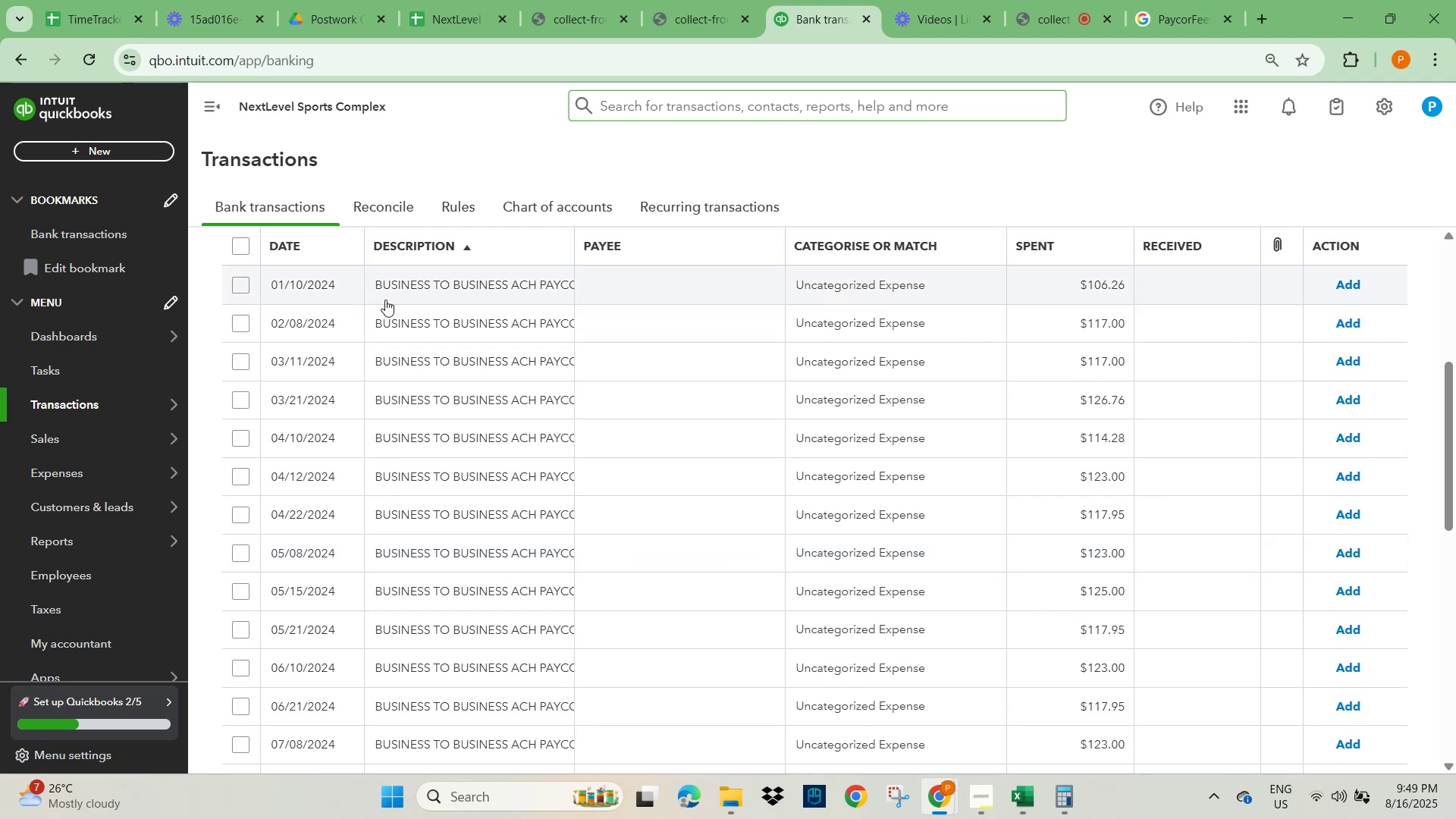 
left_click([500, 286])
 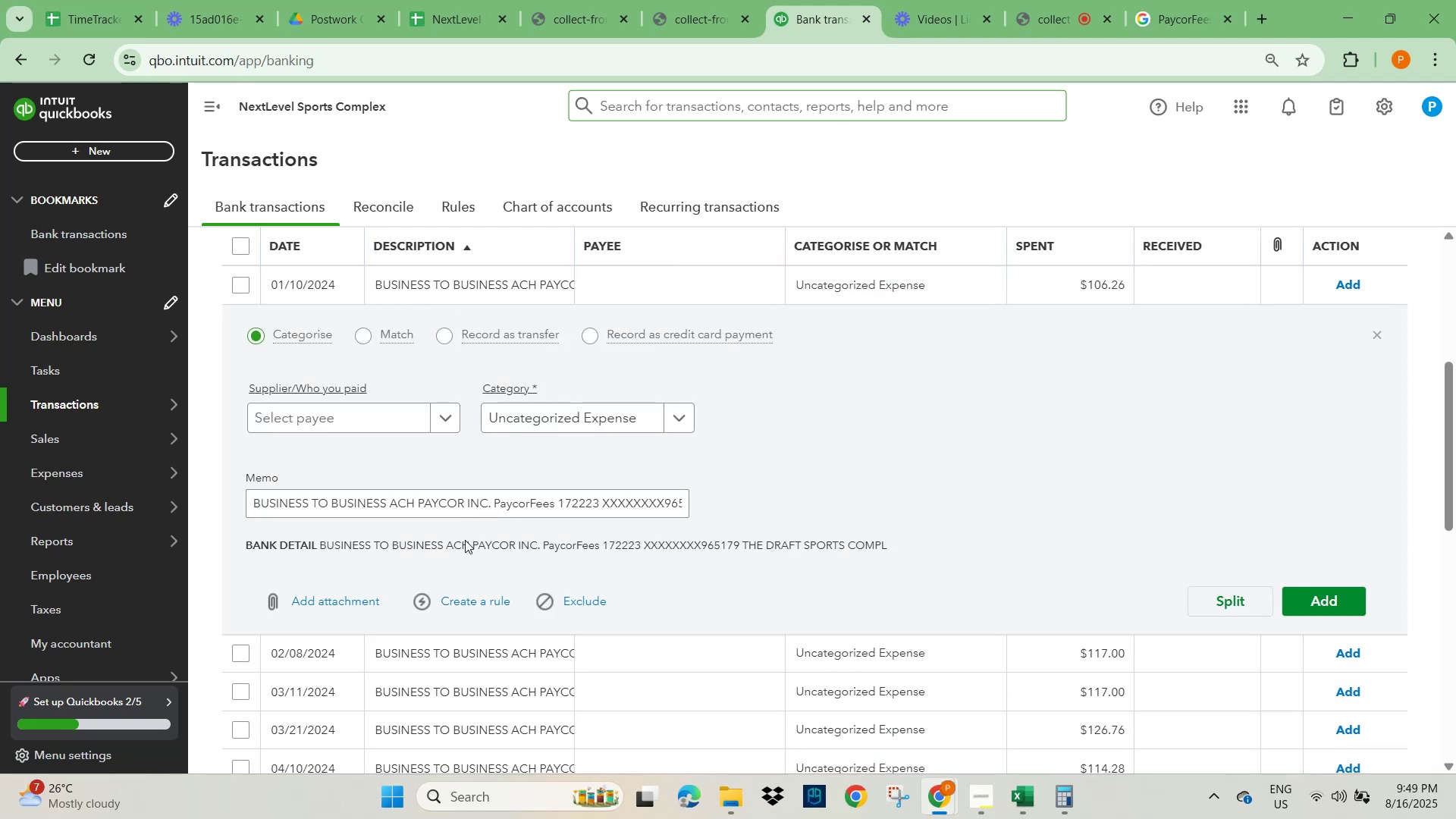 
scroll: coordinate [499, 612], scroll_direction: down, amount: 2.0
 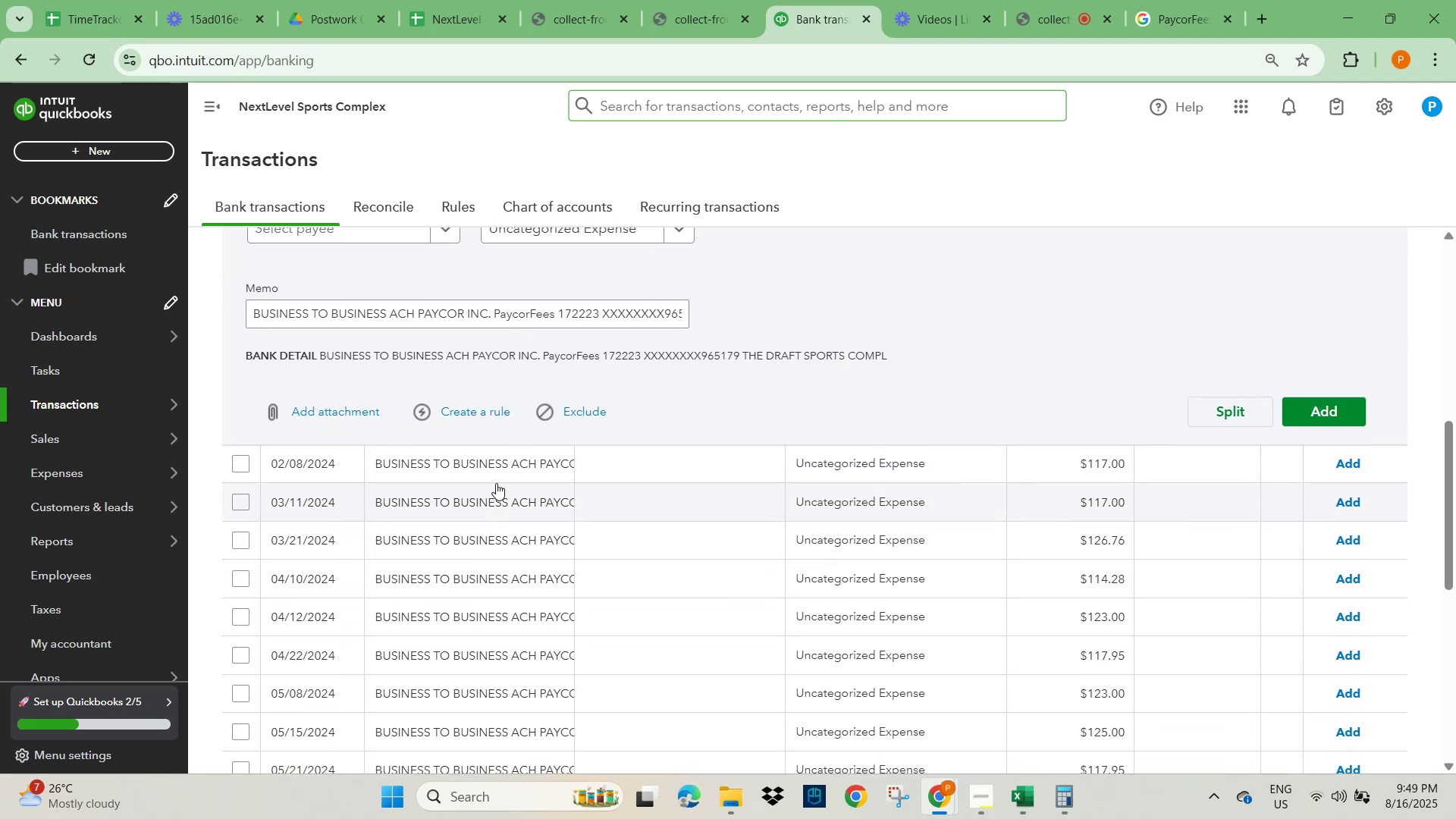 
left_click([496, 465])
 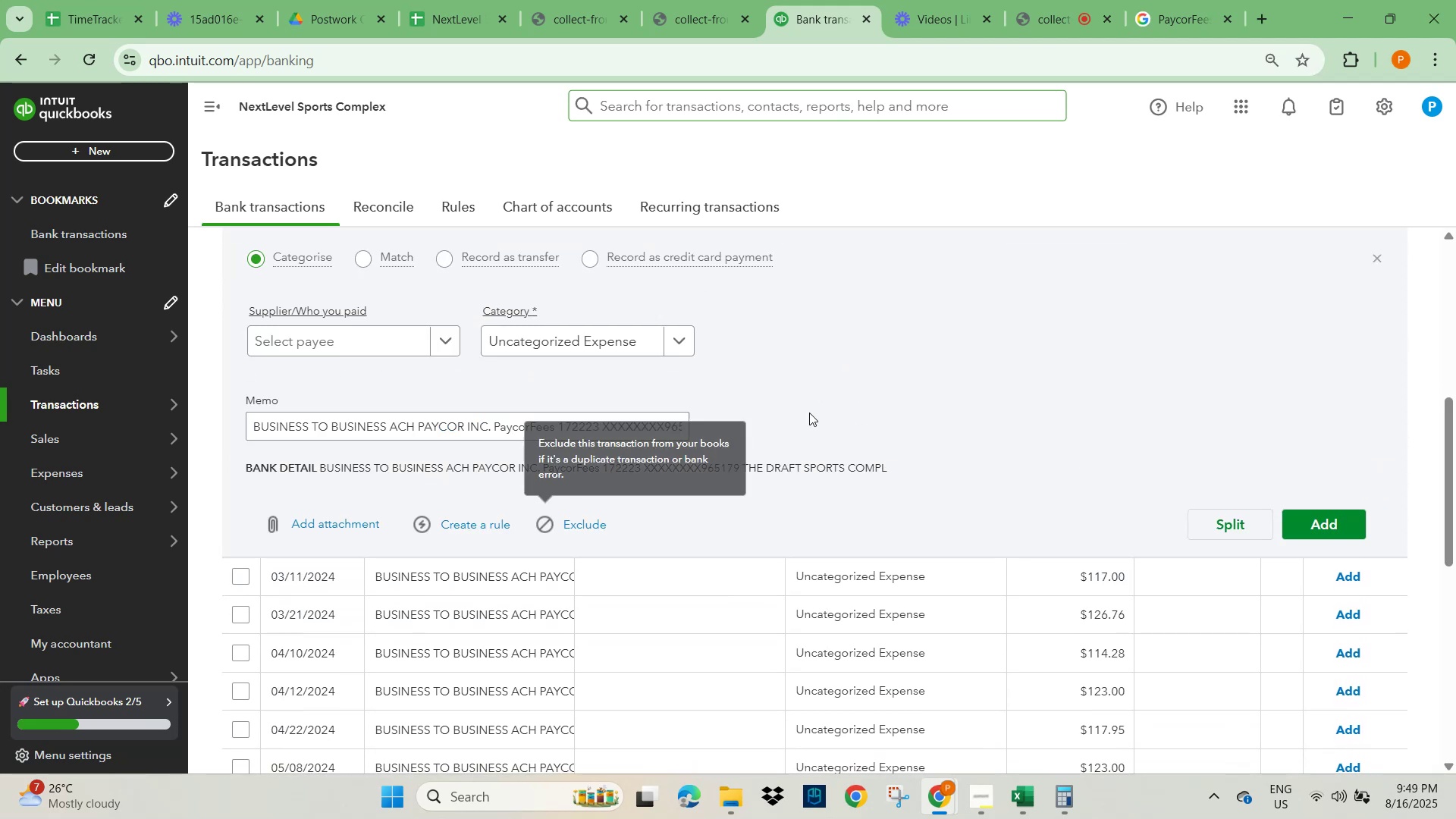 
scroll: coordinate [532, 424], scroll_direction: up, amount: 3.0
 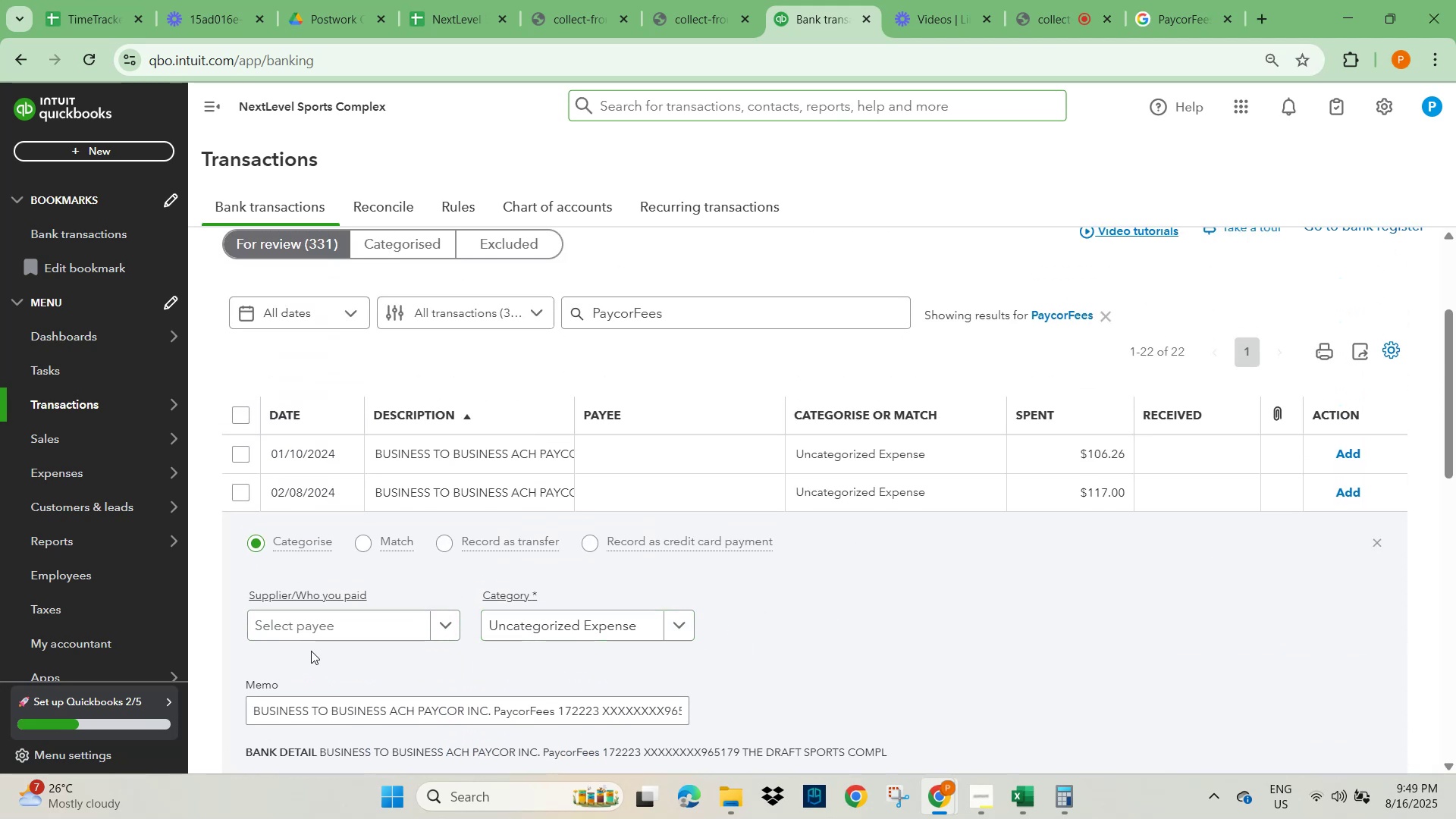 
left_click([309, 632])
 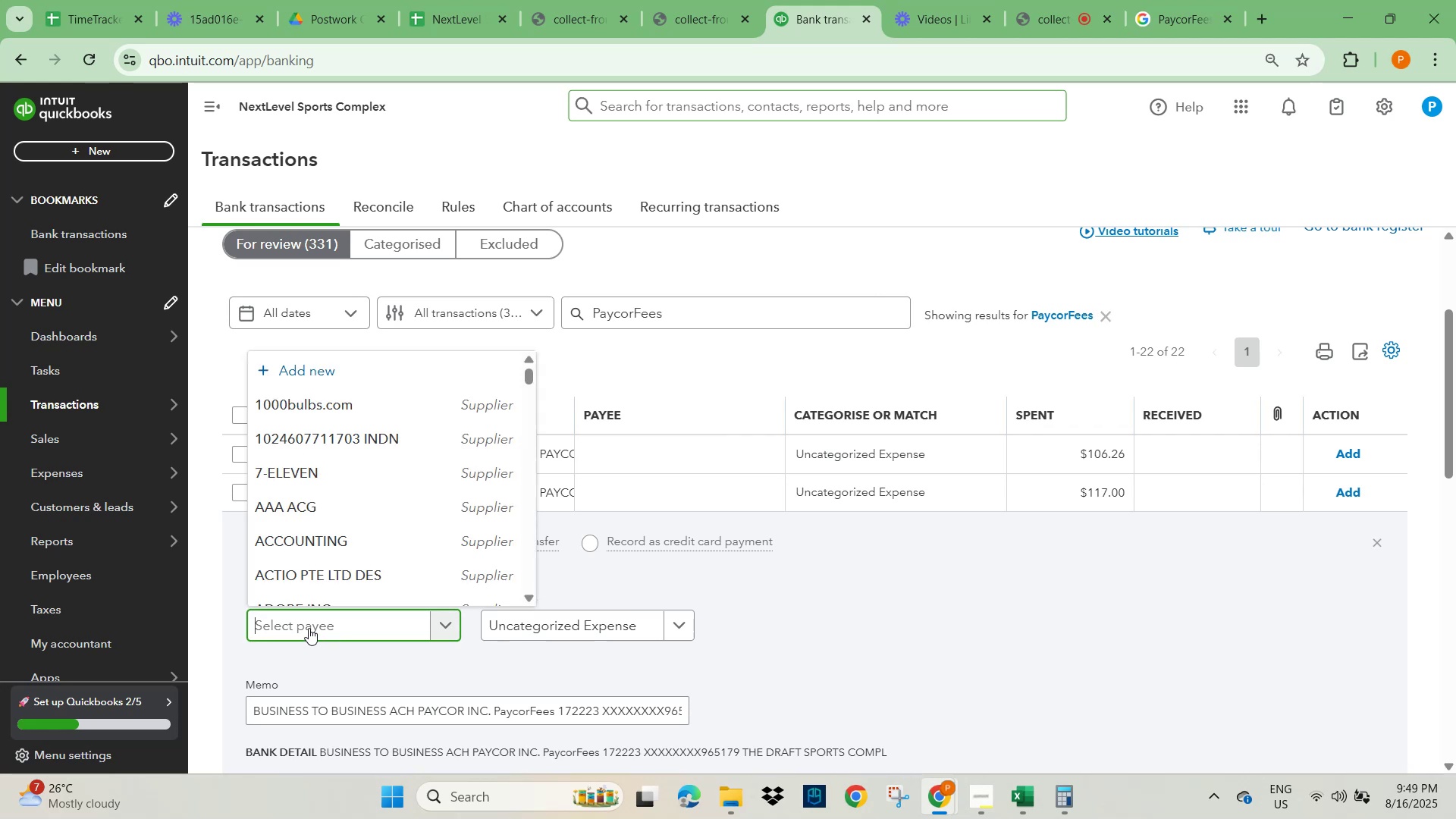 
key(Control+V)
 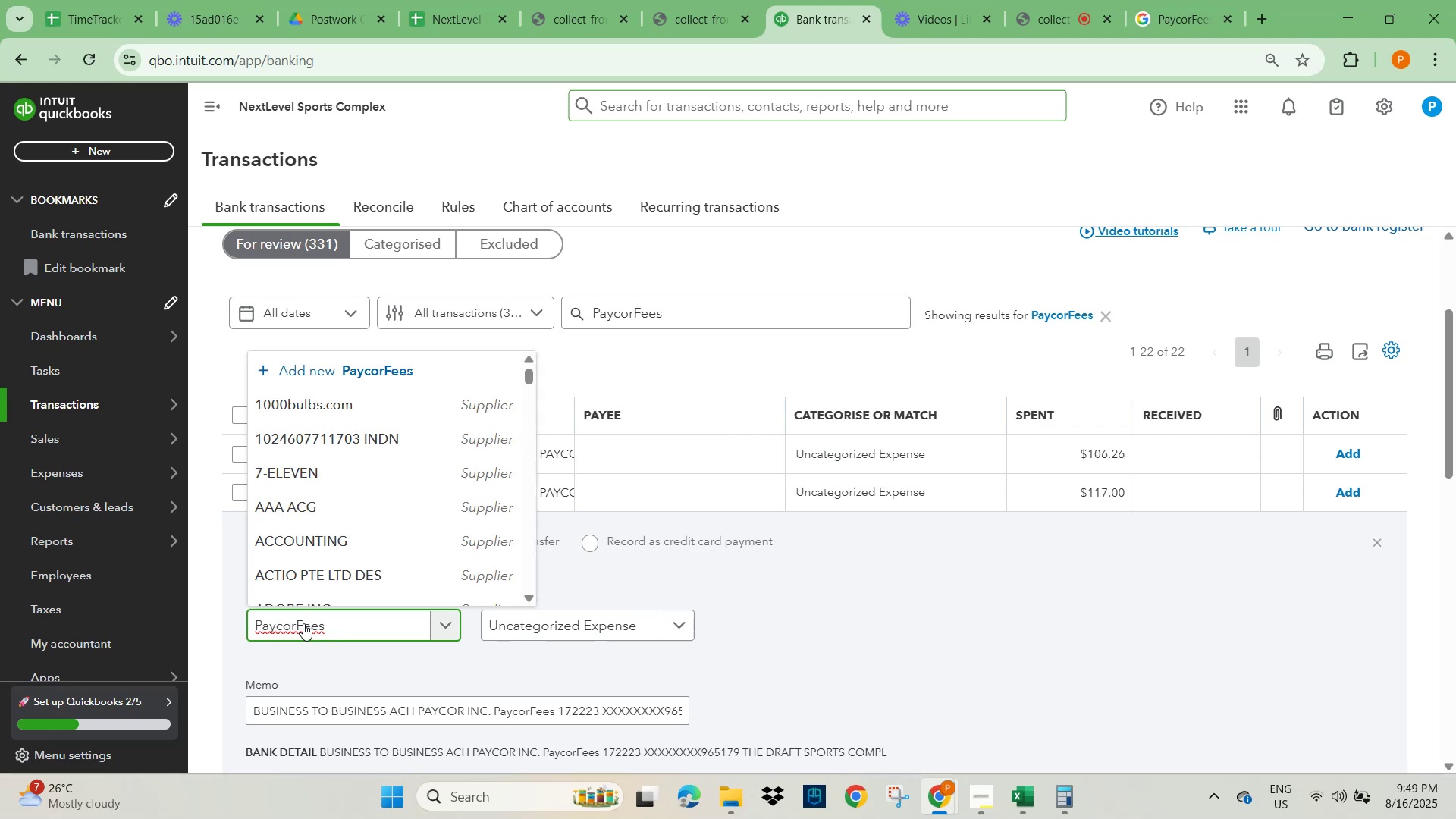 
left_click([296, 623])
 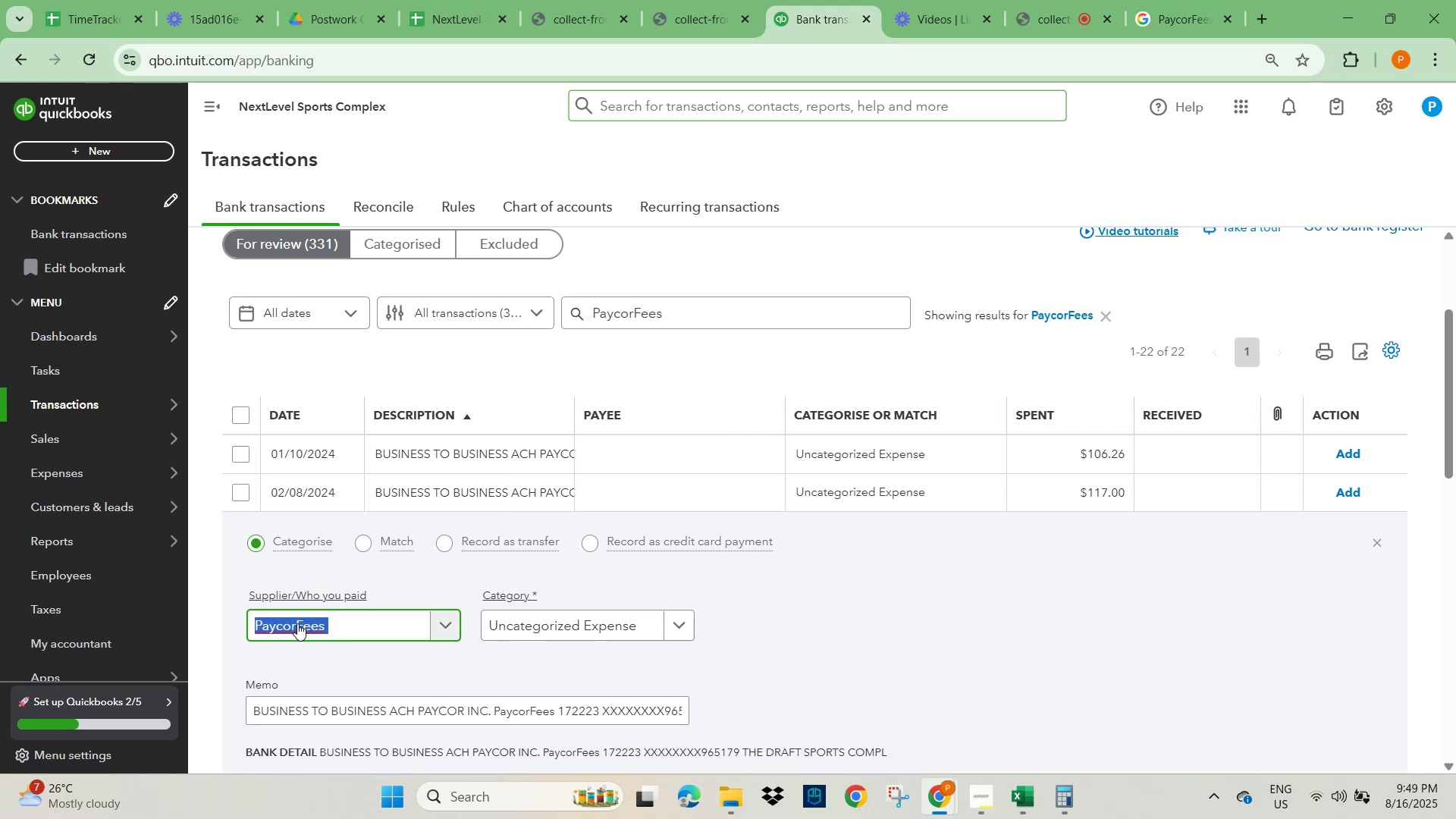 
left_click([297, 623])
 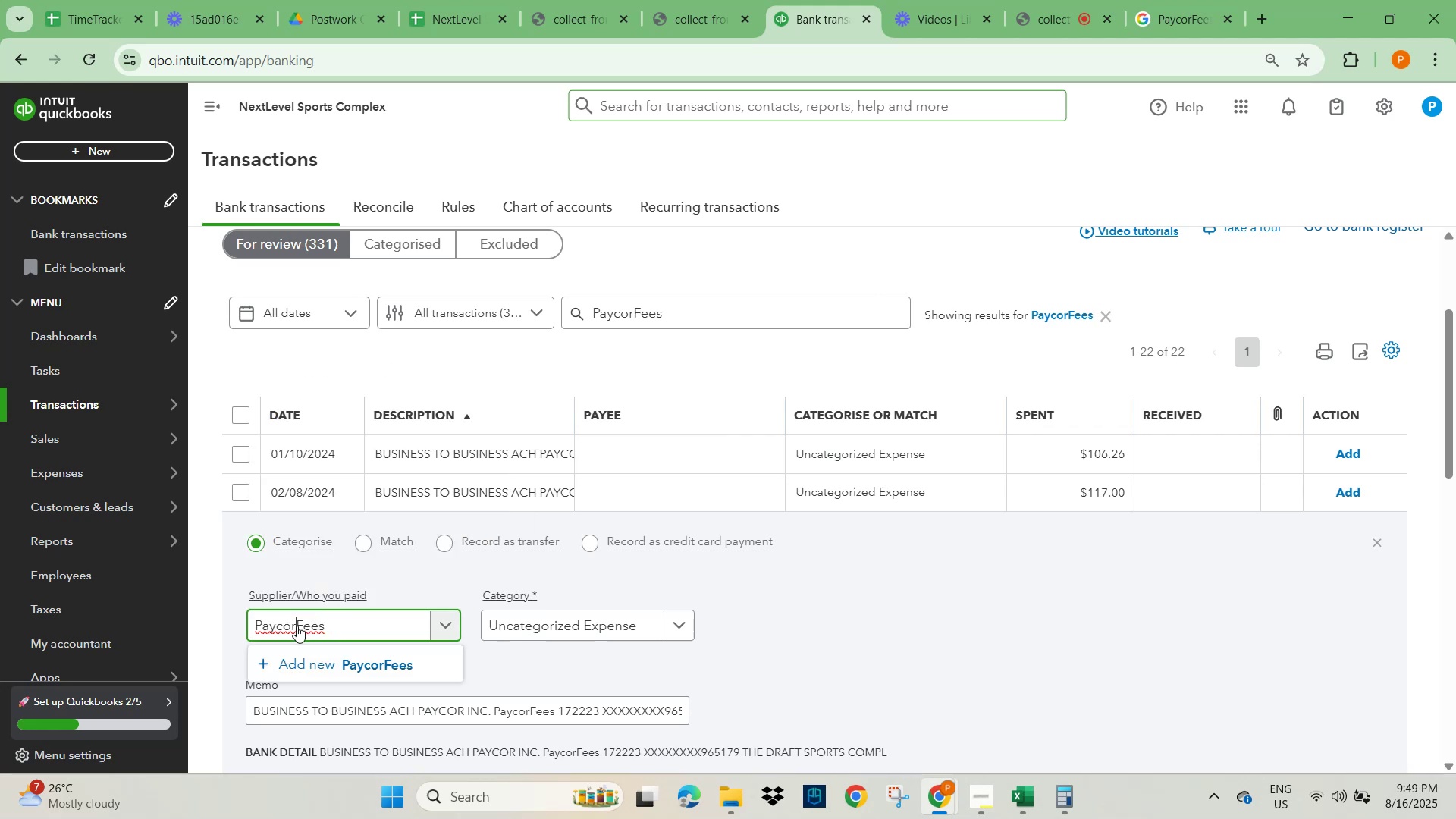 
key(Space)
 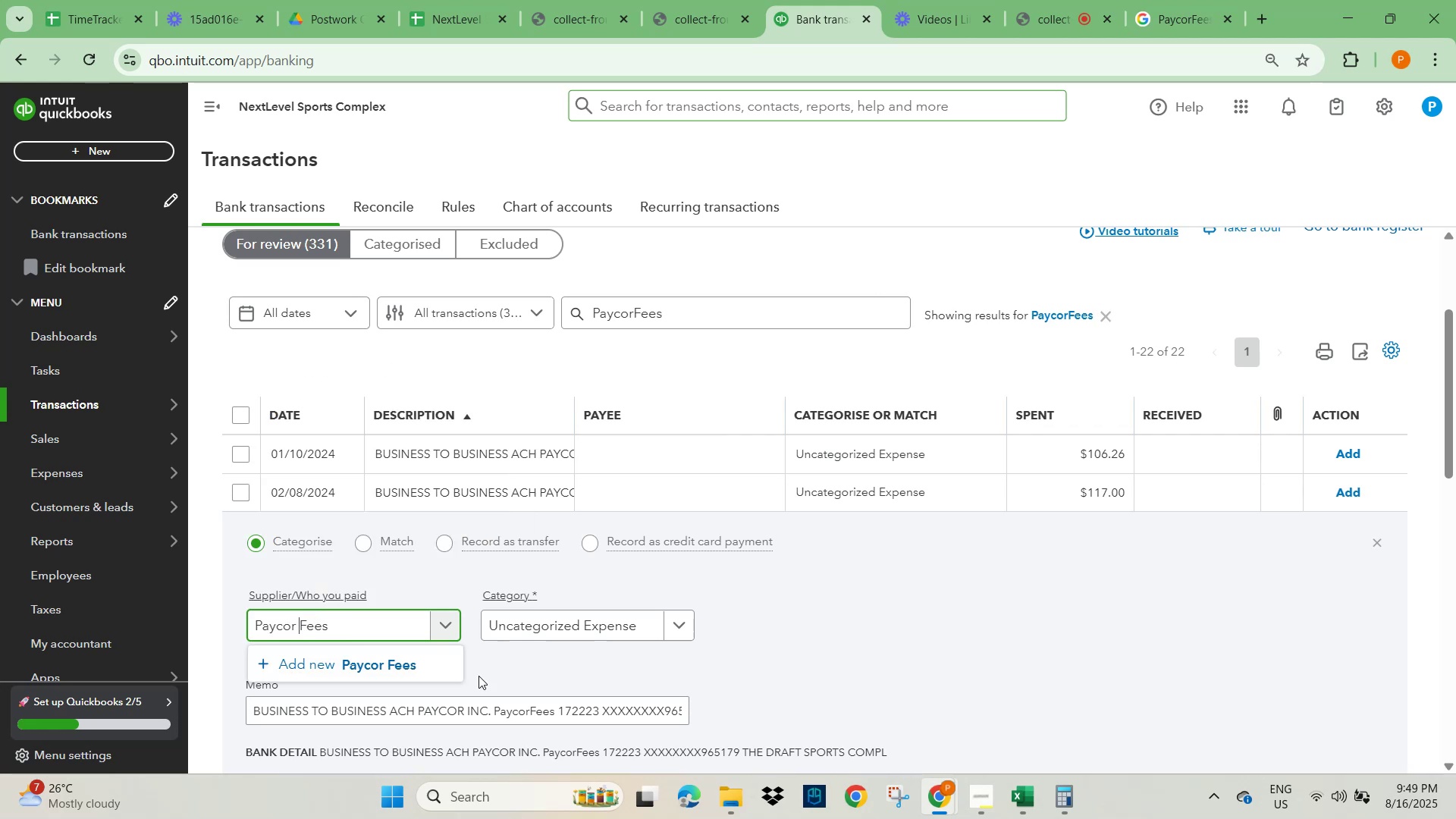 
left_click([376, 665])
 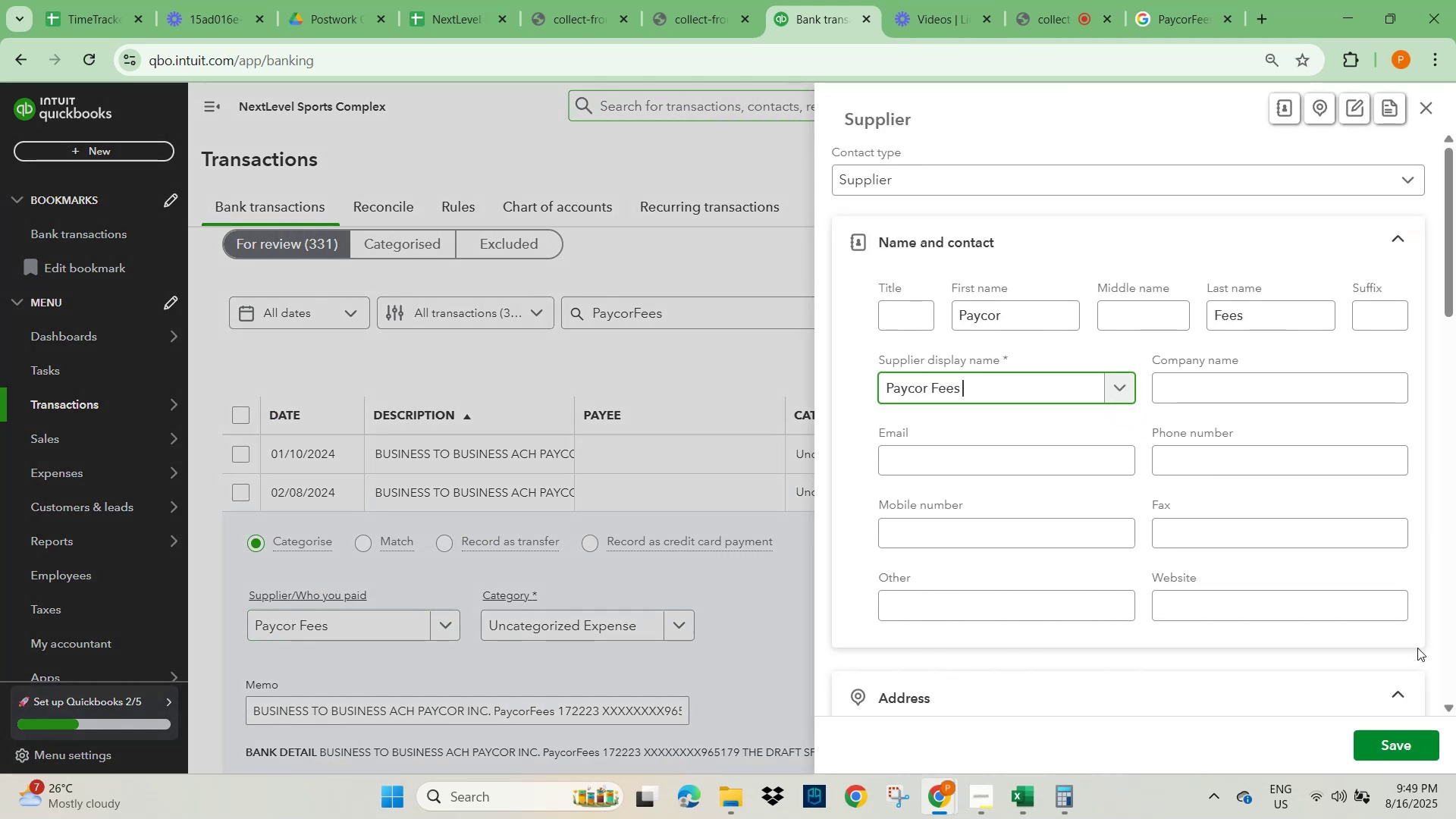 
left_click([1383, 739])
 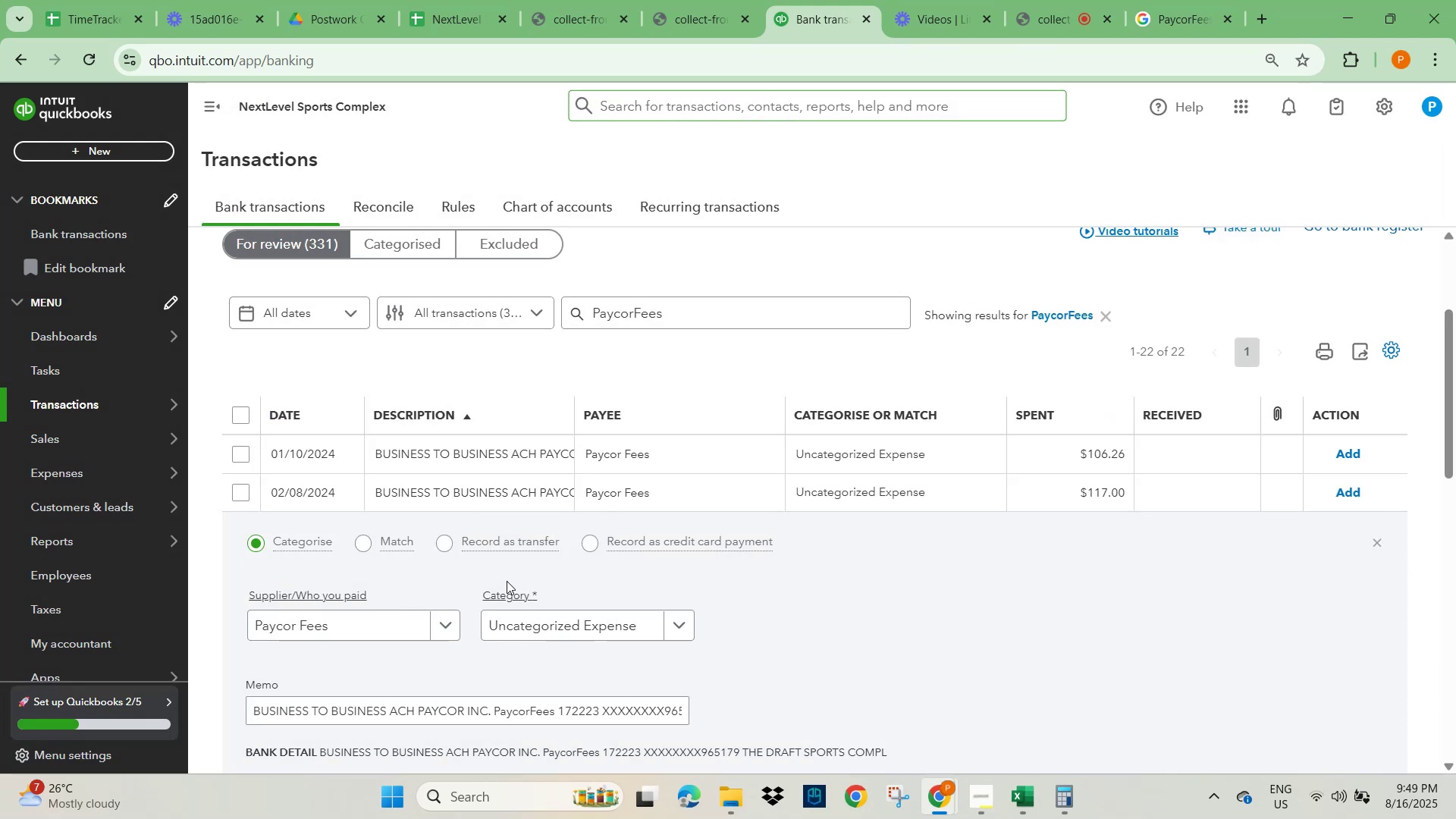 
scroll: coordinate [483, 571], scroll_direction: down, amount: 3.0
 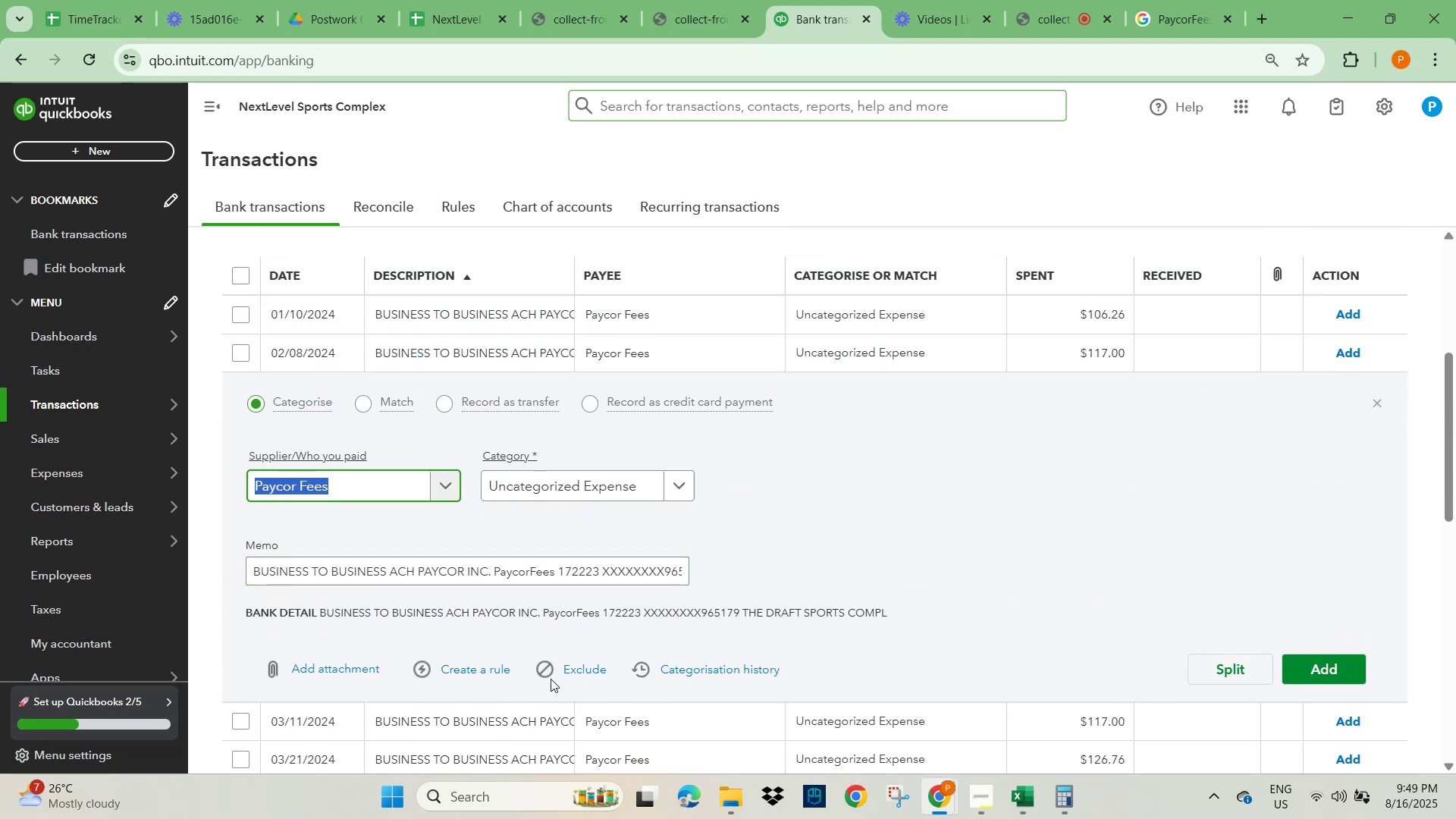 
left_click([475, 673])
 